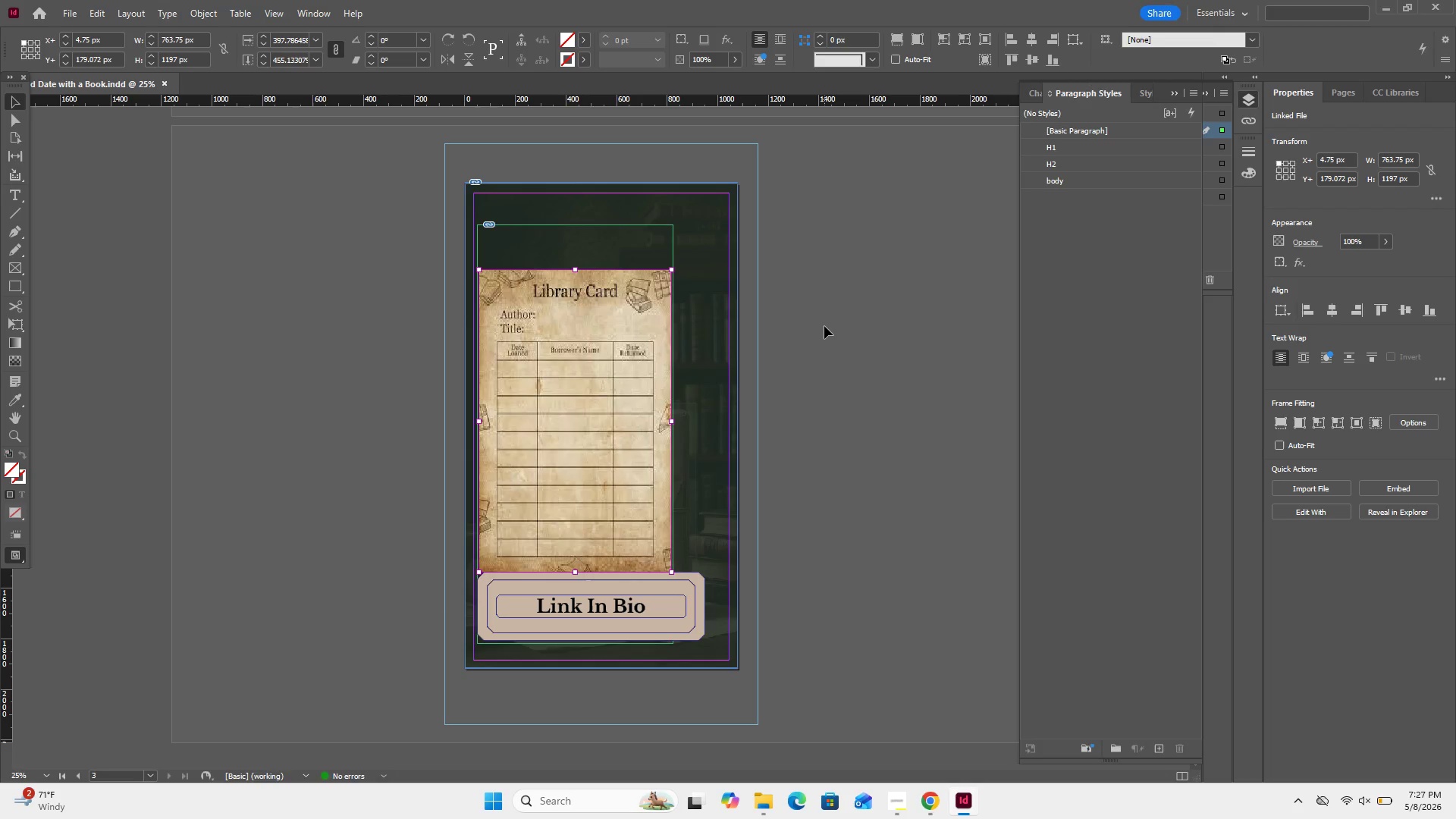 
left_click([824, 326])
 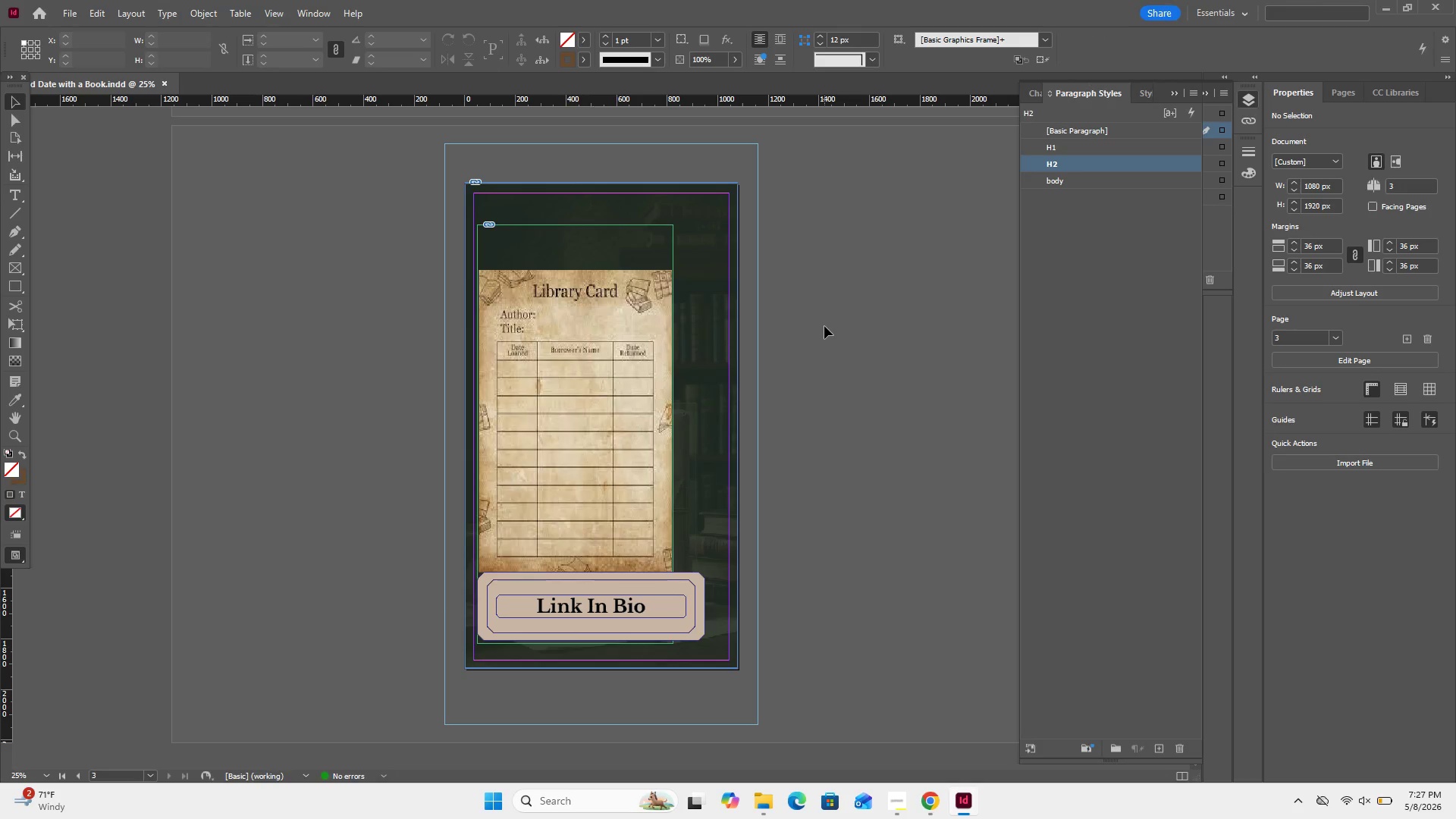 
left_click([824, 326])
 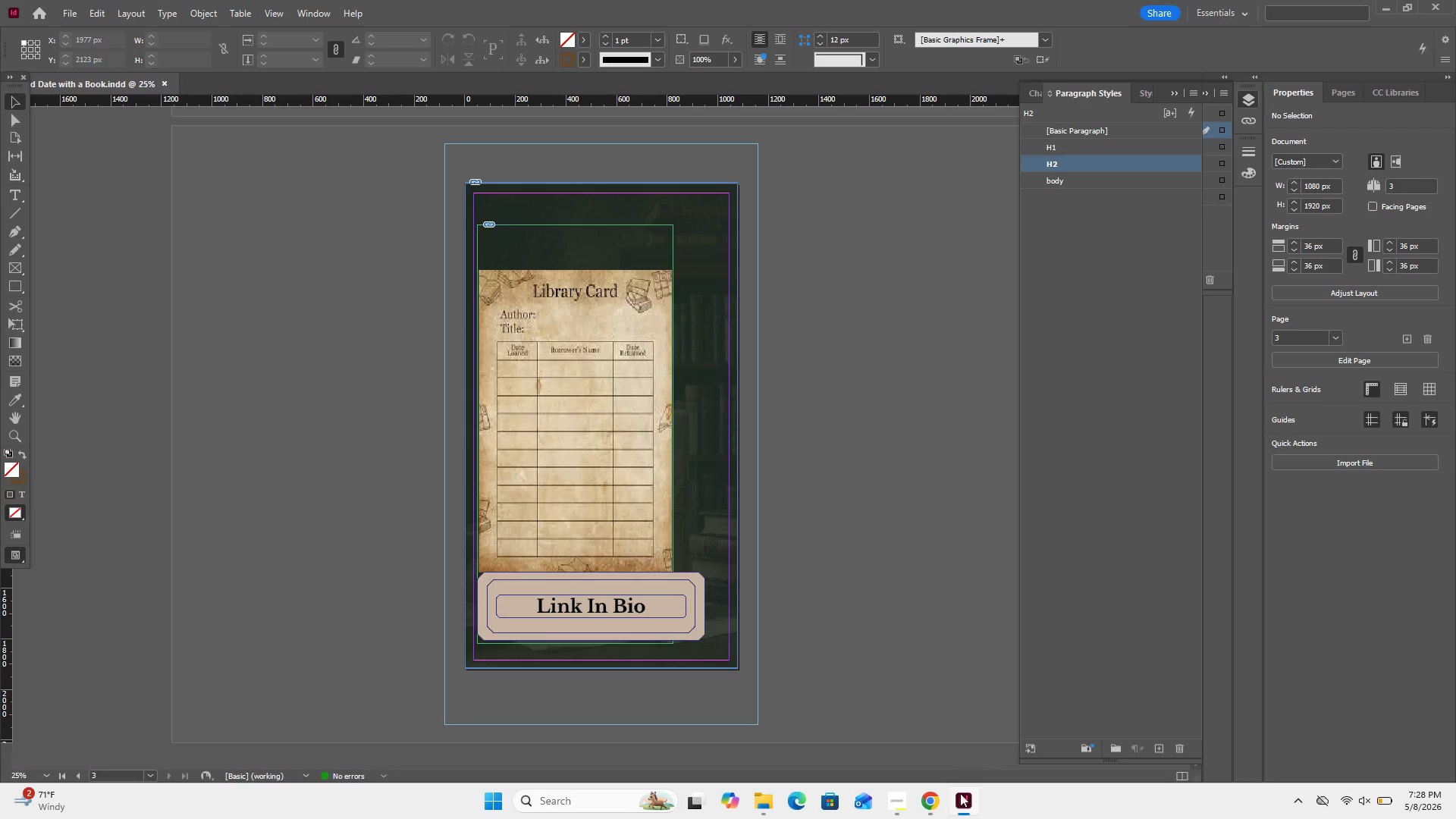 
left_click([937, 803])
 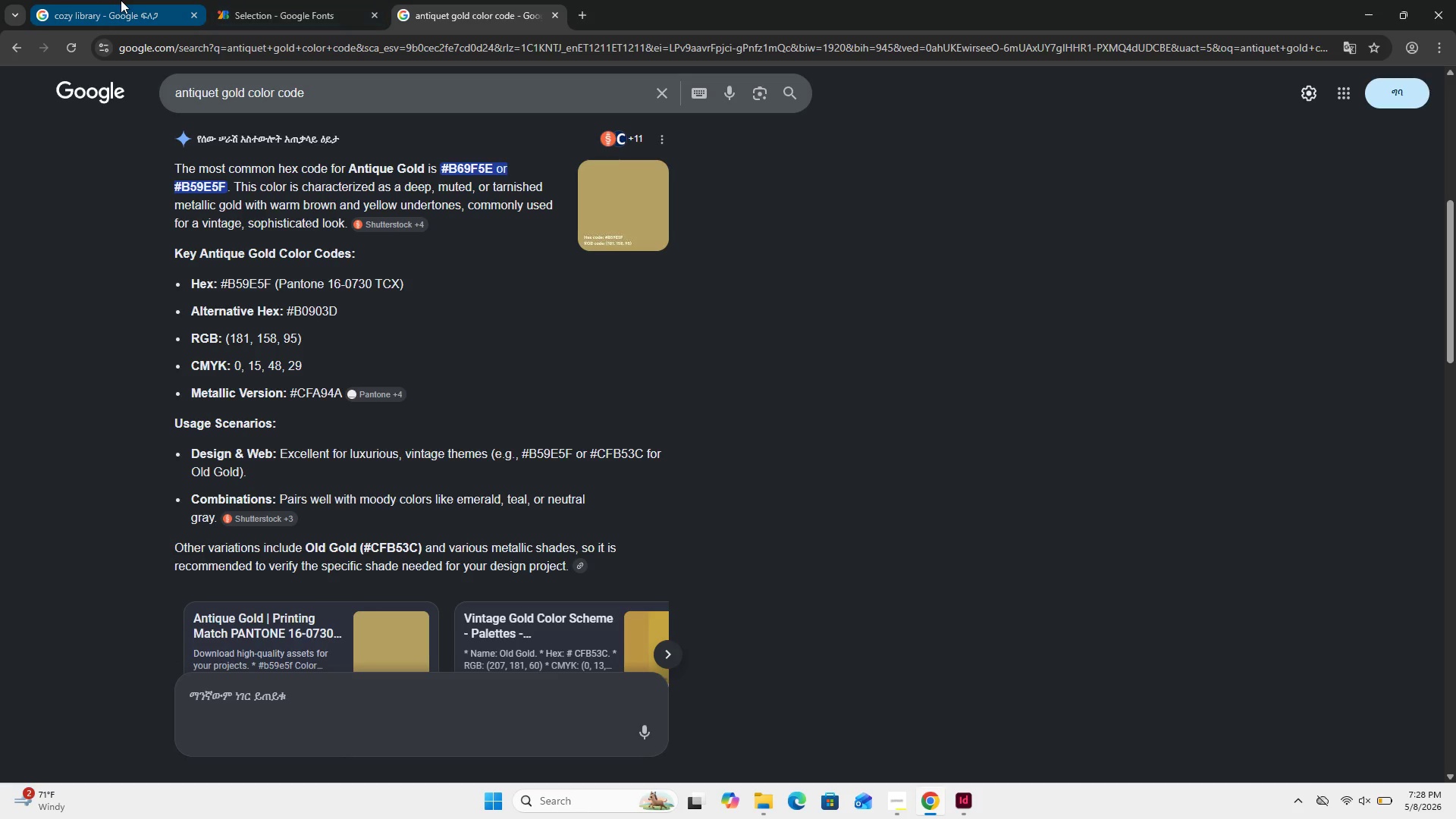 
left_click([121, 0])
 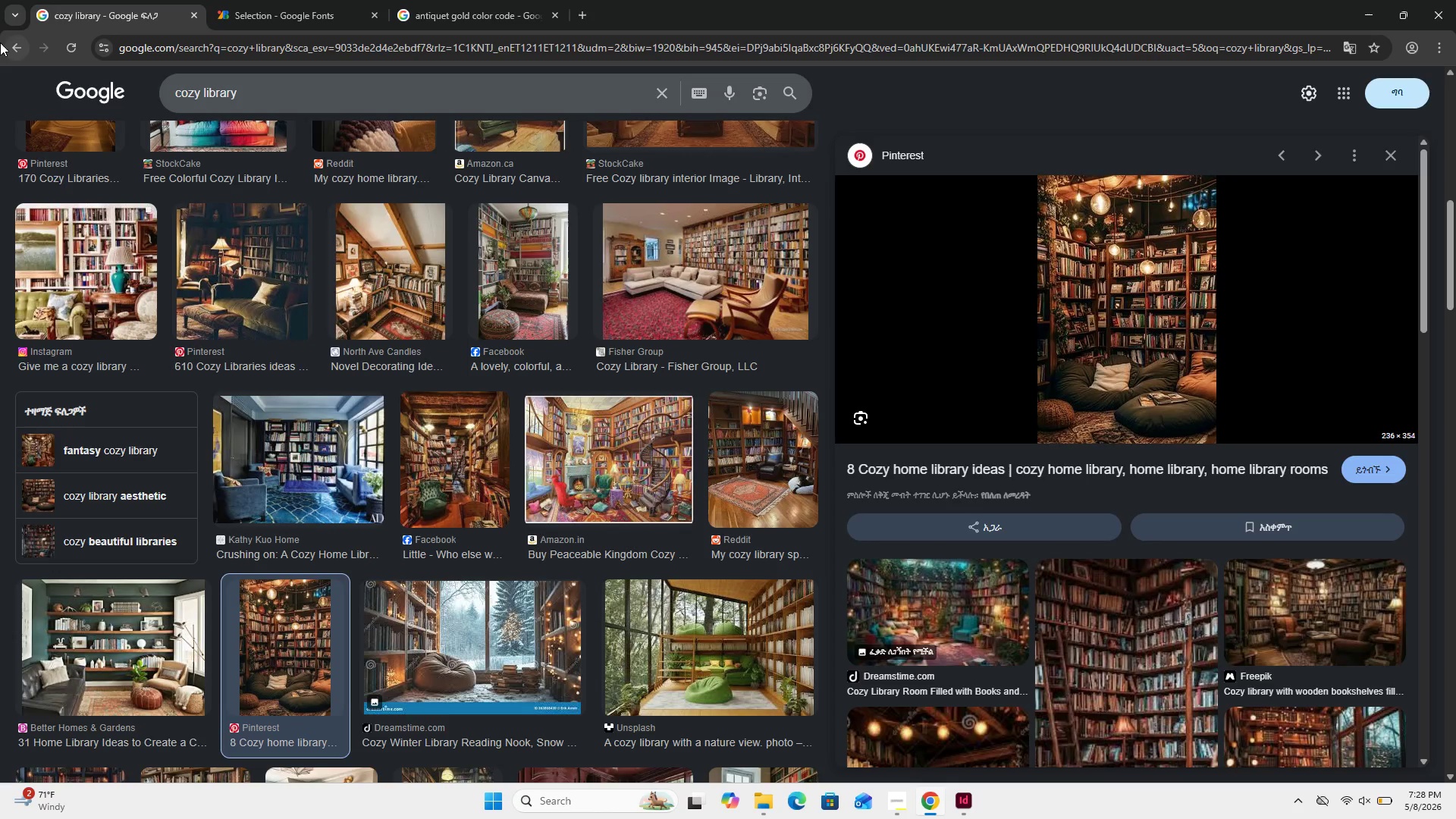 
left_click([17, 61])
 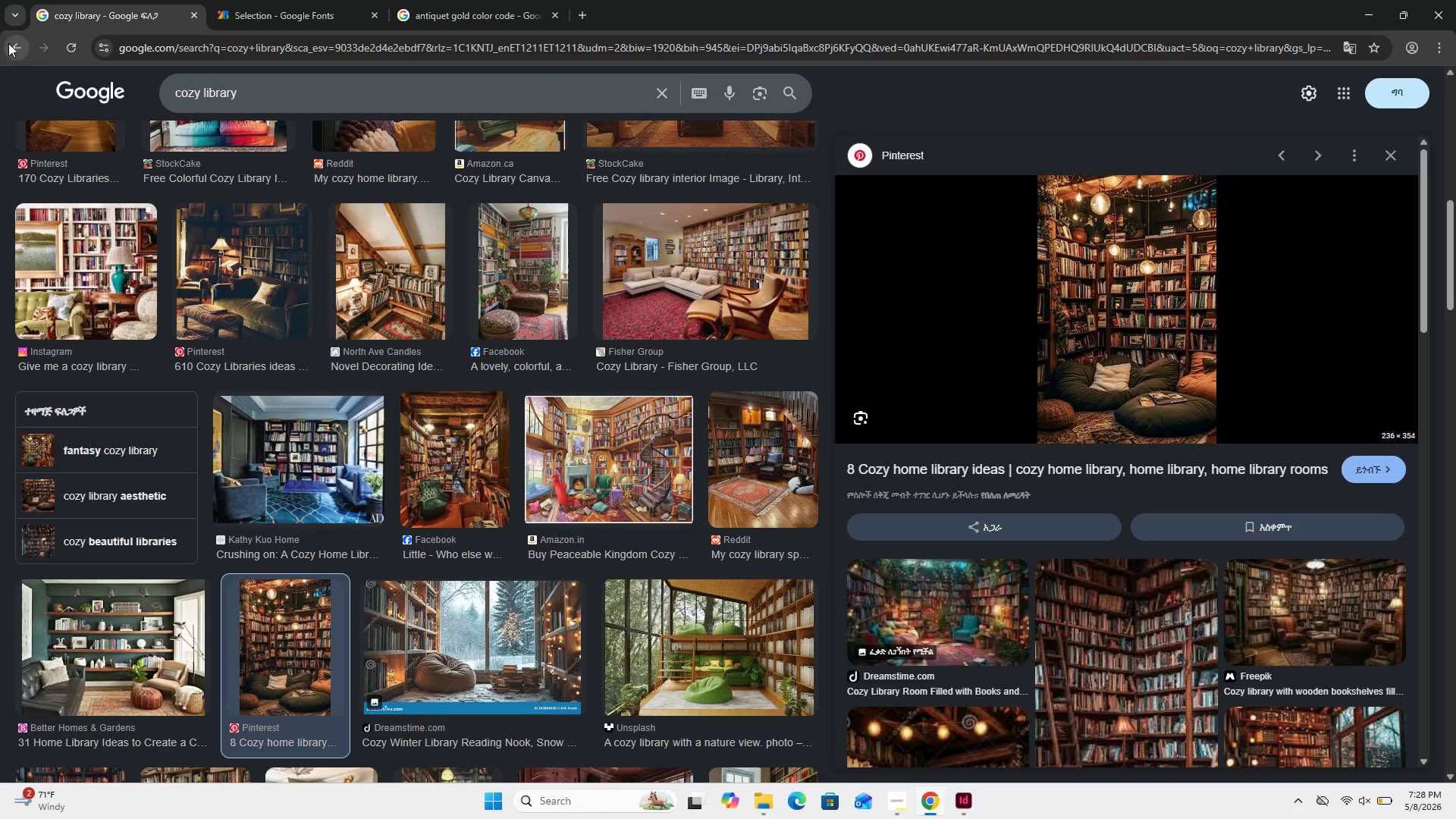 
left_click([8, 43])
 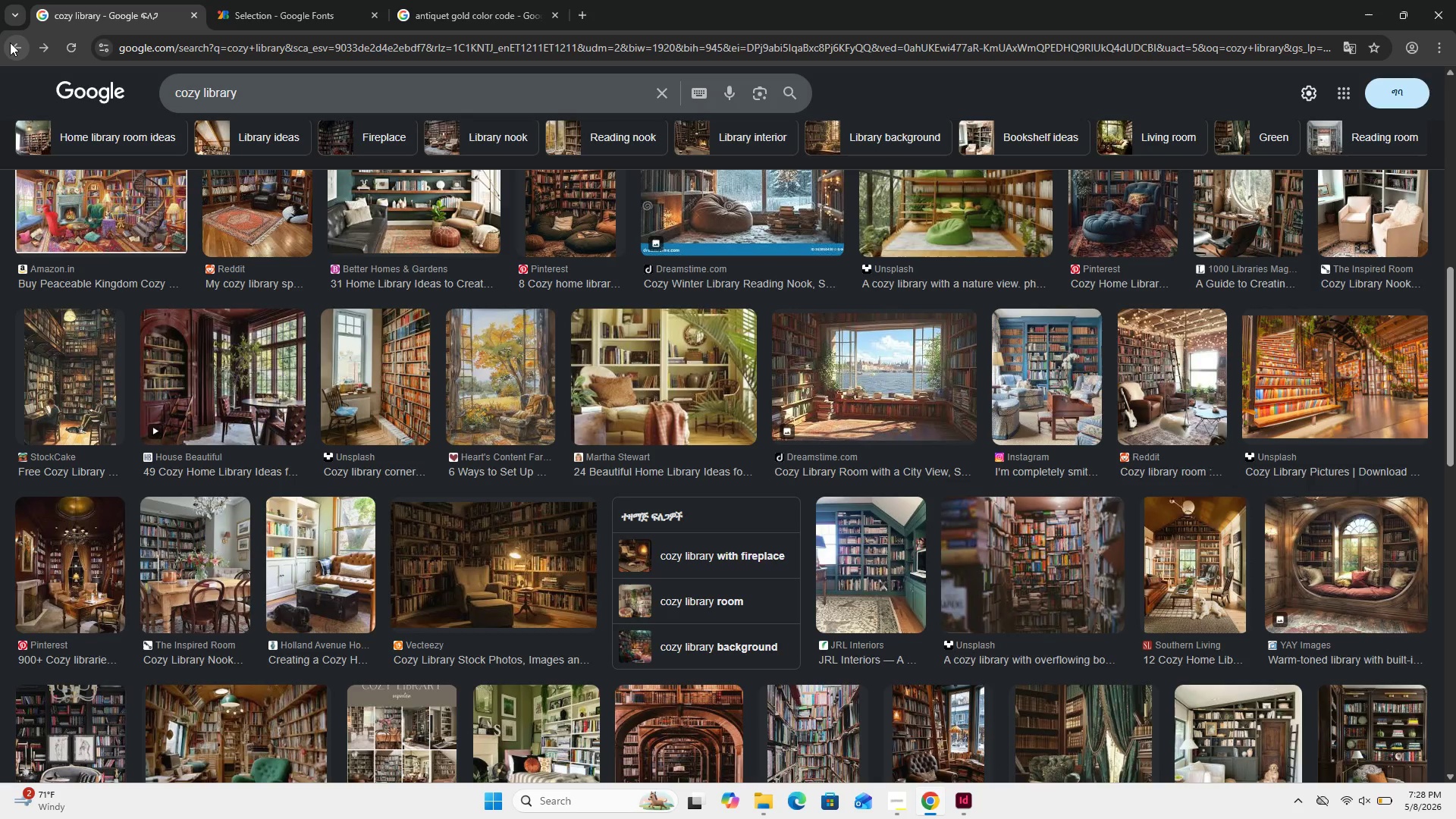 
left_click([10, 42])
 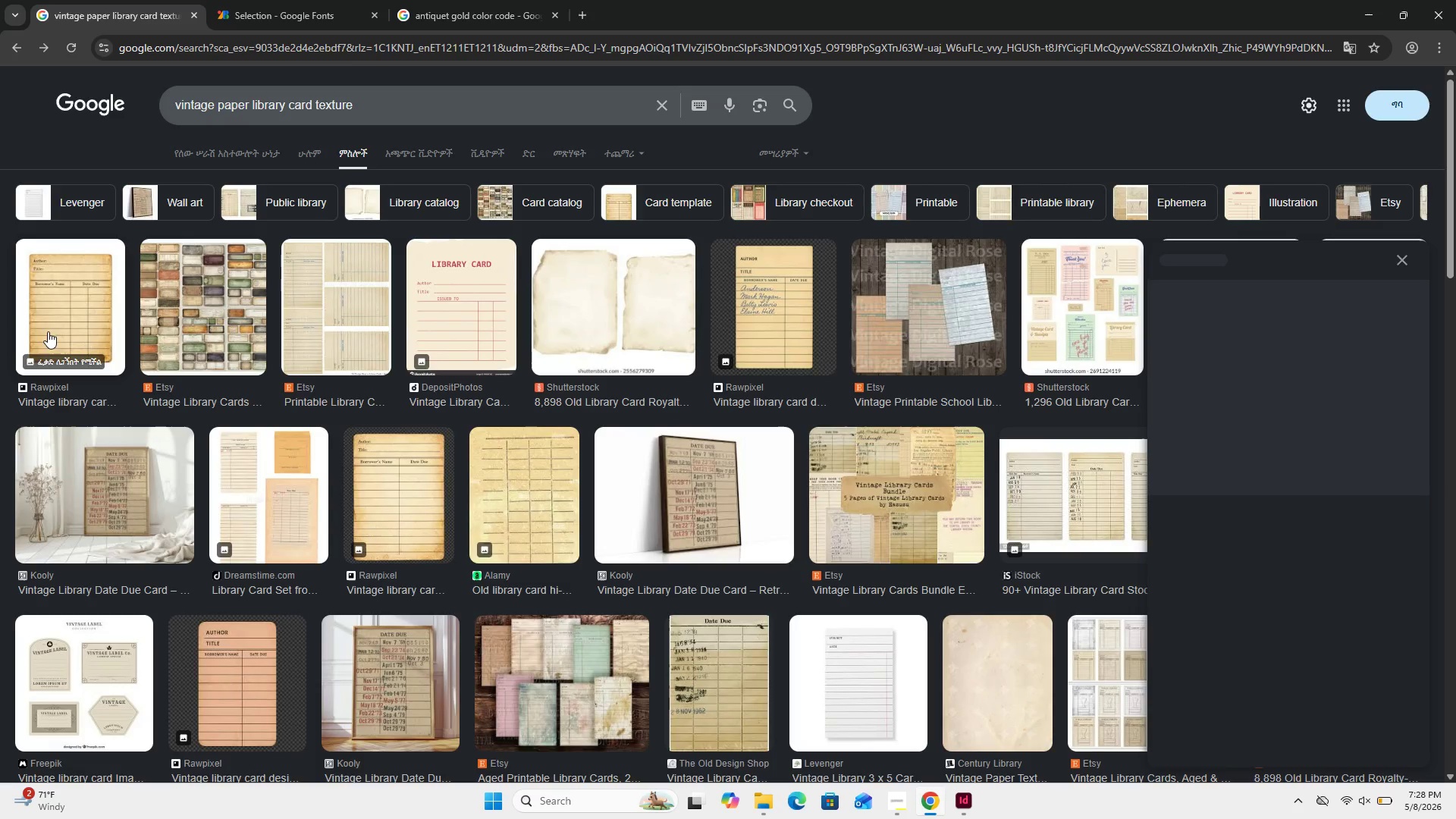 
left_click([55, 325])
 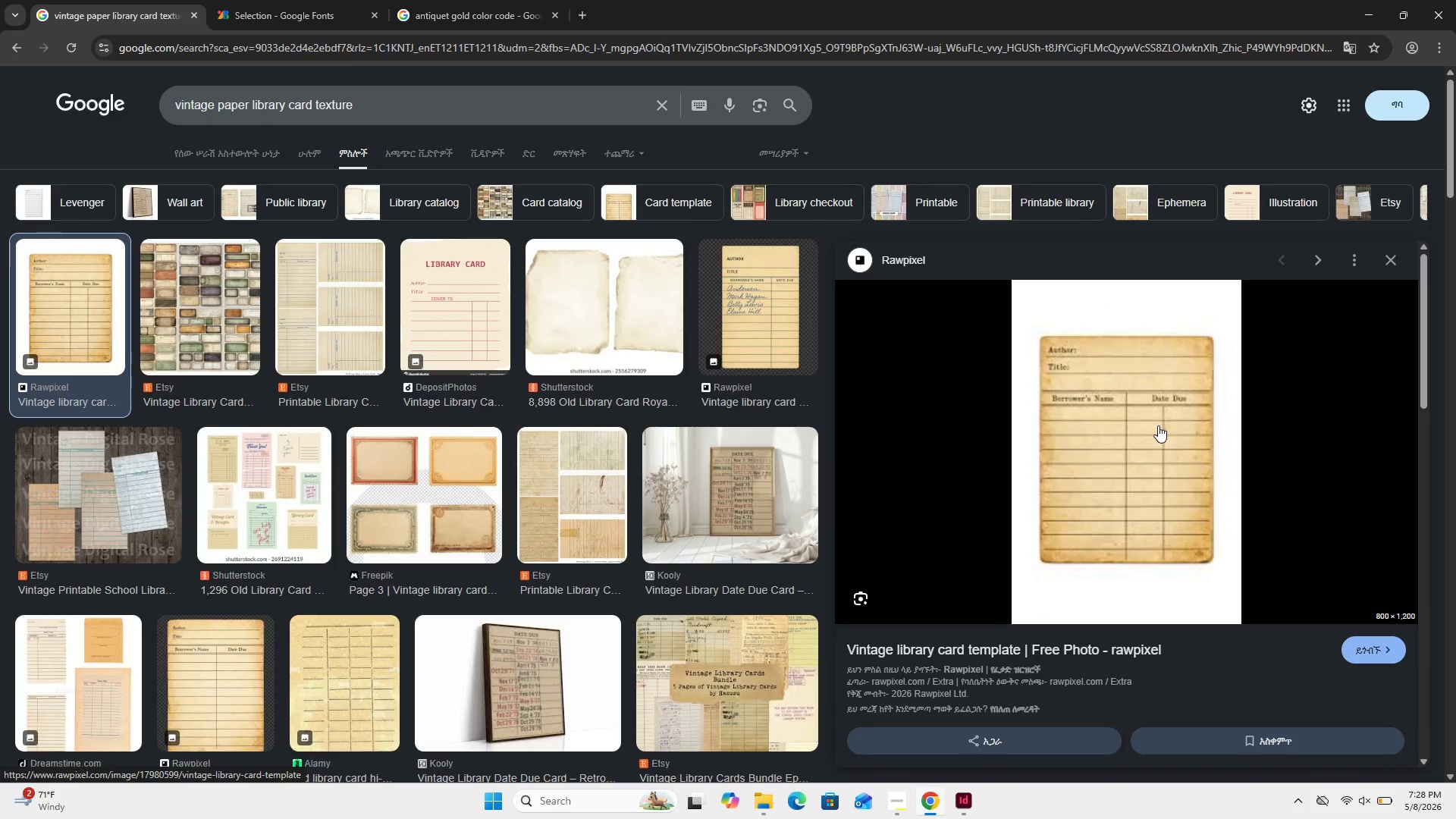 
wait(8.26)
 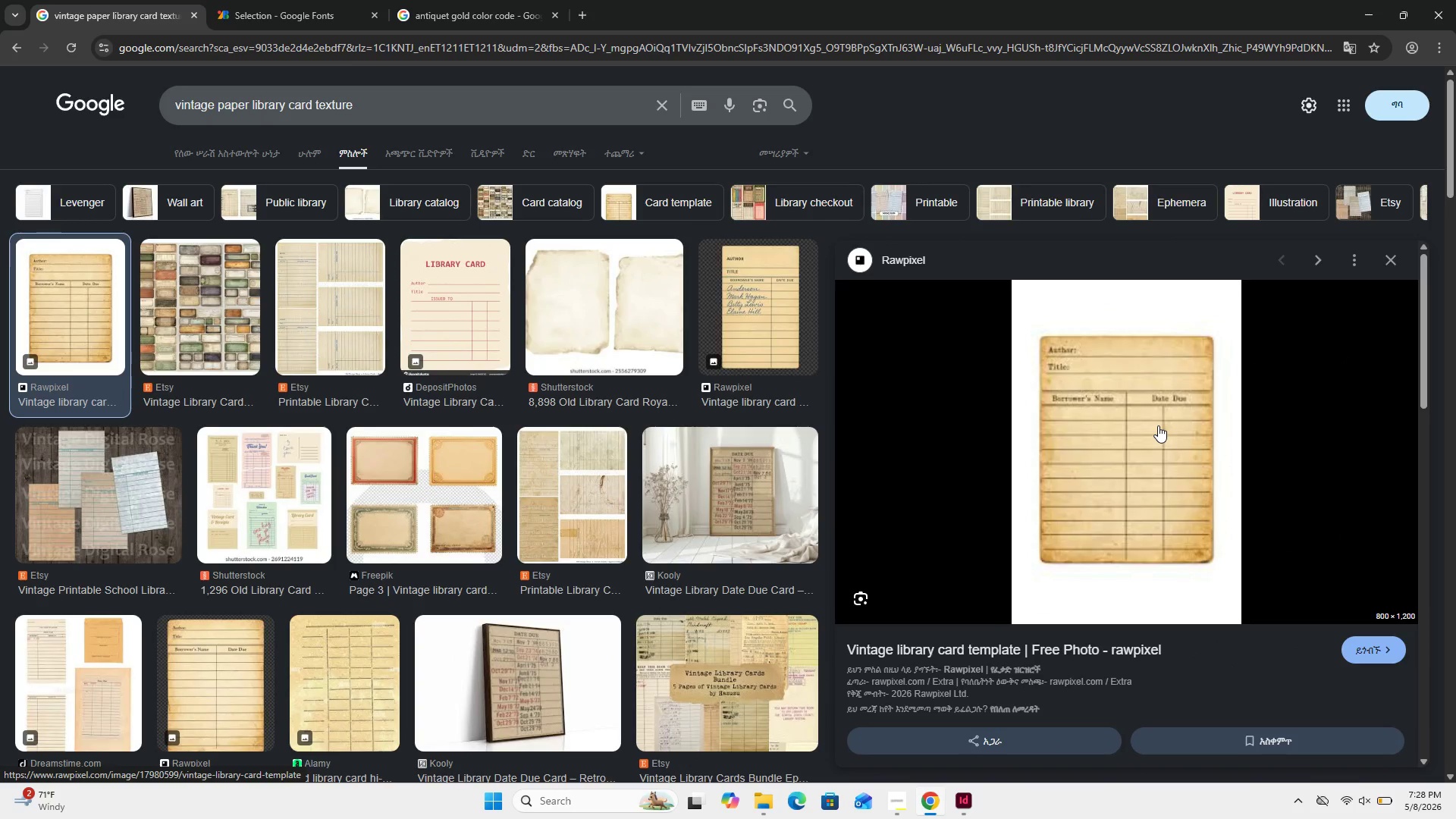 
right_click([1147, 430])
 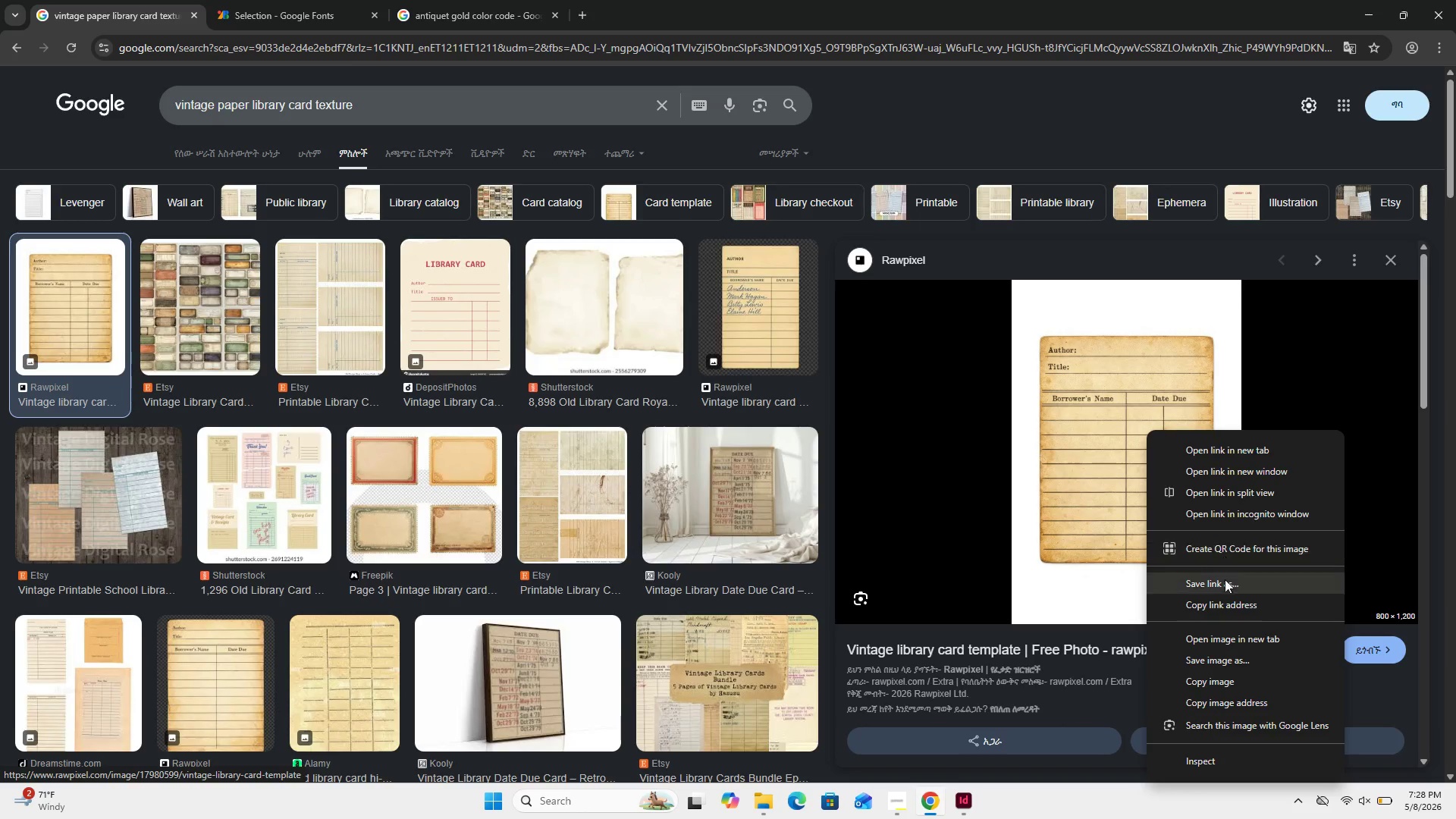 
wait(6.14)
 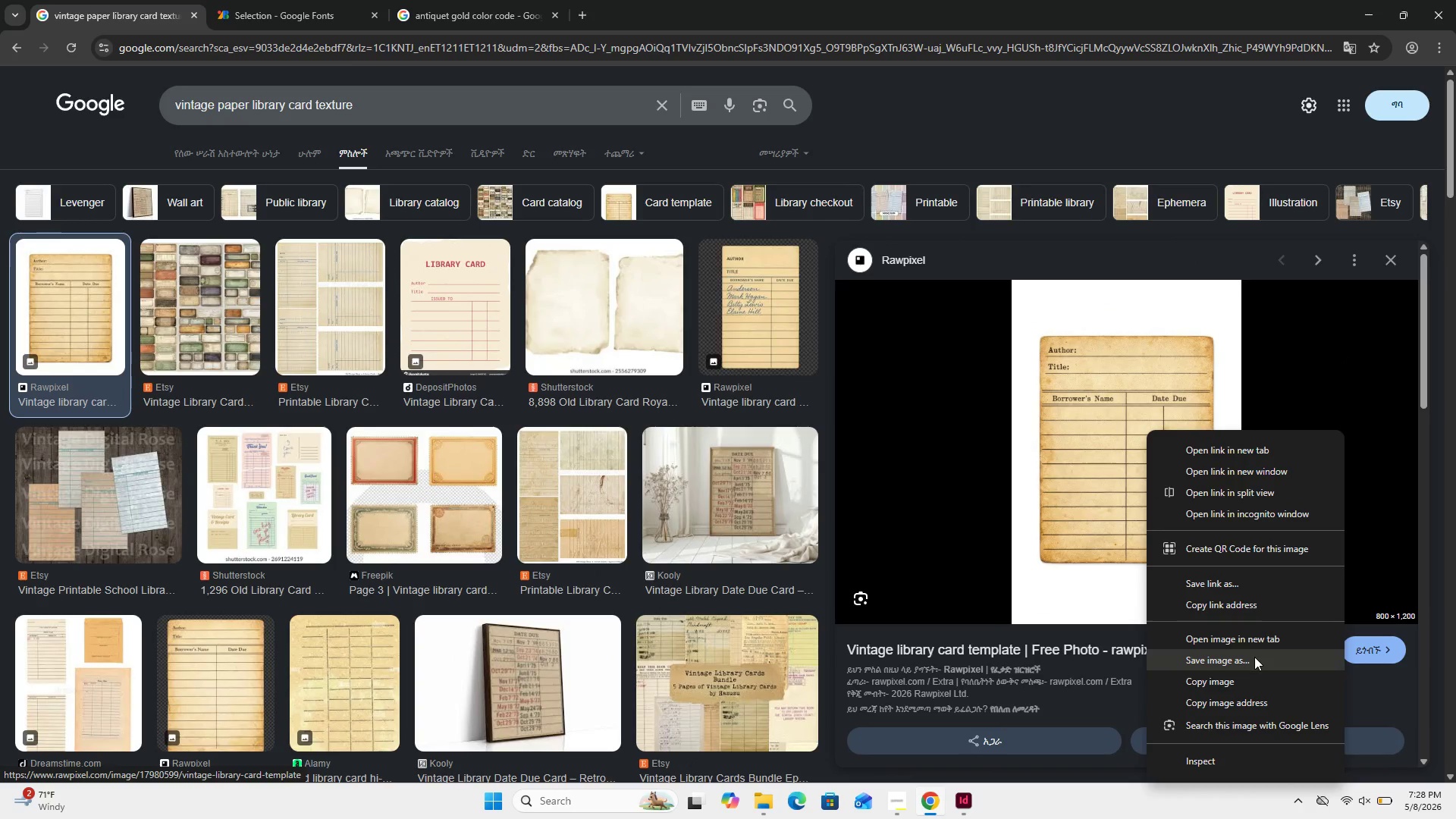 
left_click([1235, 654])
 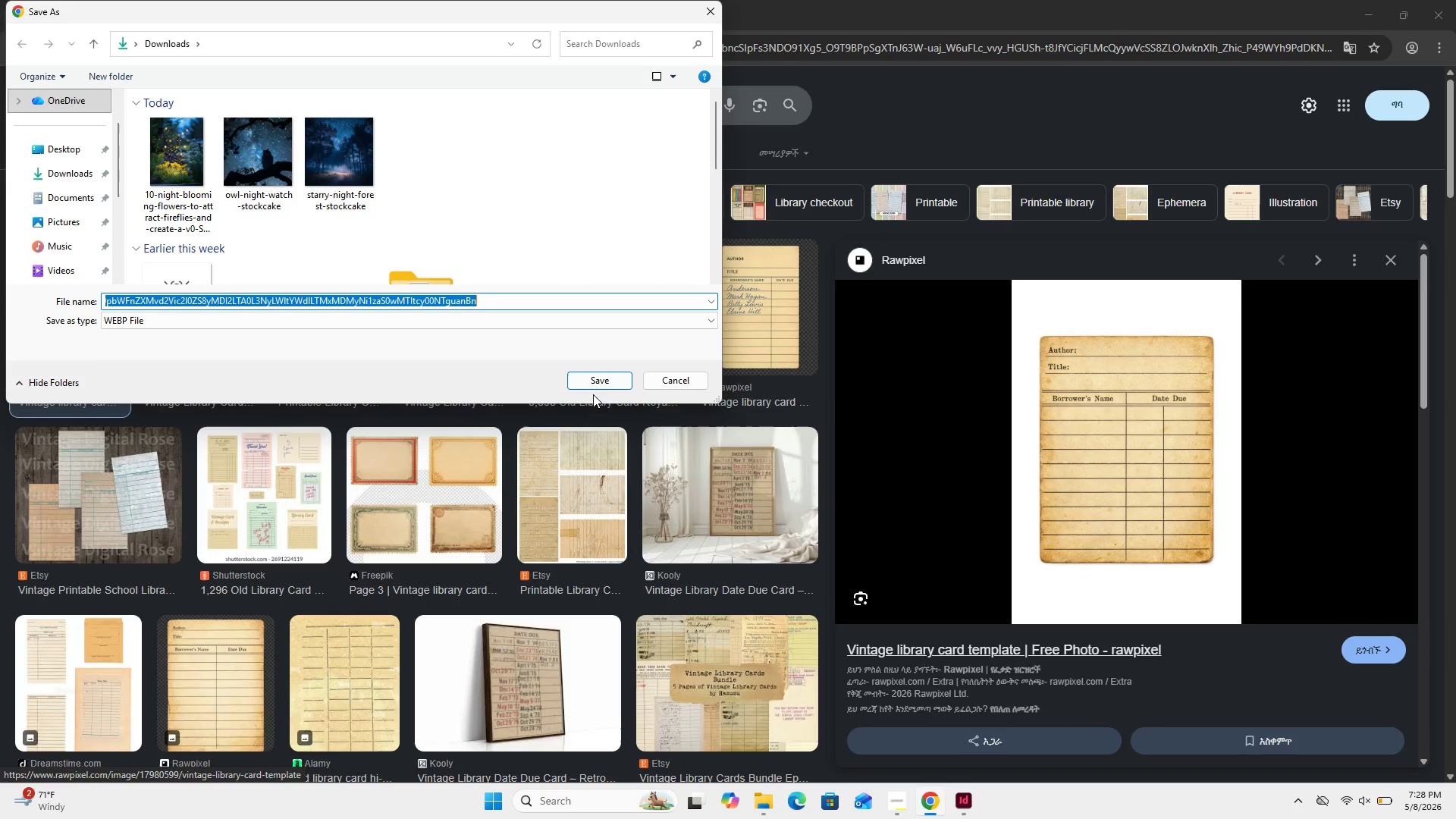 
left_click([599, 383])
 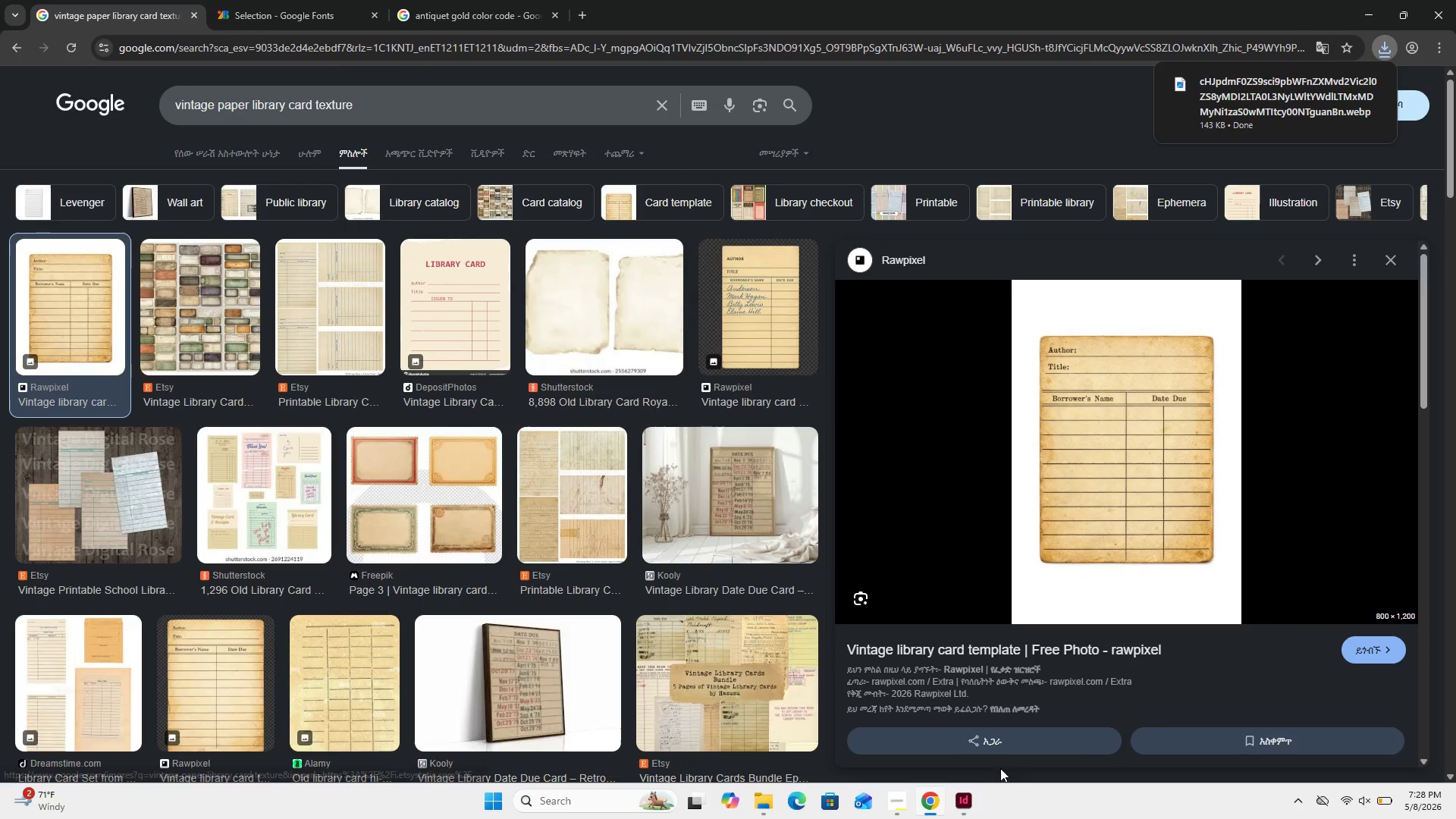 
left_click([974, 798])
 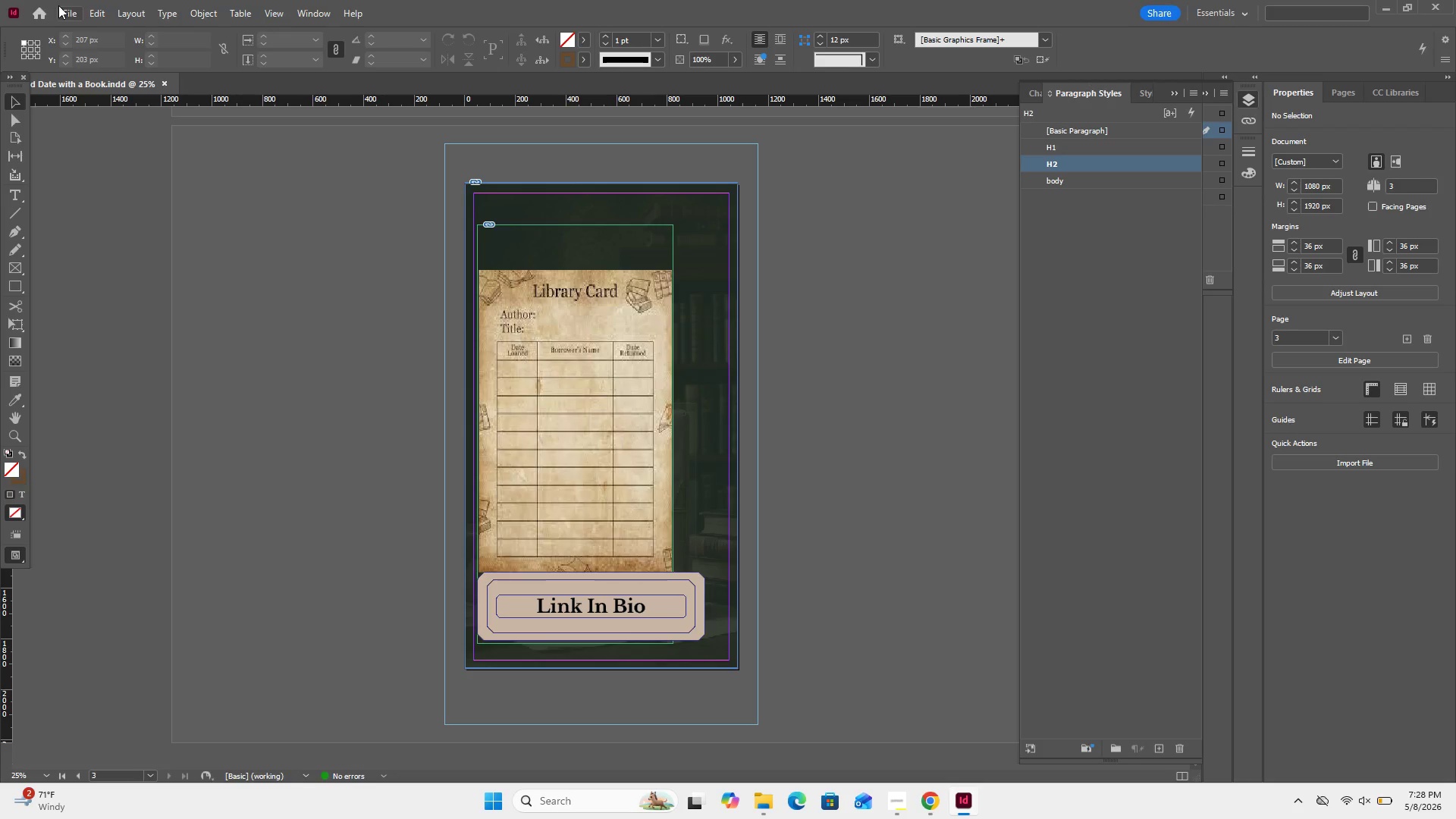 
left_click([67, 2])
 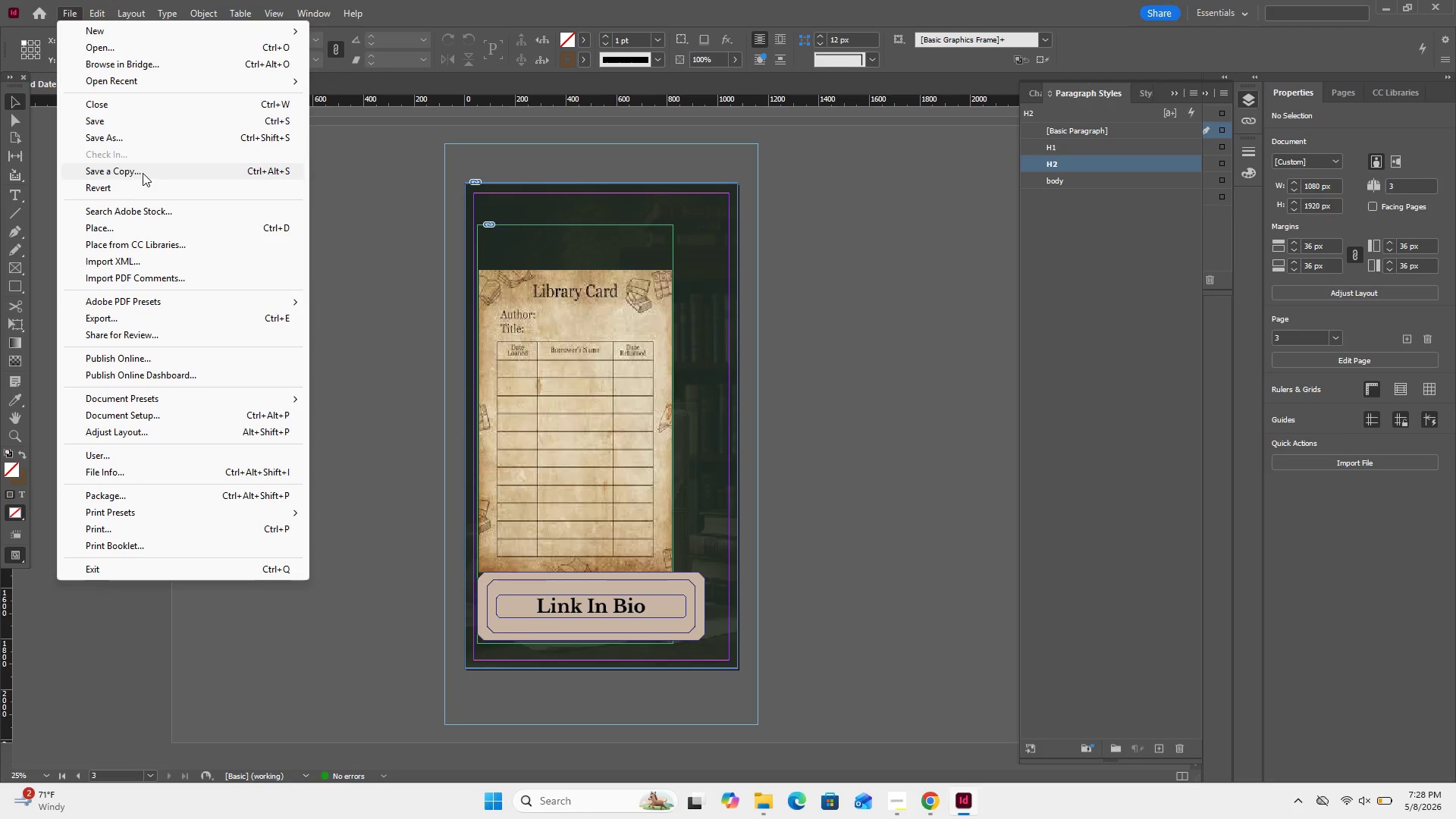 
wait(6.81)
 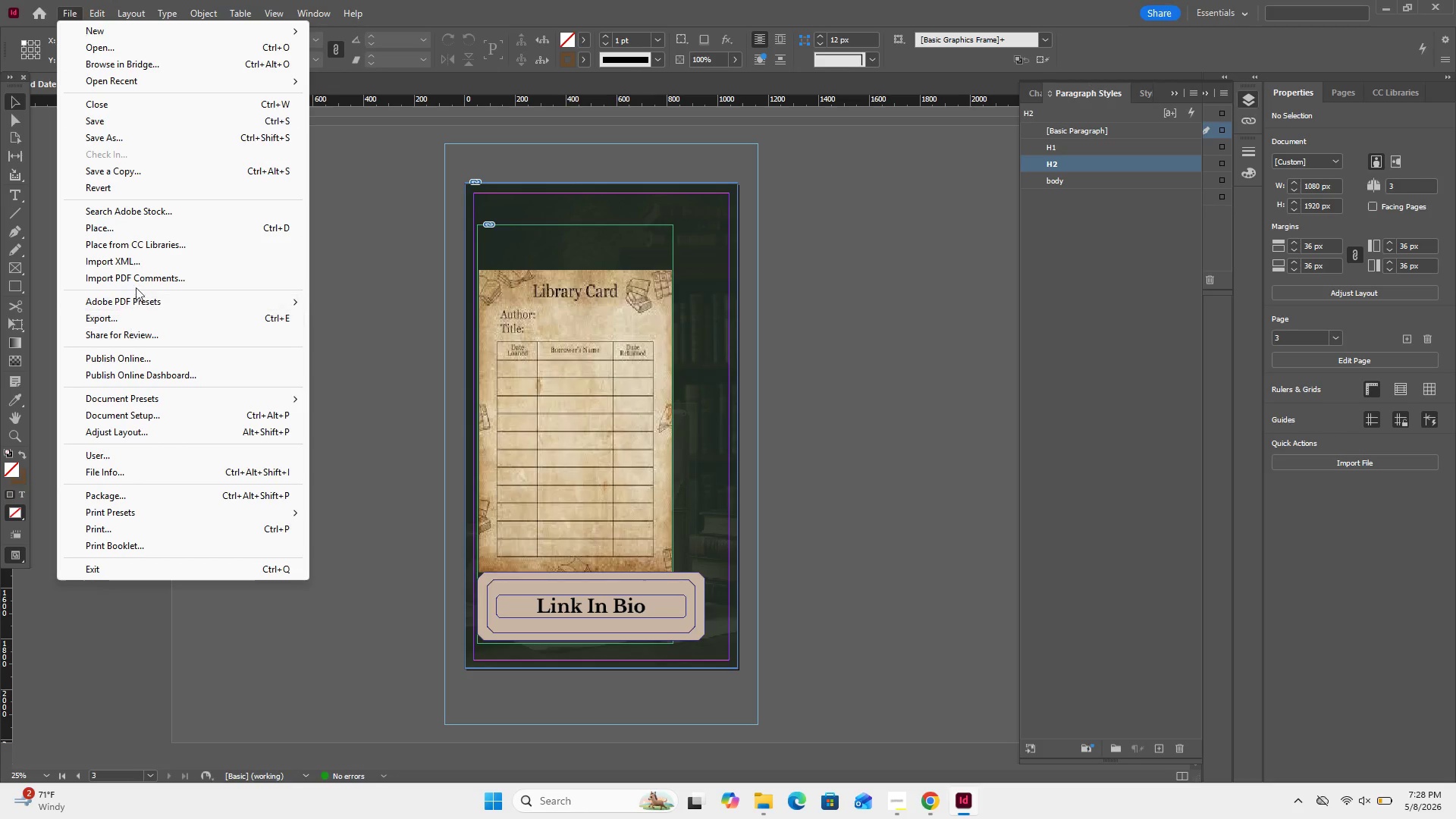 
left_click([139, 225])
 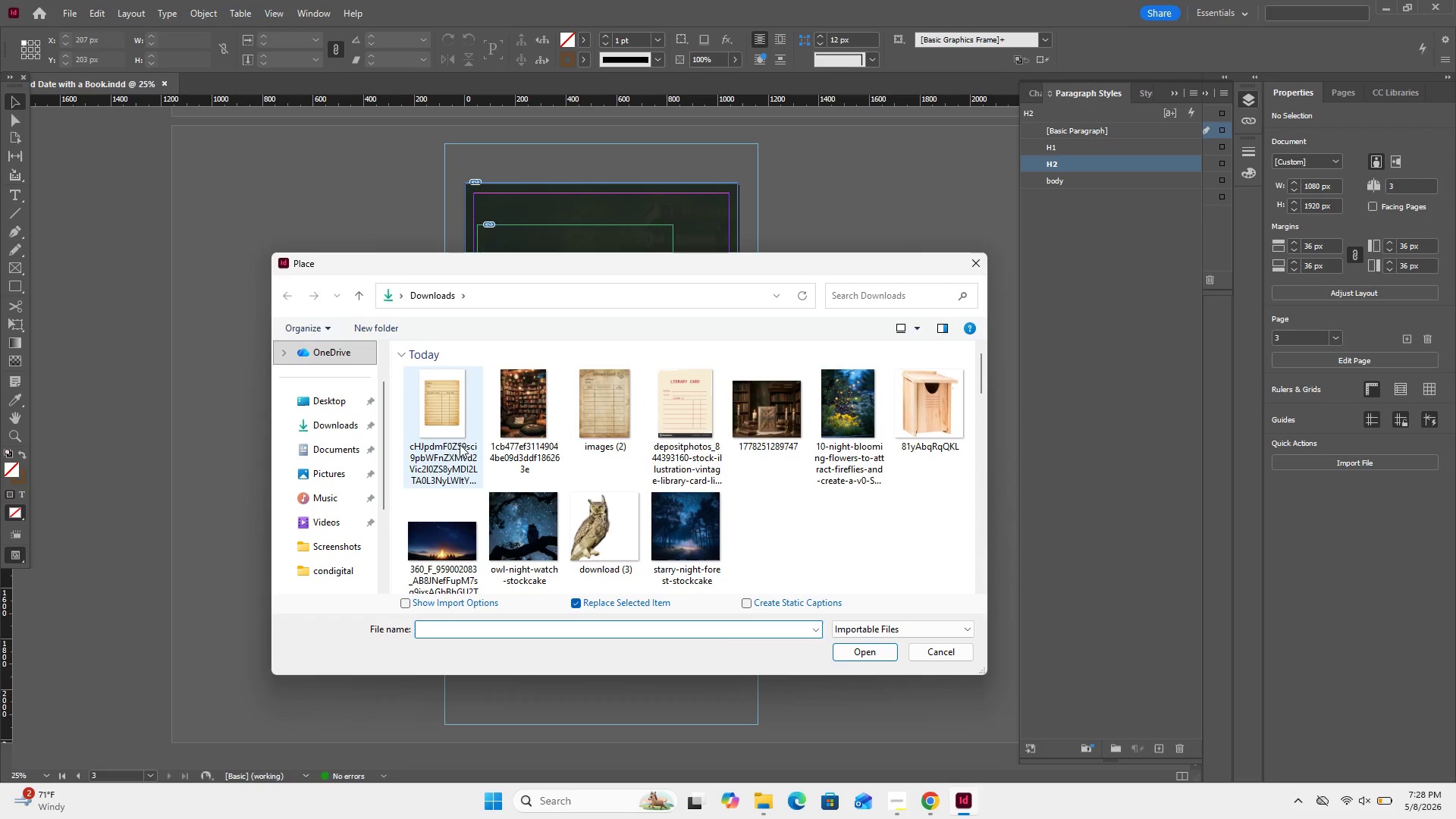 
double_click([447, 441])
 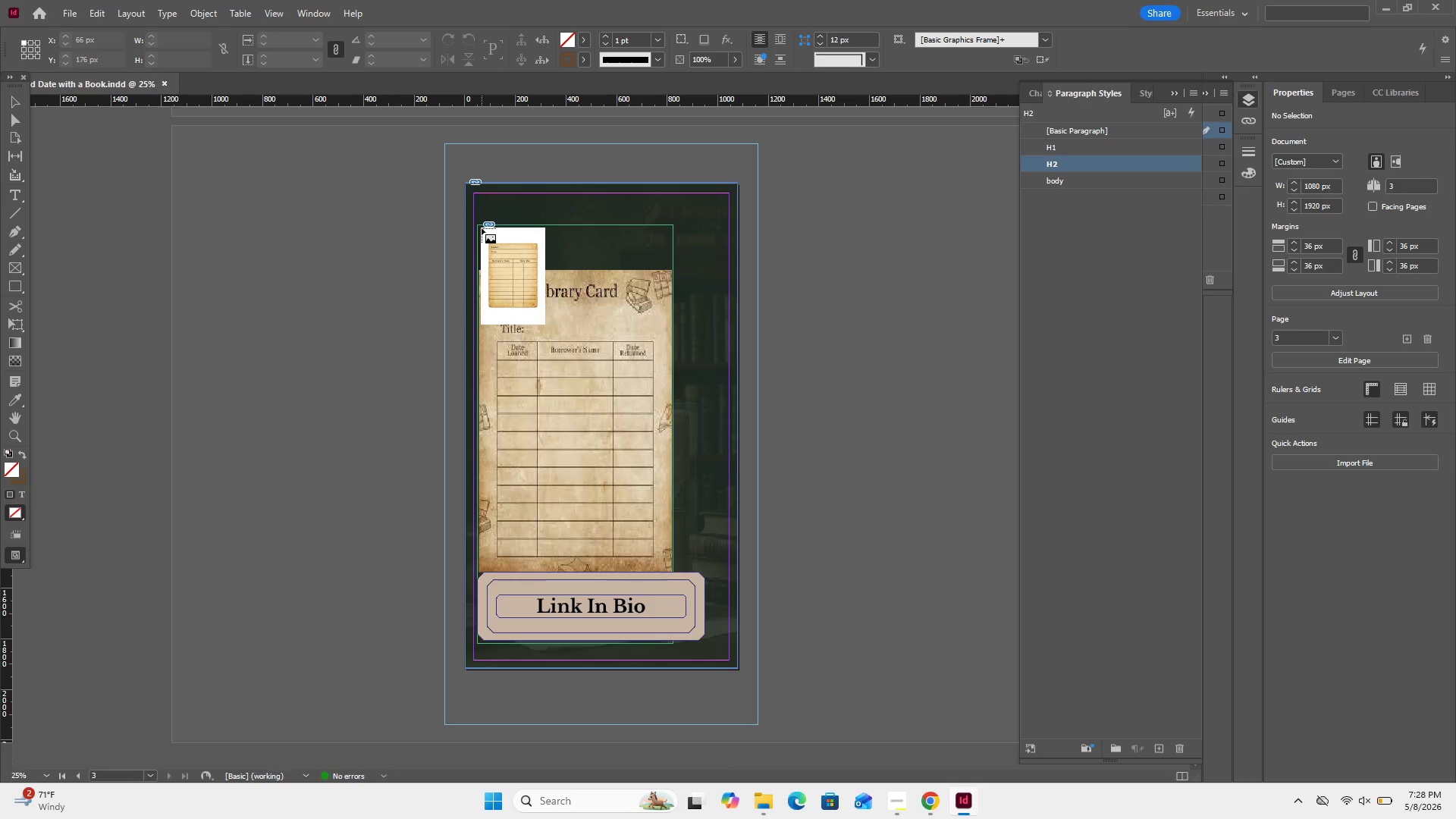 
left_click_drag(start_coordinate=[481, 228], to_coordinate=[725, 630])
 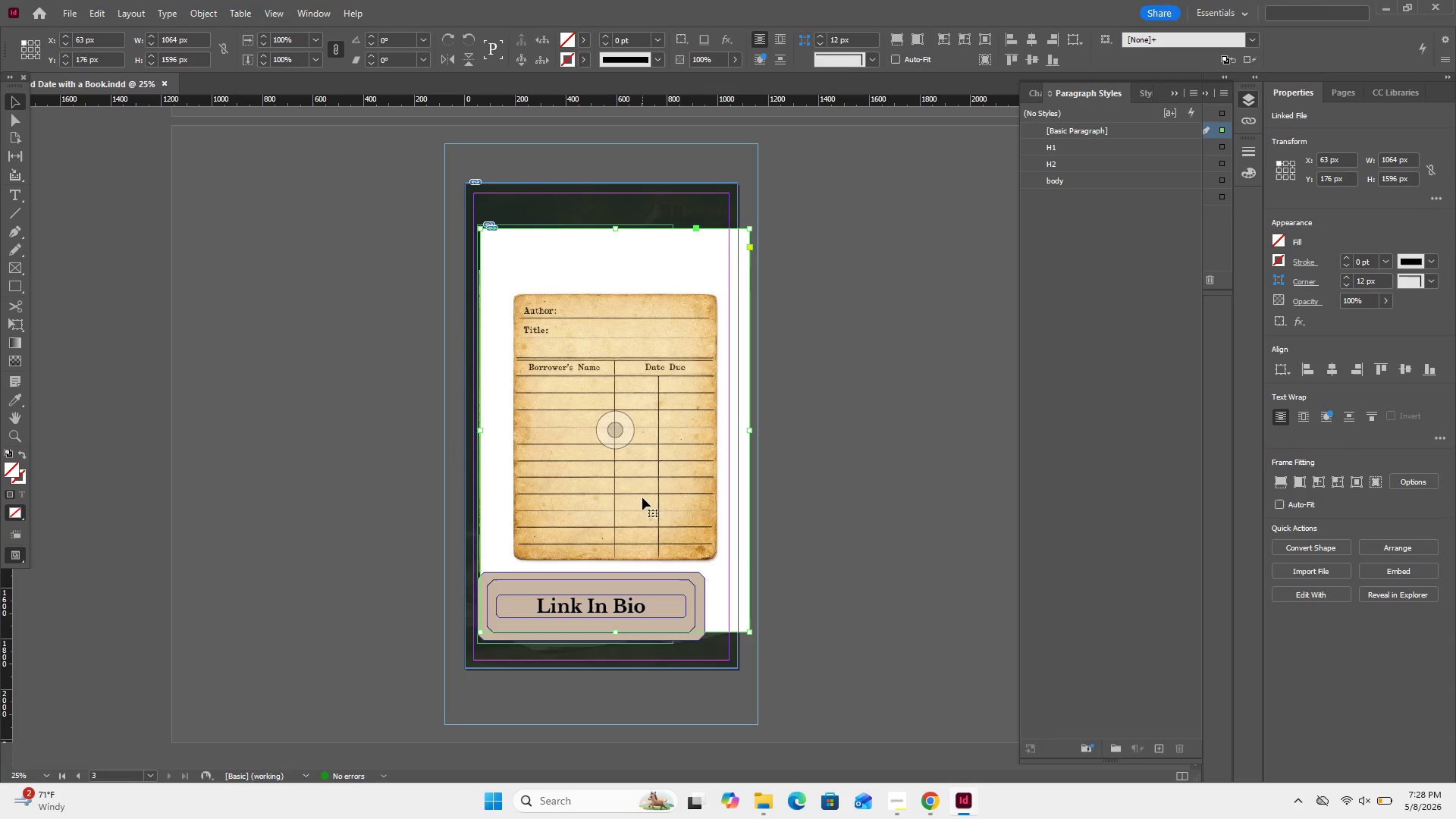 
left_click_drag(start_coordinate=[642, 497], to_coordinate=[620, 507])
 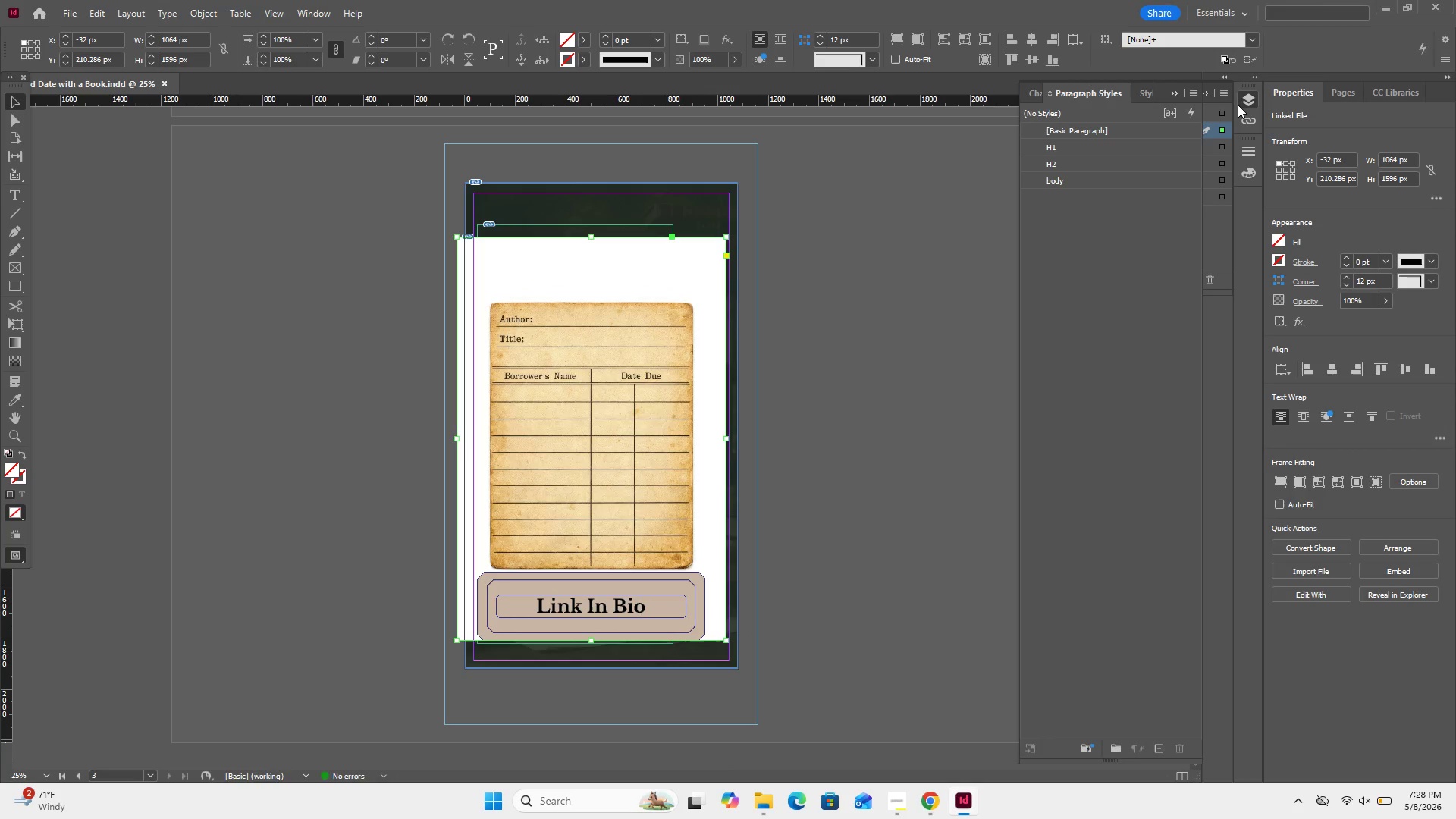 
left_click([1238, 105])
 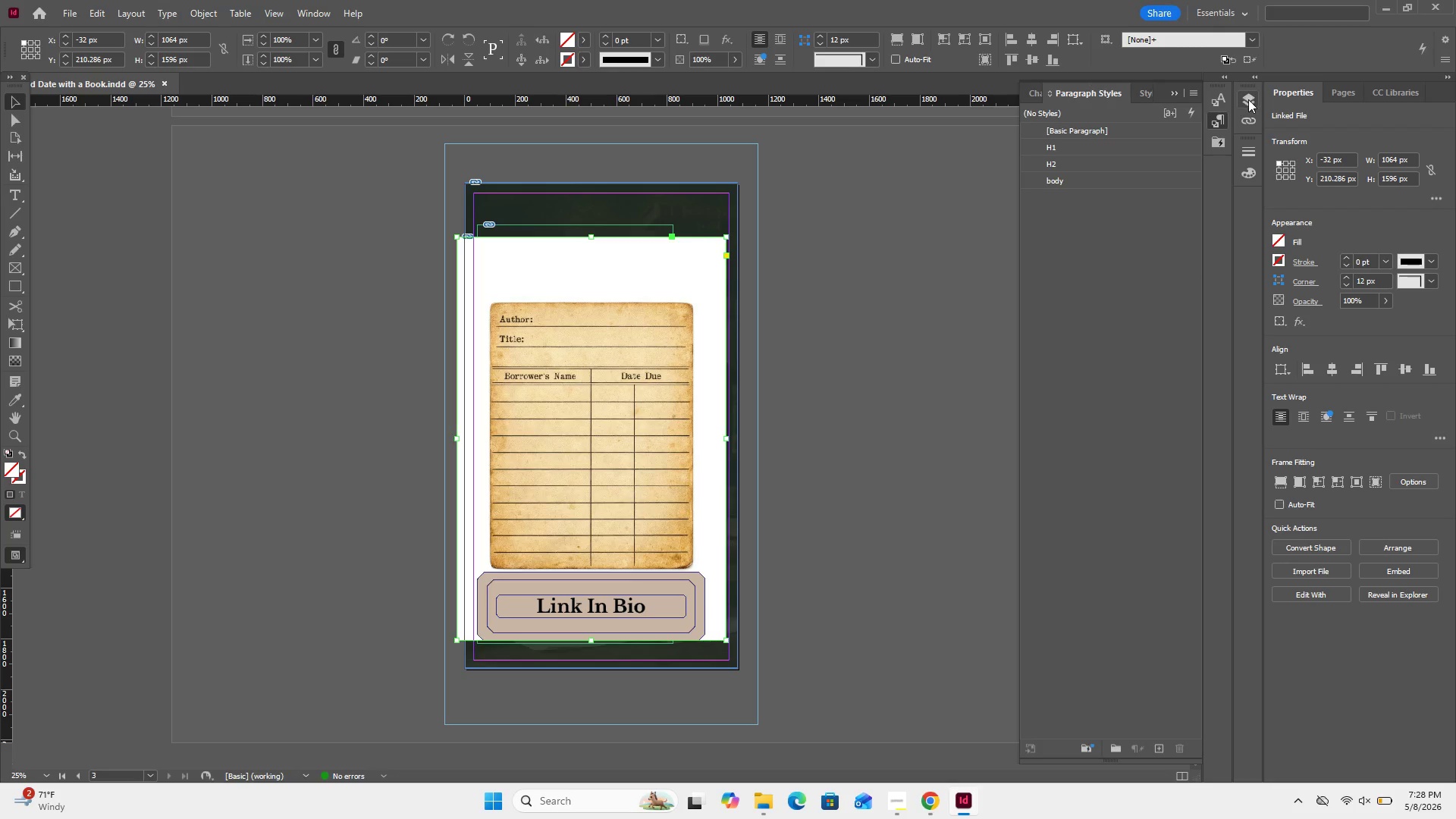 
left_click([1248, 99])
 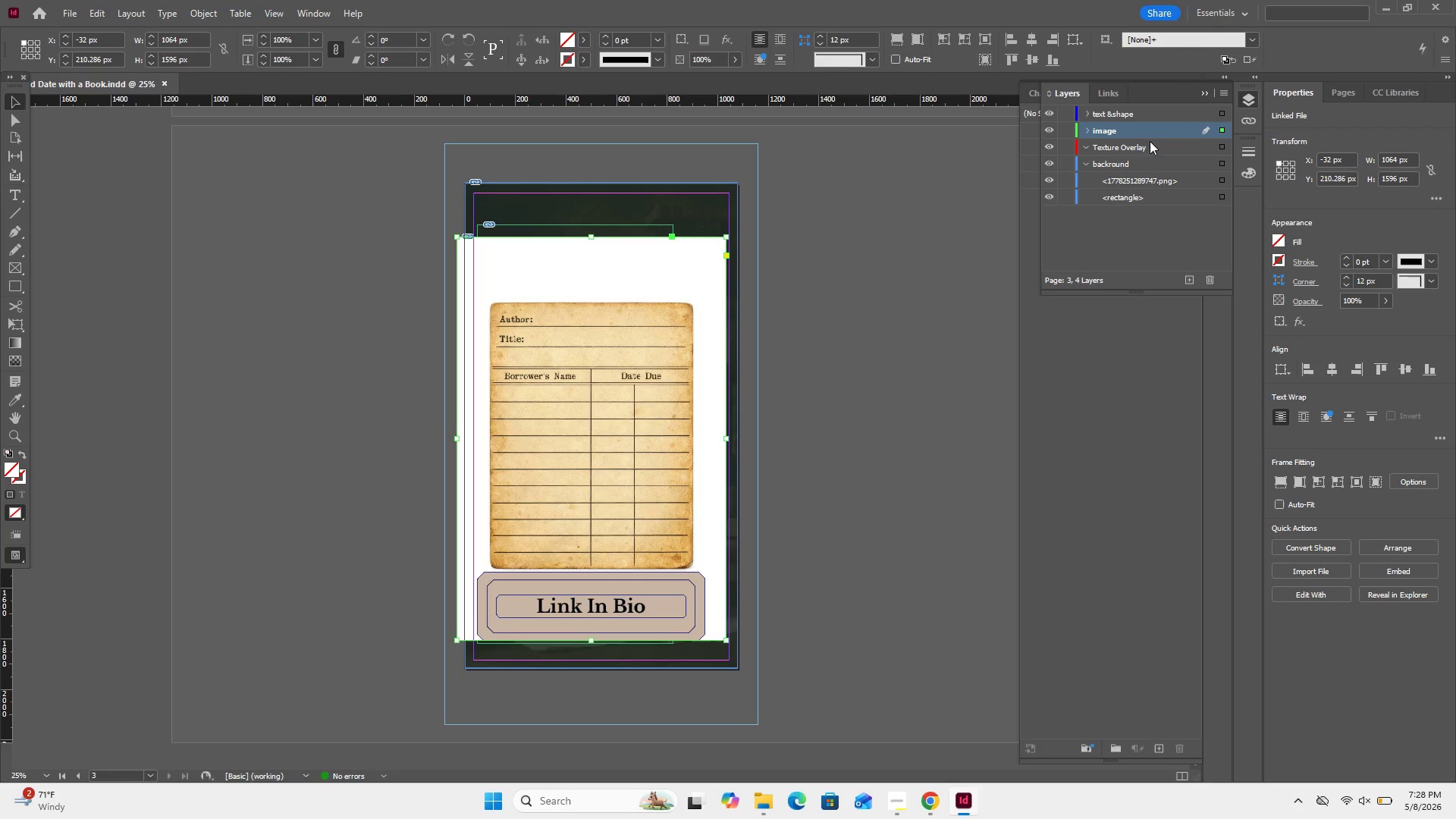 
left_click([1147, 143])
 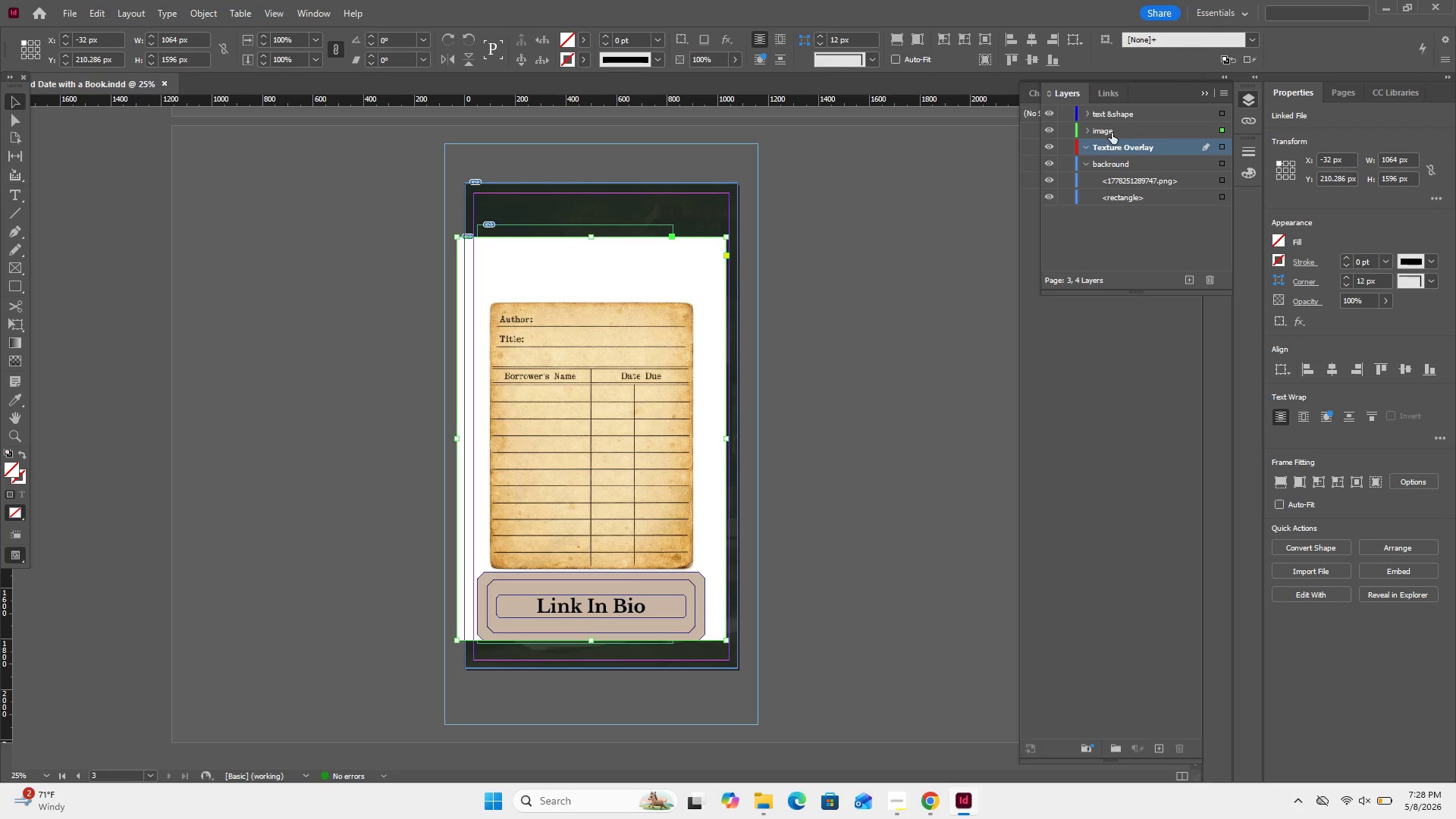 
left_click([1112, 133])
 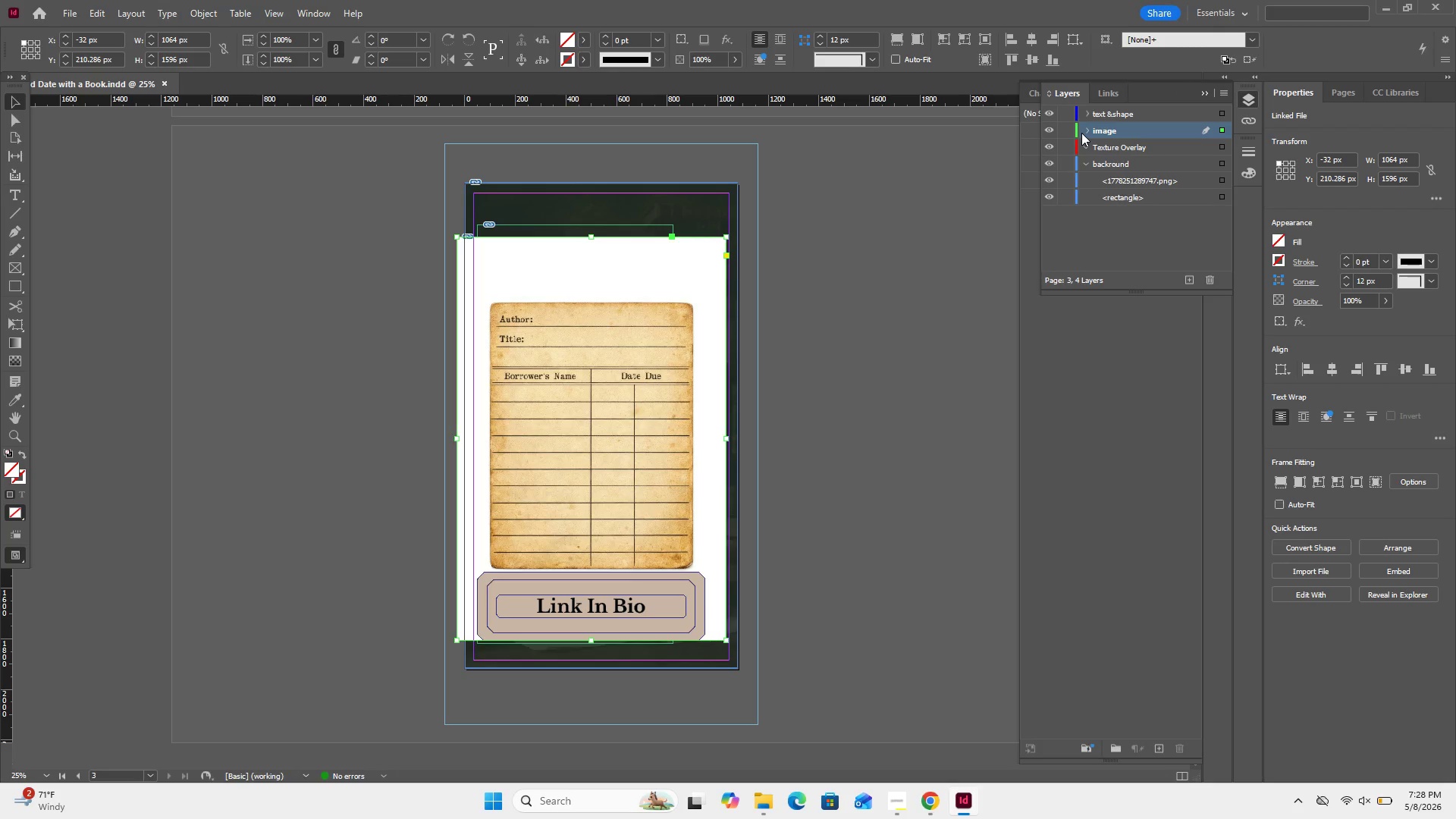 
left_click([1081, 133])
 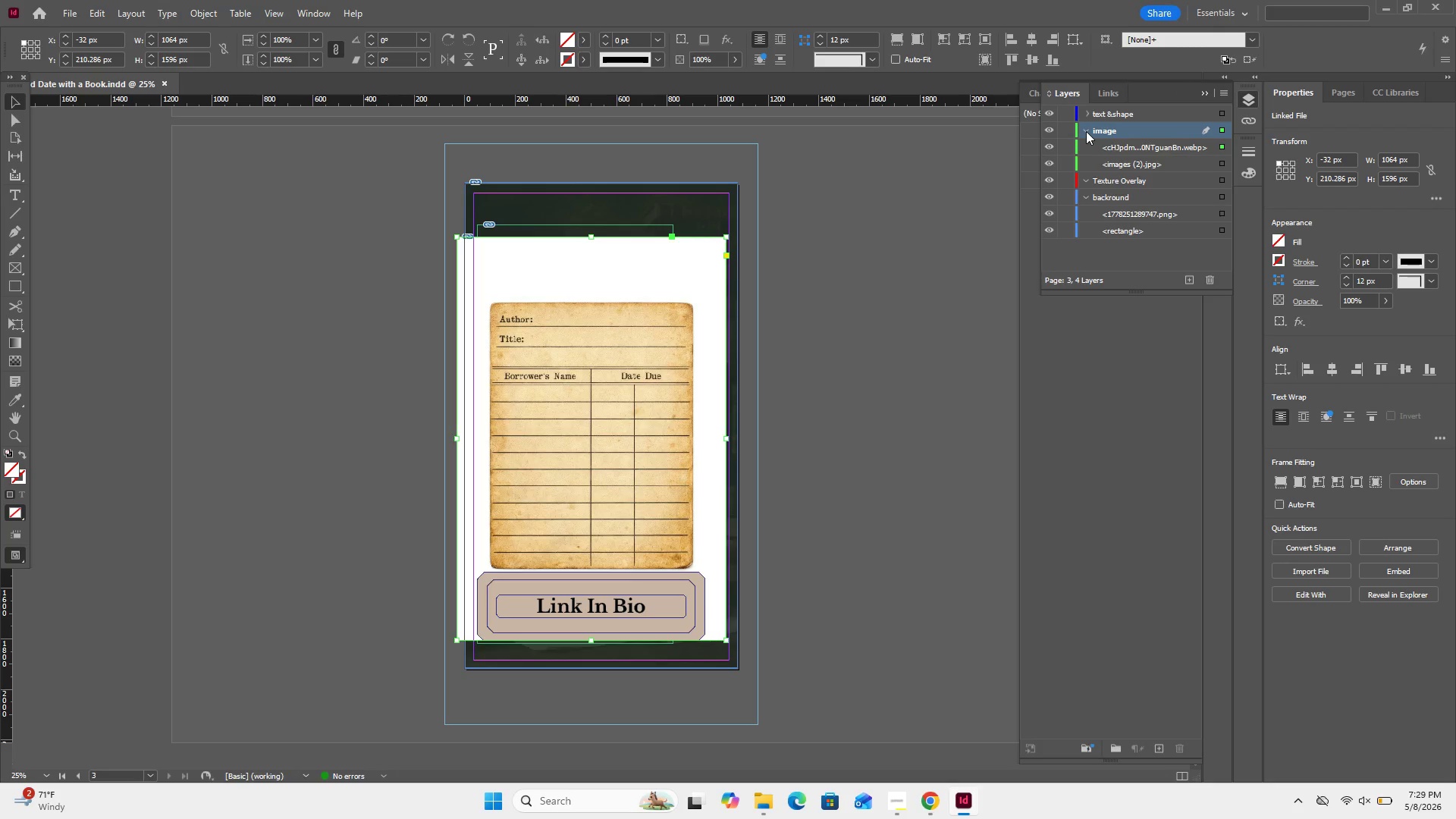 
mouse_move([1116, 146])
 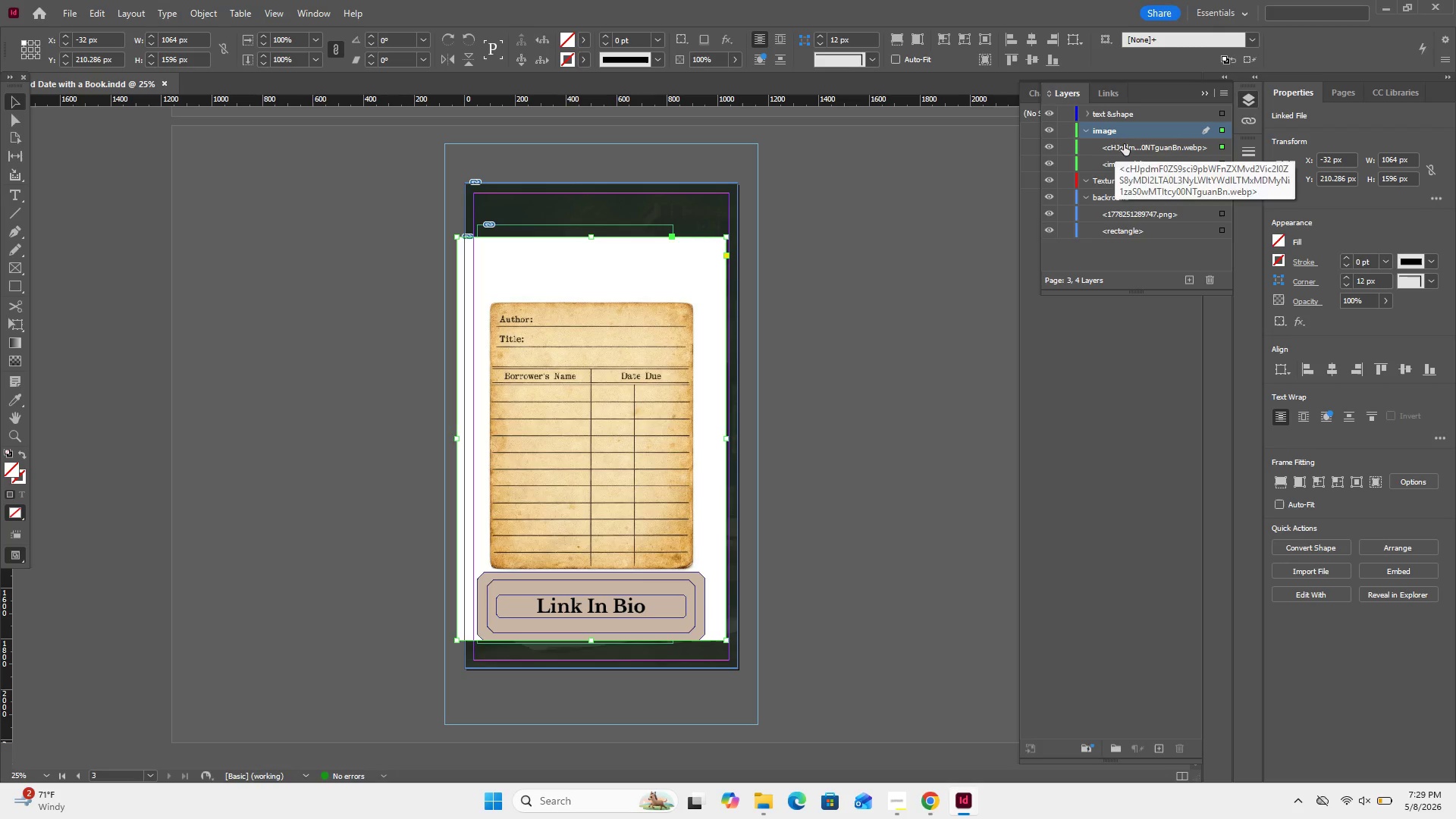 
left_click_drag(start_coordinate=[1124, 144], to_coordinate=[1135, 165])
 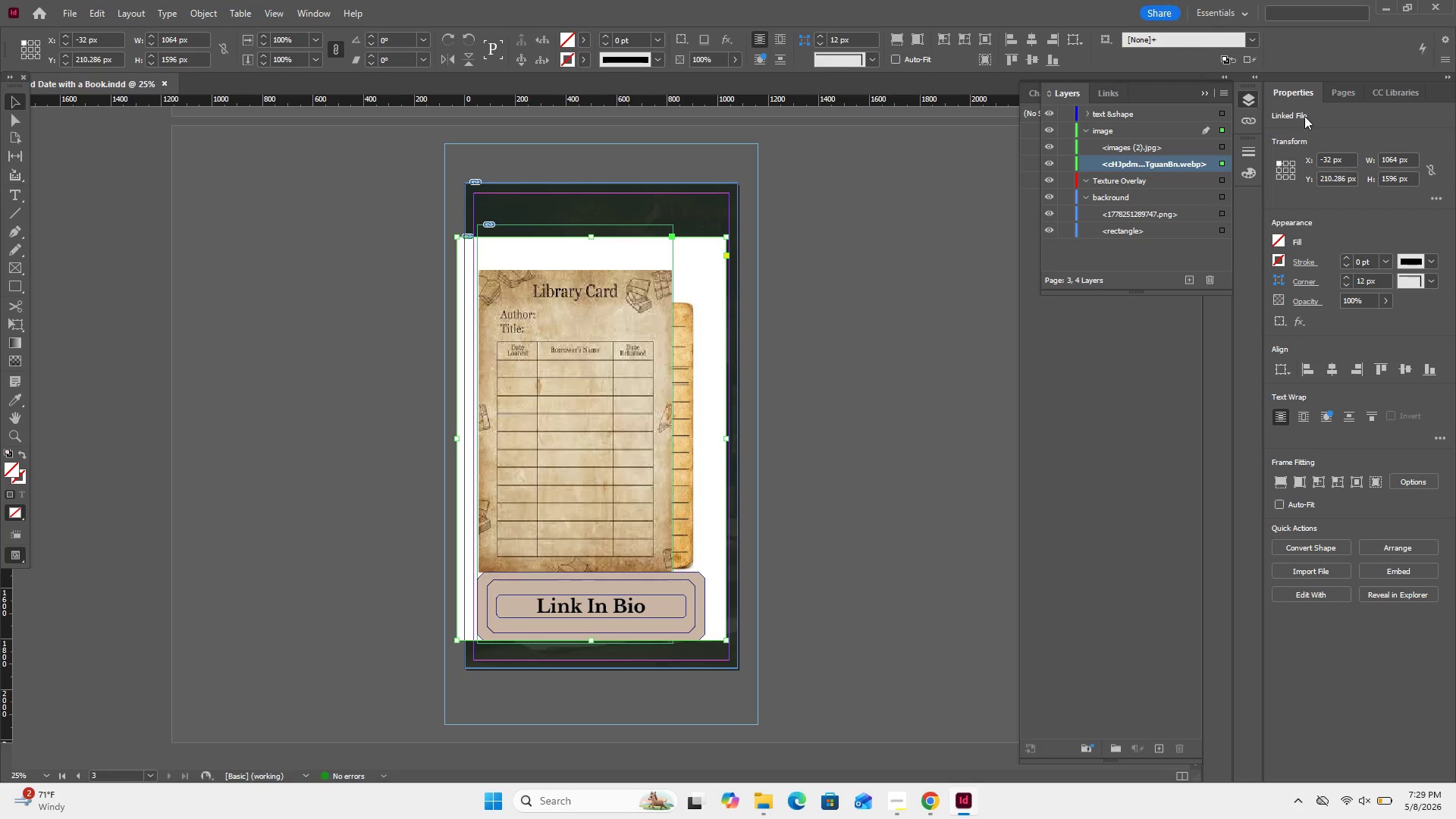 
left_click([1045, 151])
 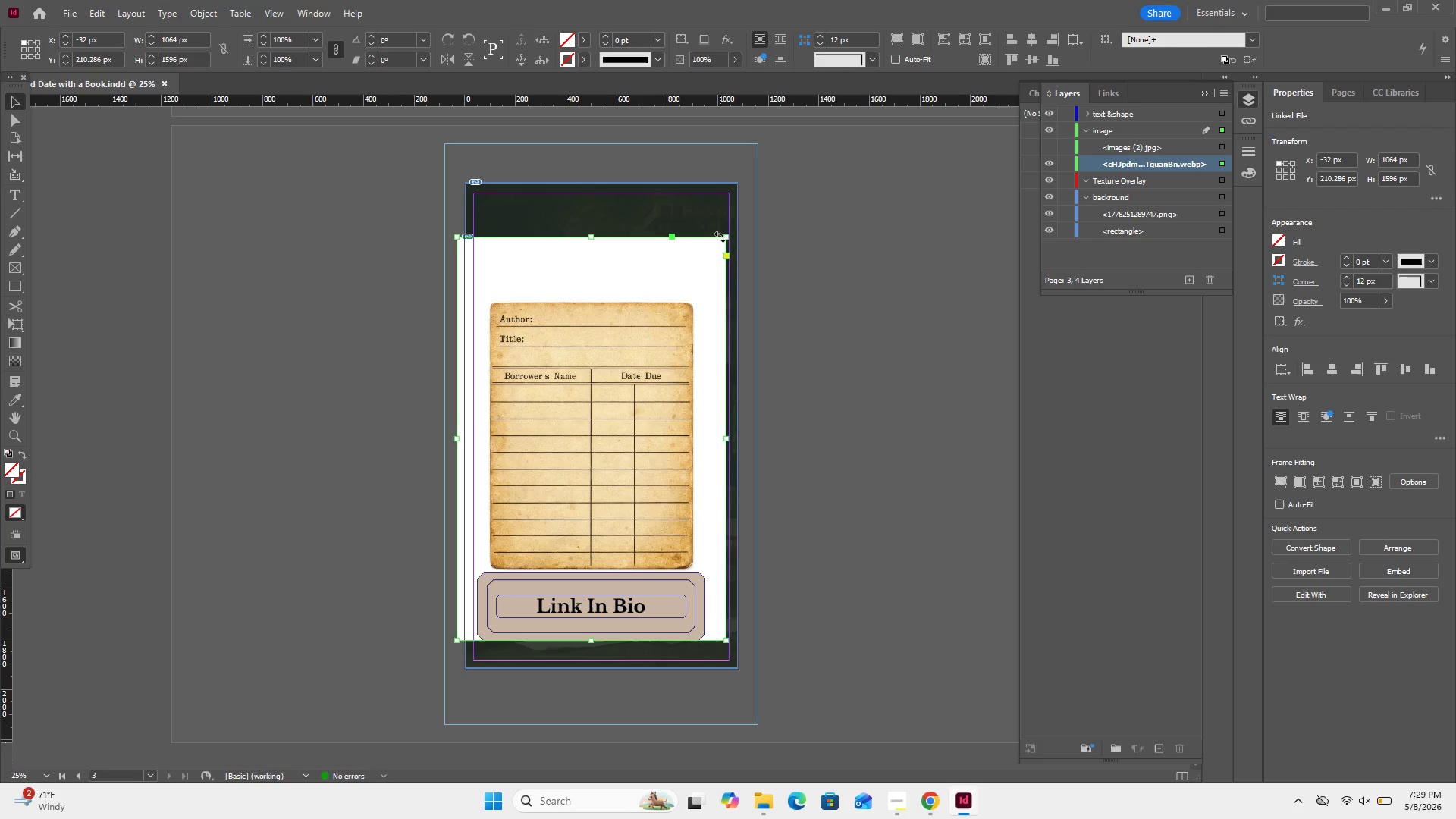 
wait(5.66)
 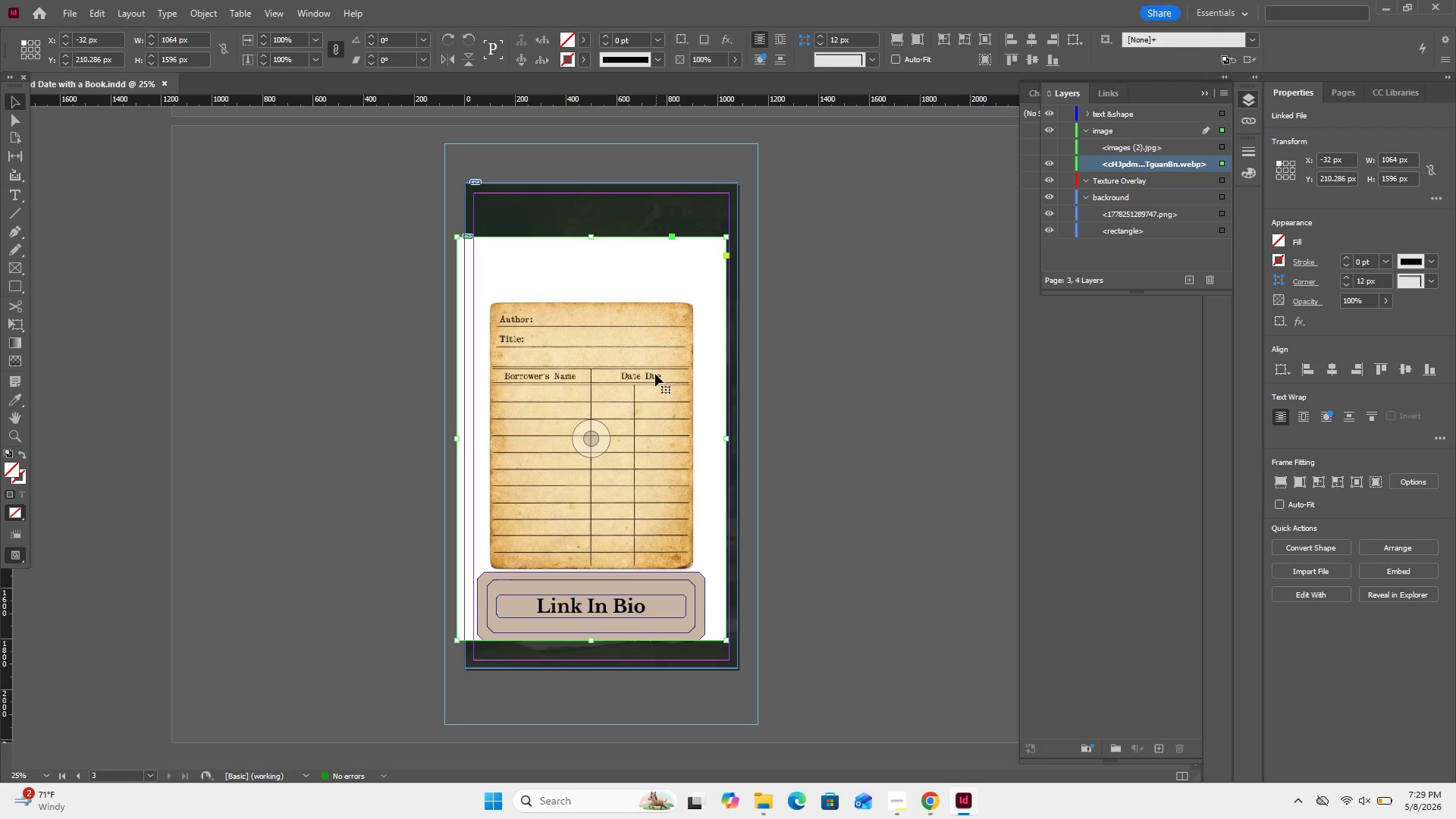 
double_click([670, 334])
 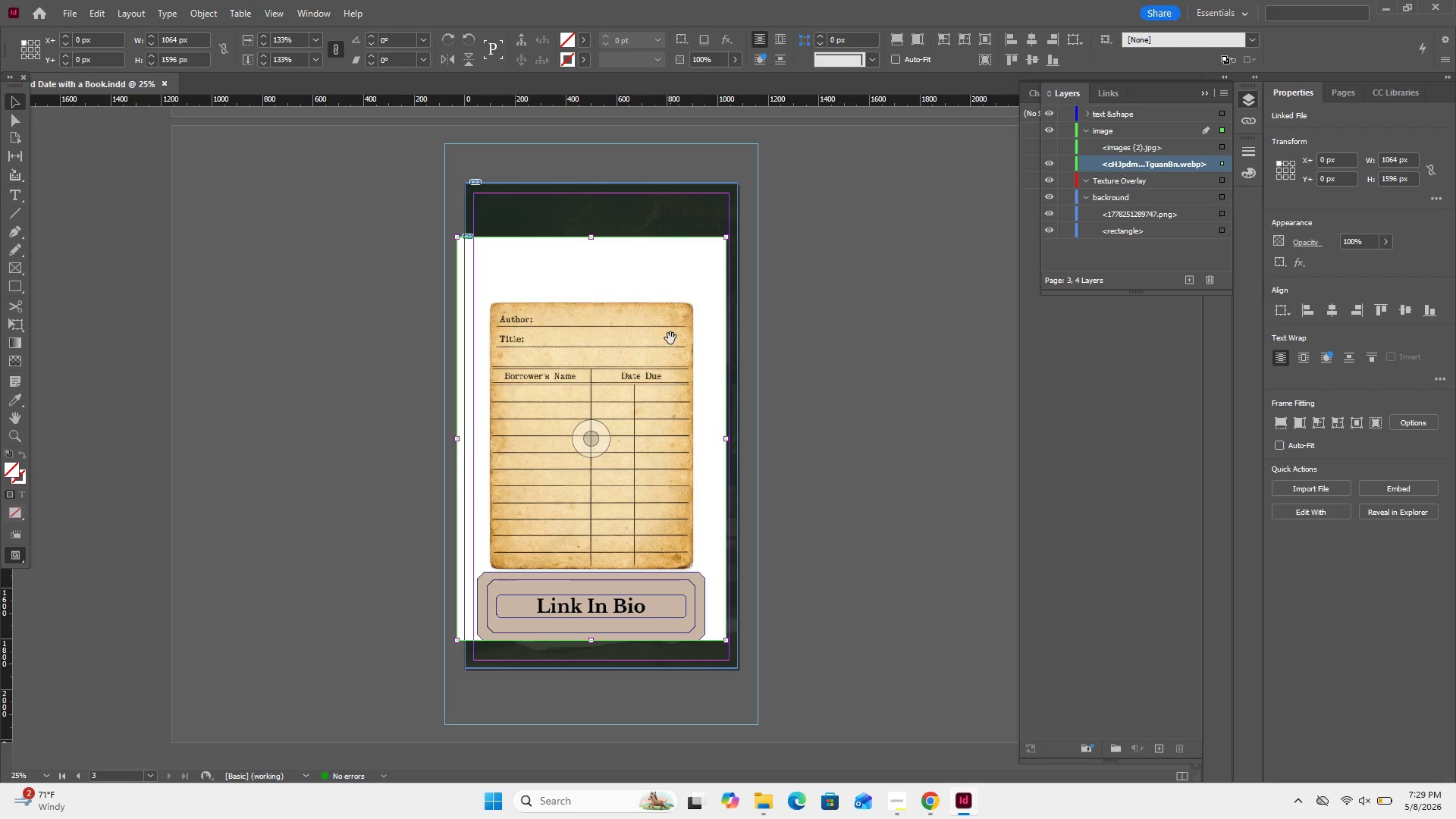 
double_click([670, 339])
 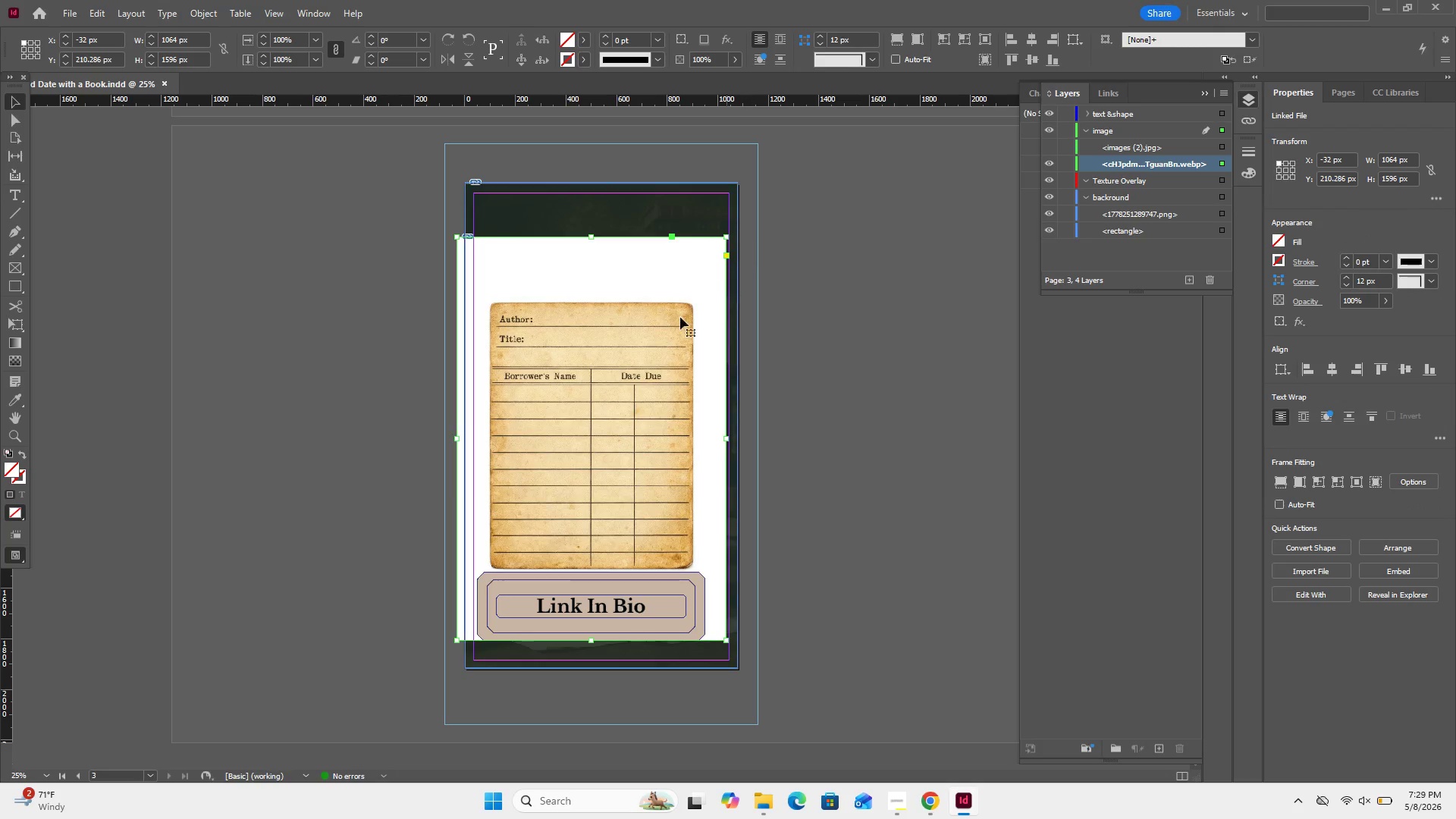 
left_click([657, 353])
 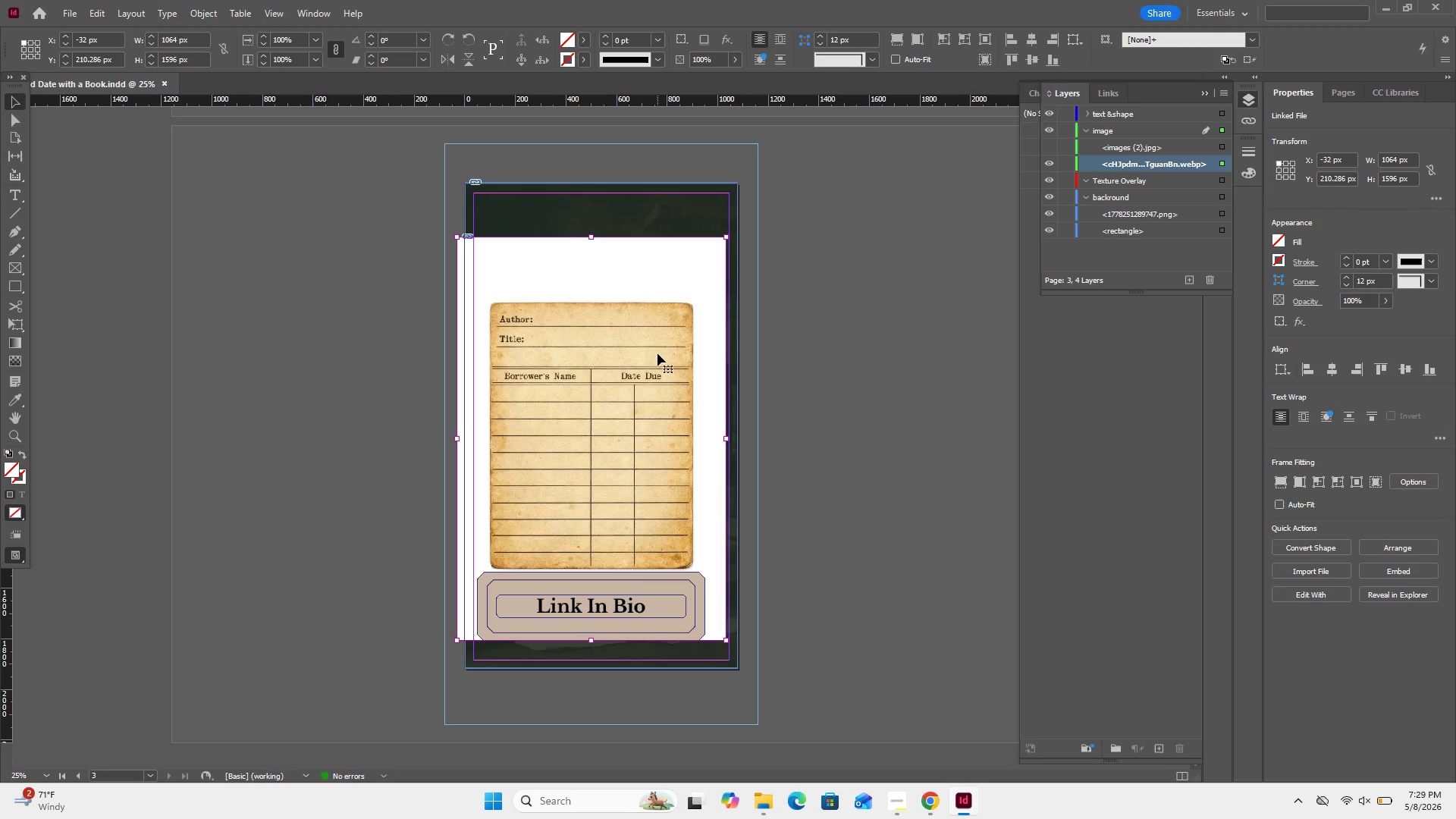 
left_click_drag(start_coordinate=[657, 353], to_coordinate=[689, 372])
 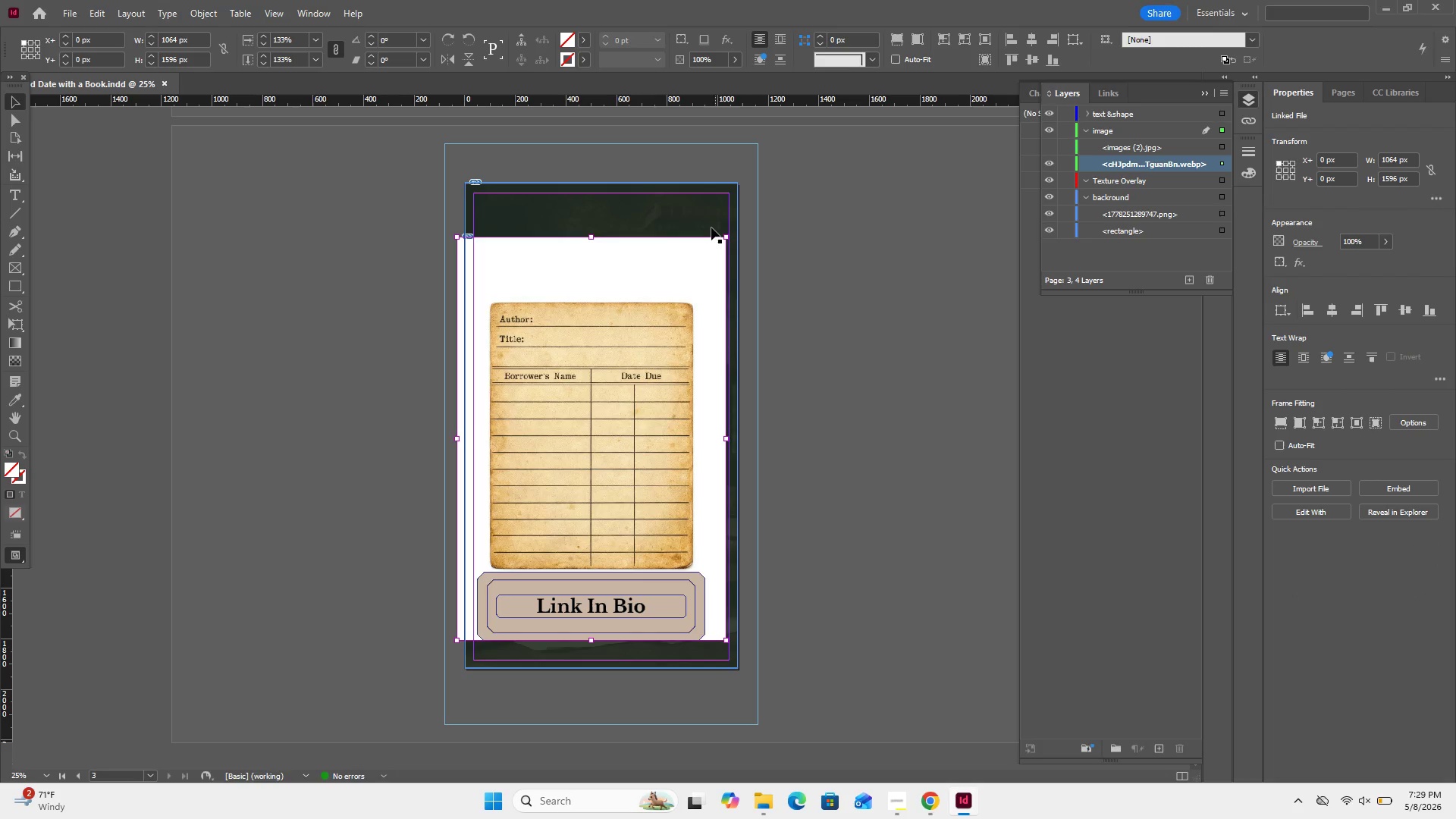 
left_click_drag(start_coordinate=[761, 256], to_coordinate=[736, 246])
 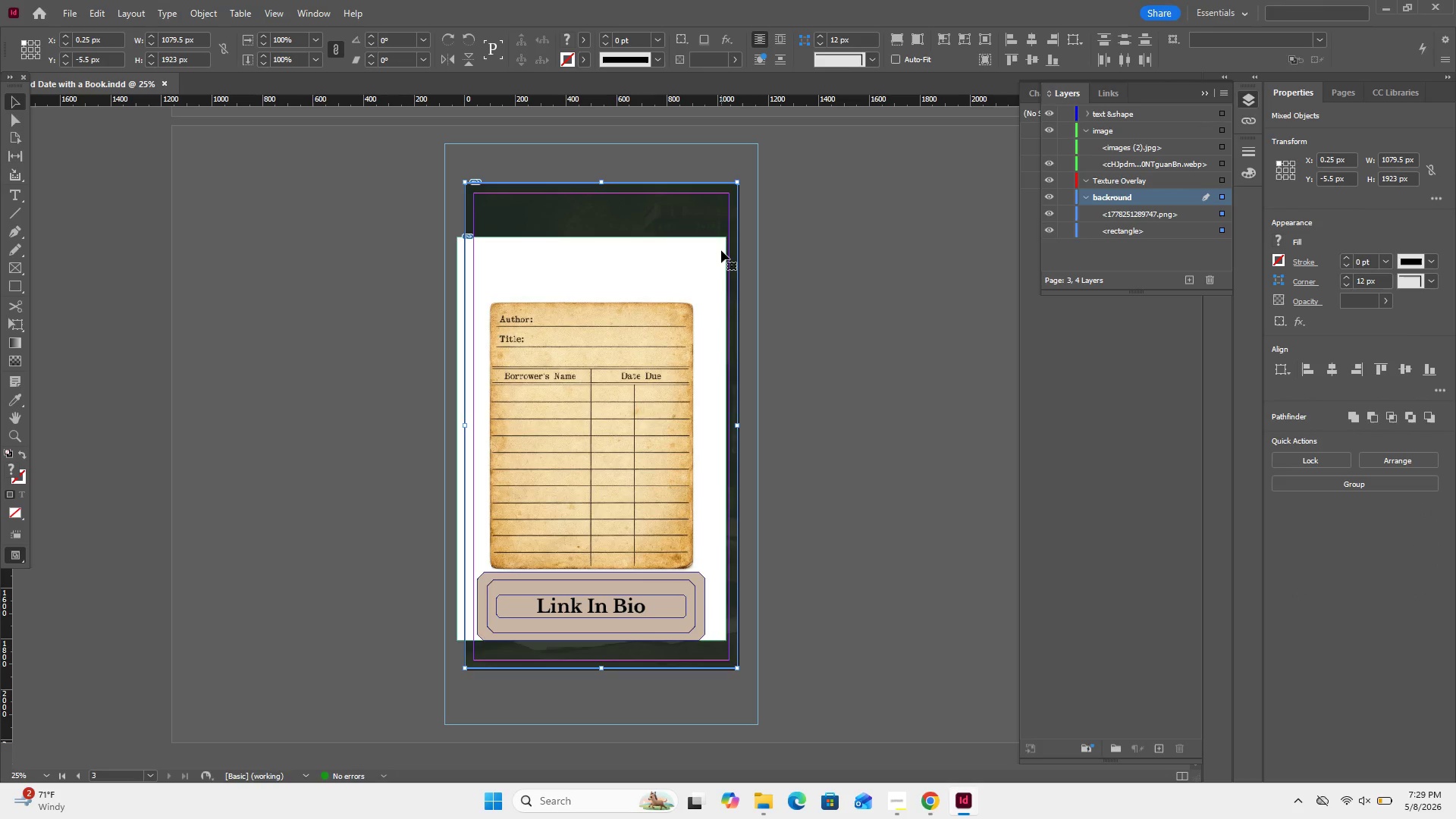 
double_click([721, 250])
 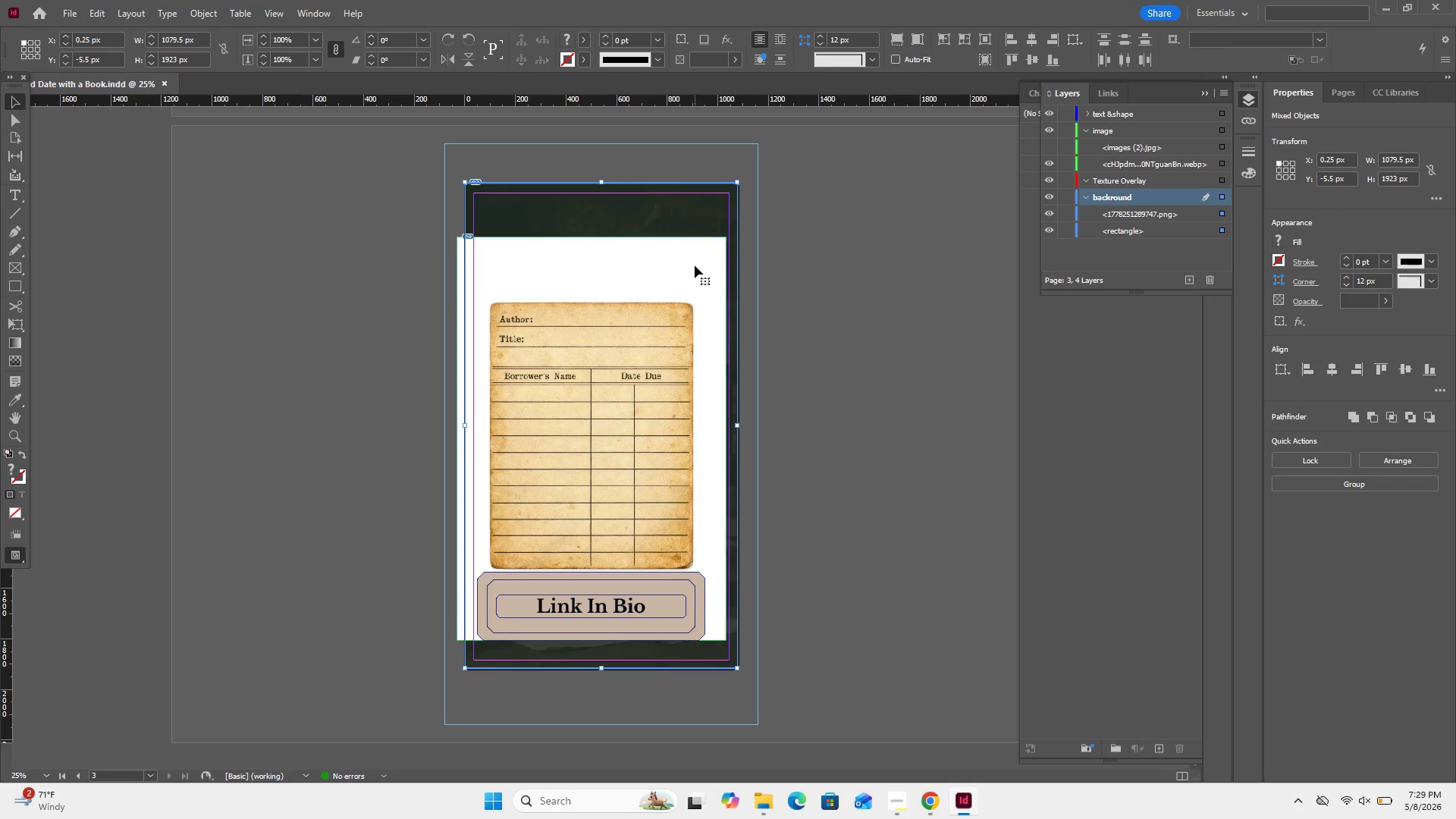 
double_click([694, 266])
 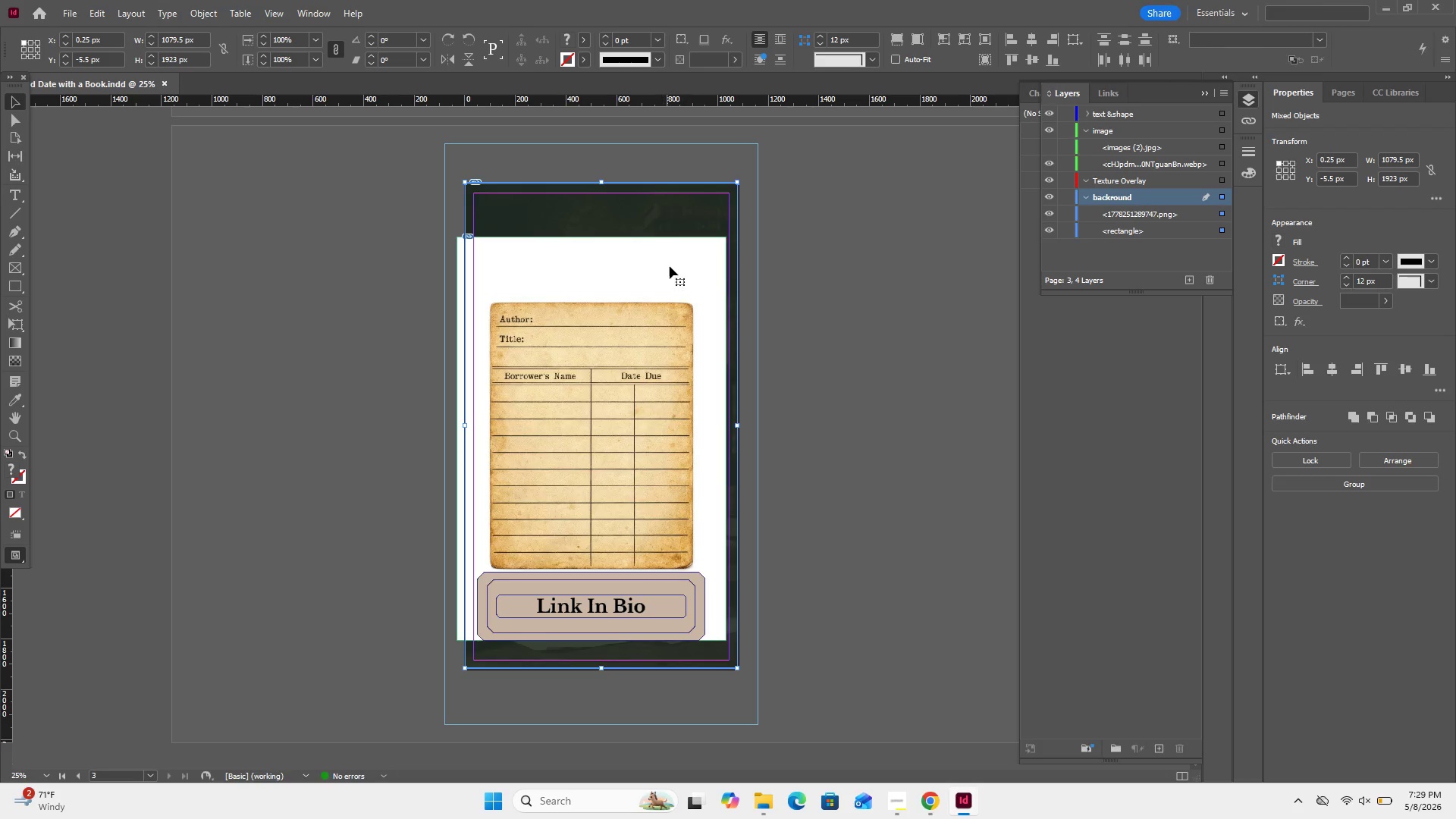 
double_click([670, 267])
 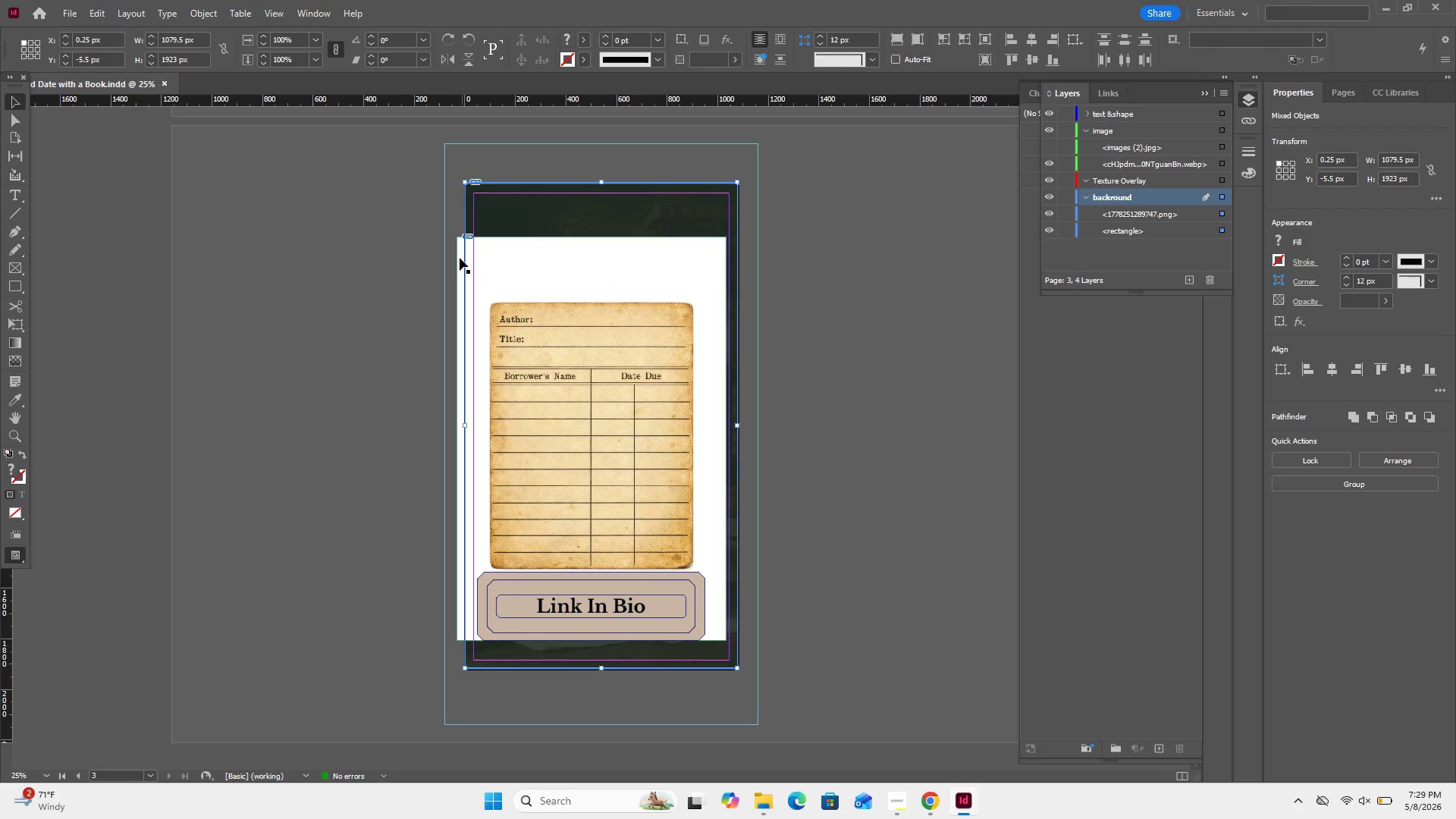 
left_click([459, 259])
 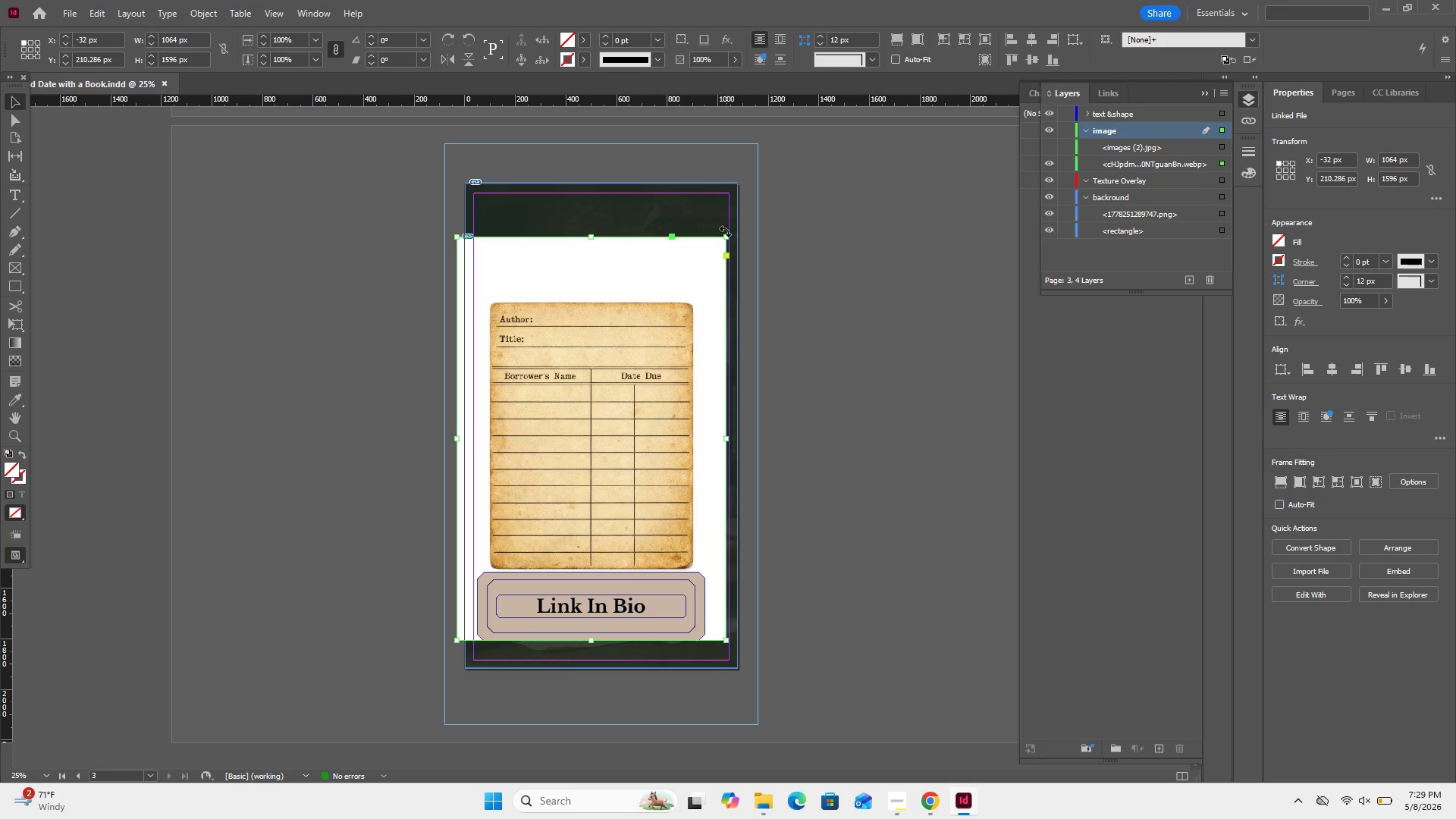 
left_click_drag(start_coordinate=[726, 238], to_coordinate=[801, 182])
 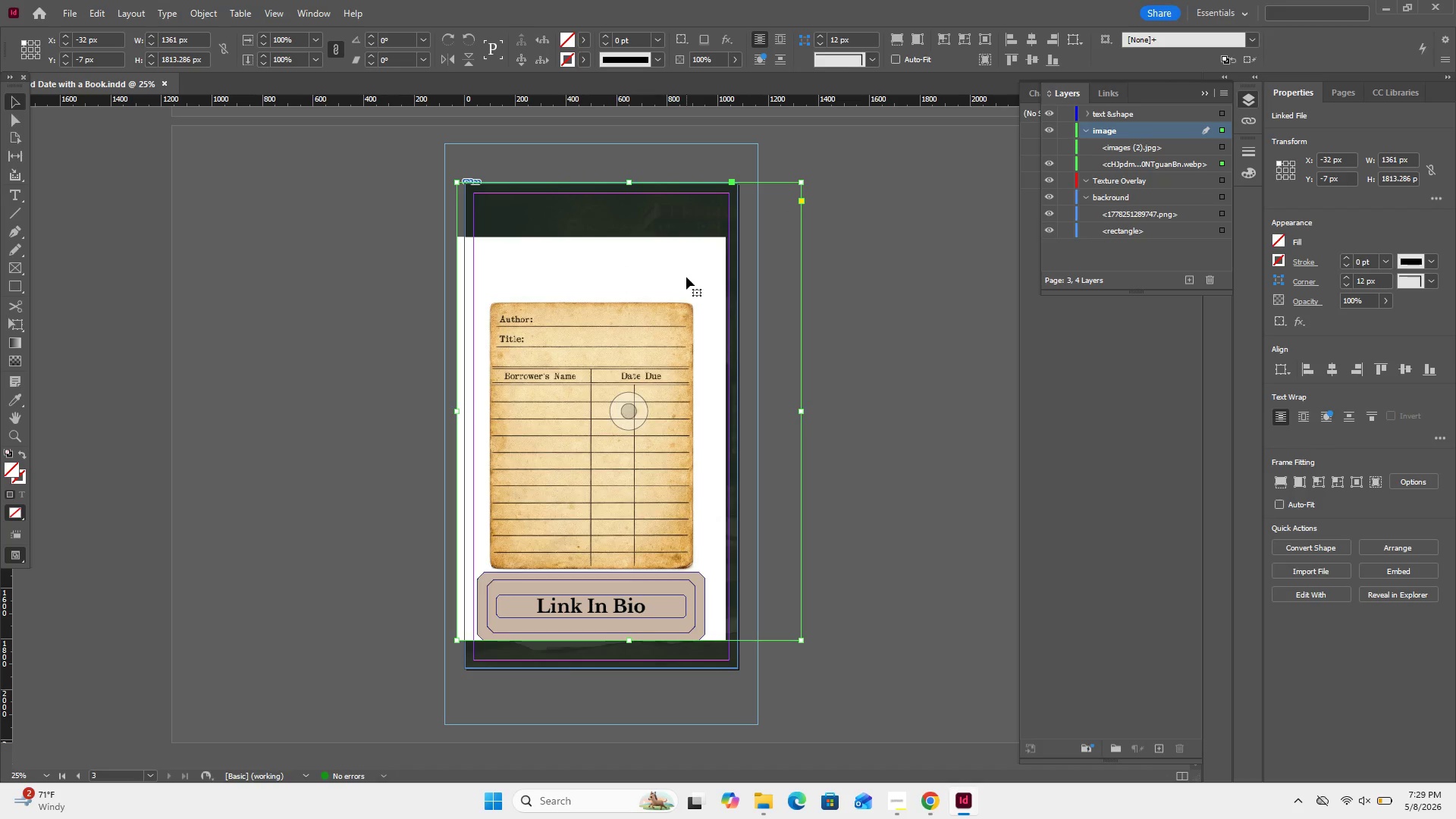 
double_click([686, 277])
 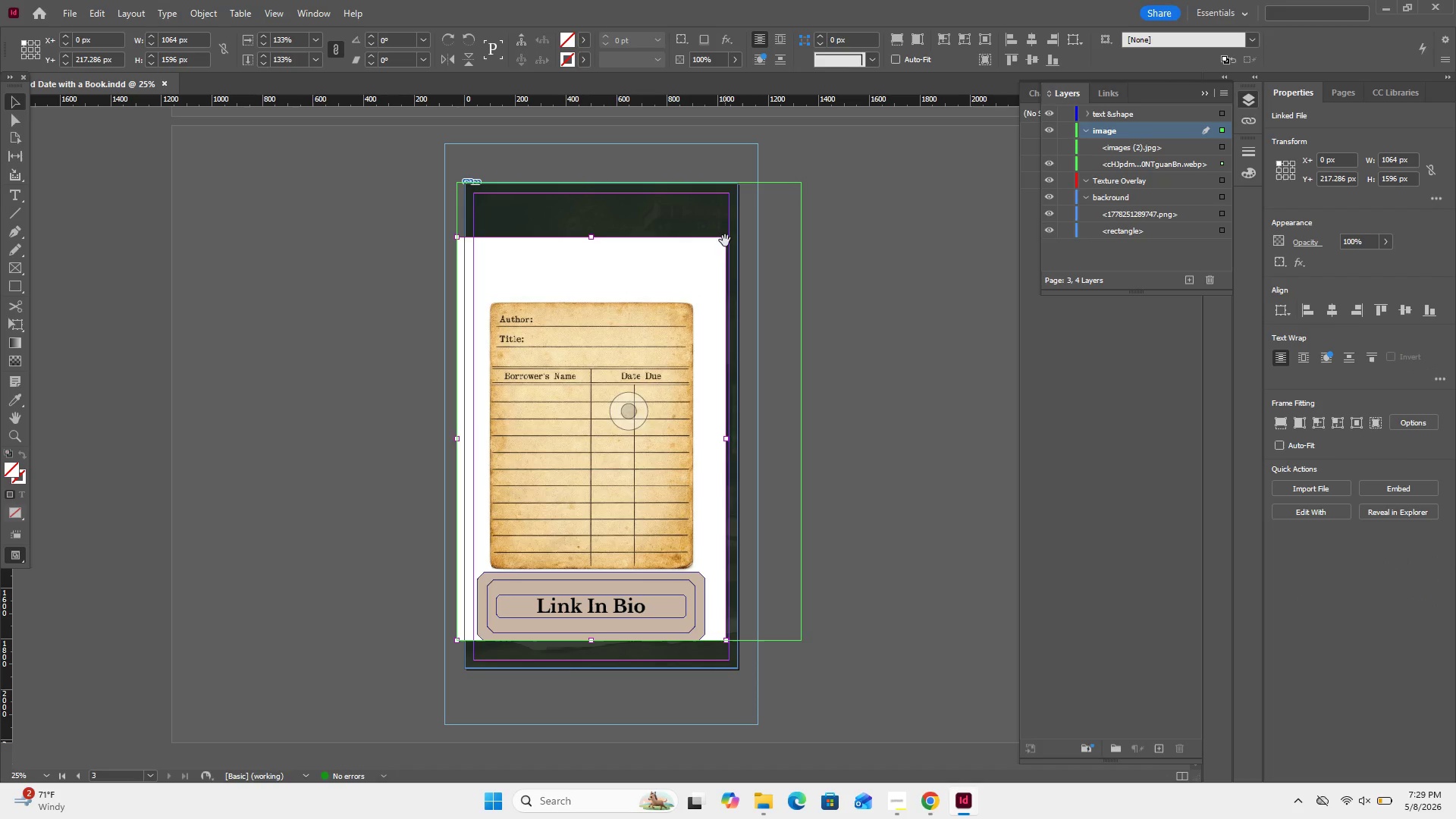 
left_click([725, 240])
 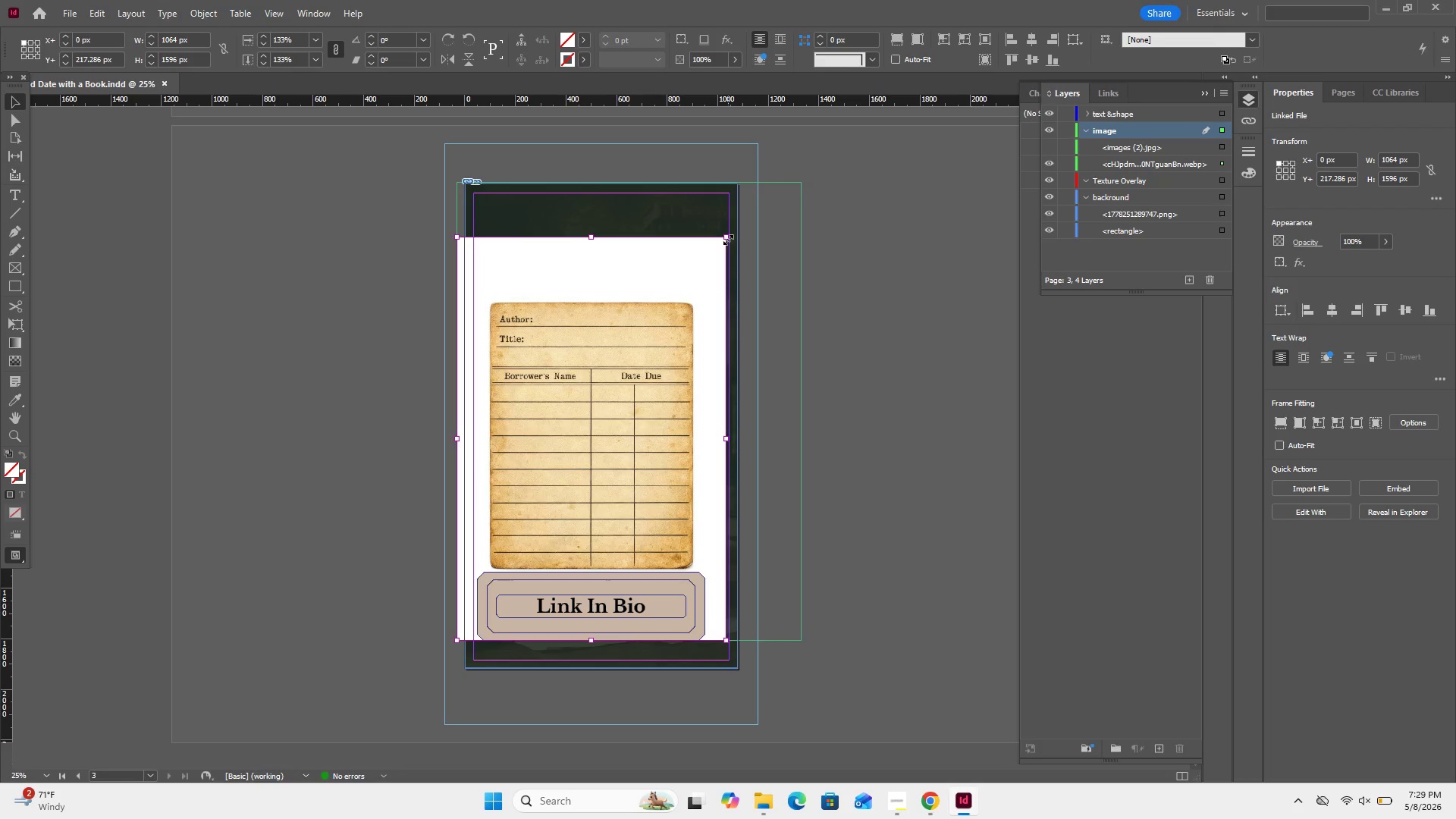 
left_click_drag(start_coordinate=[728, 240], to_coordinate=[924, 102])
 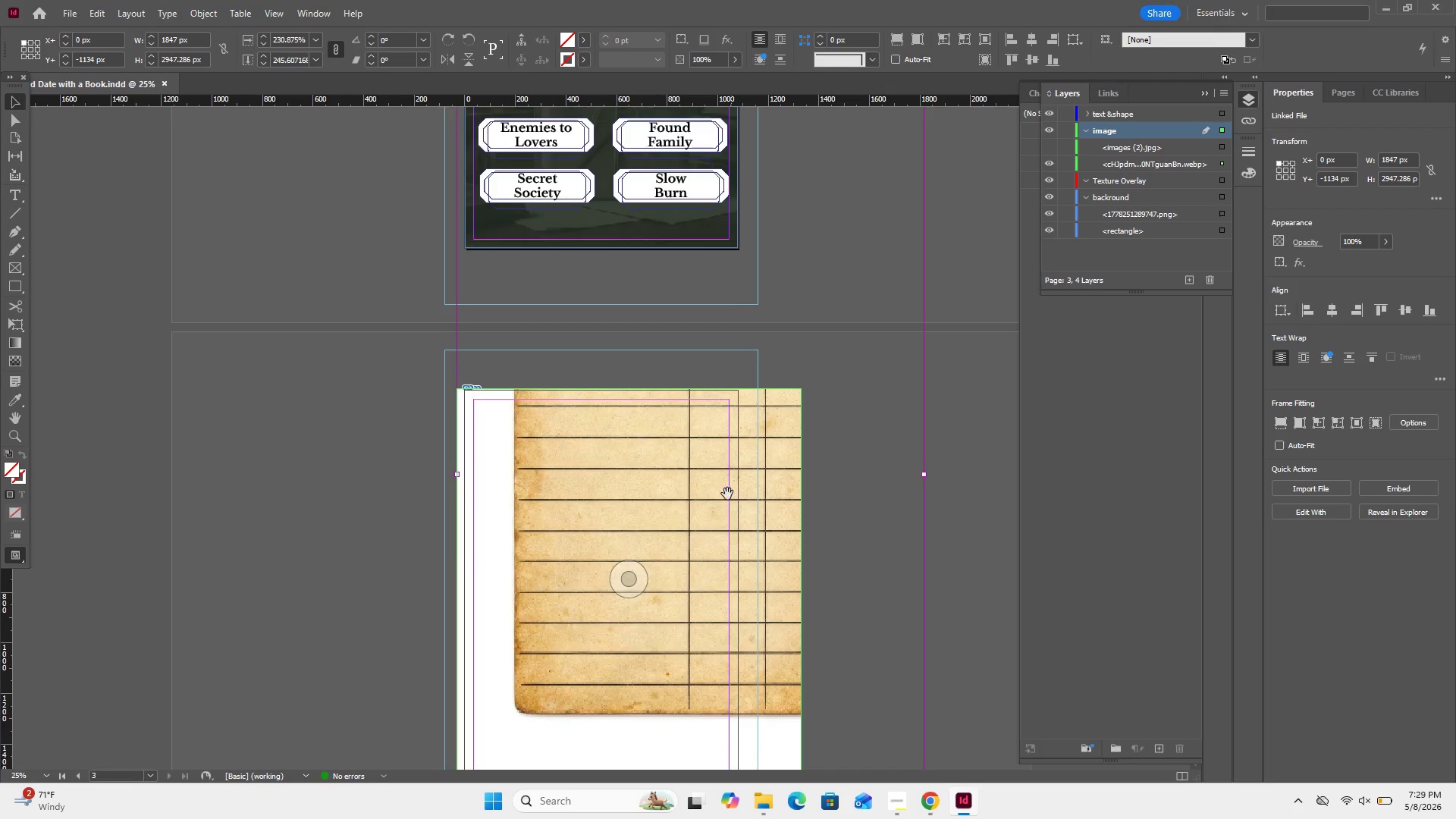 
left_click_drag(start_coordinate=[725, 495], to_coordinate=[673, 610])
 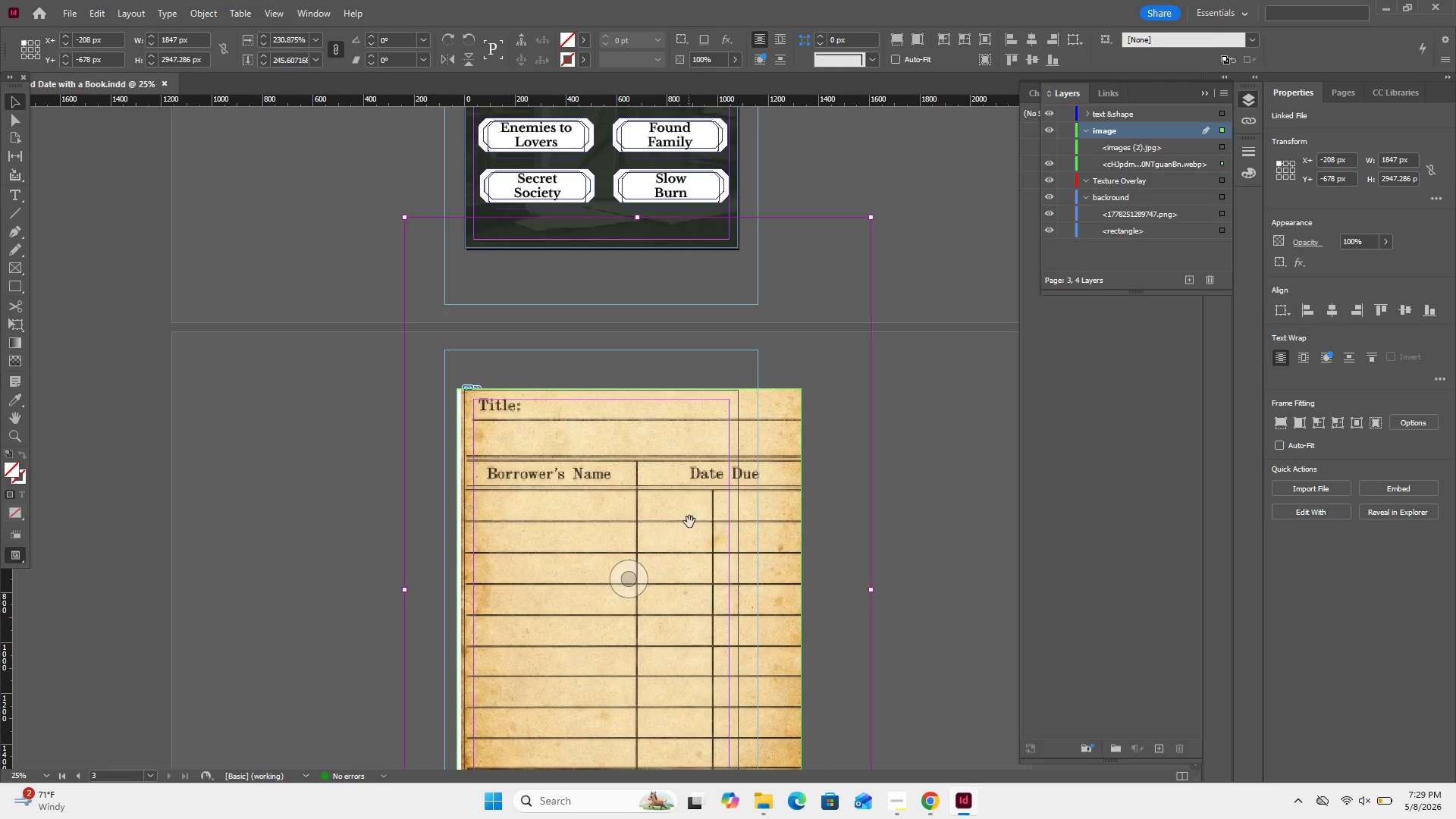 
scroll: coordinate [712, 489], scroll_direction: down, amount: 3.0
 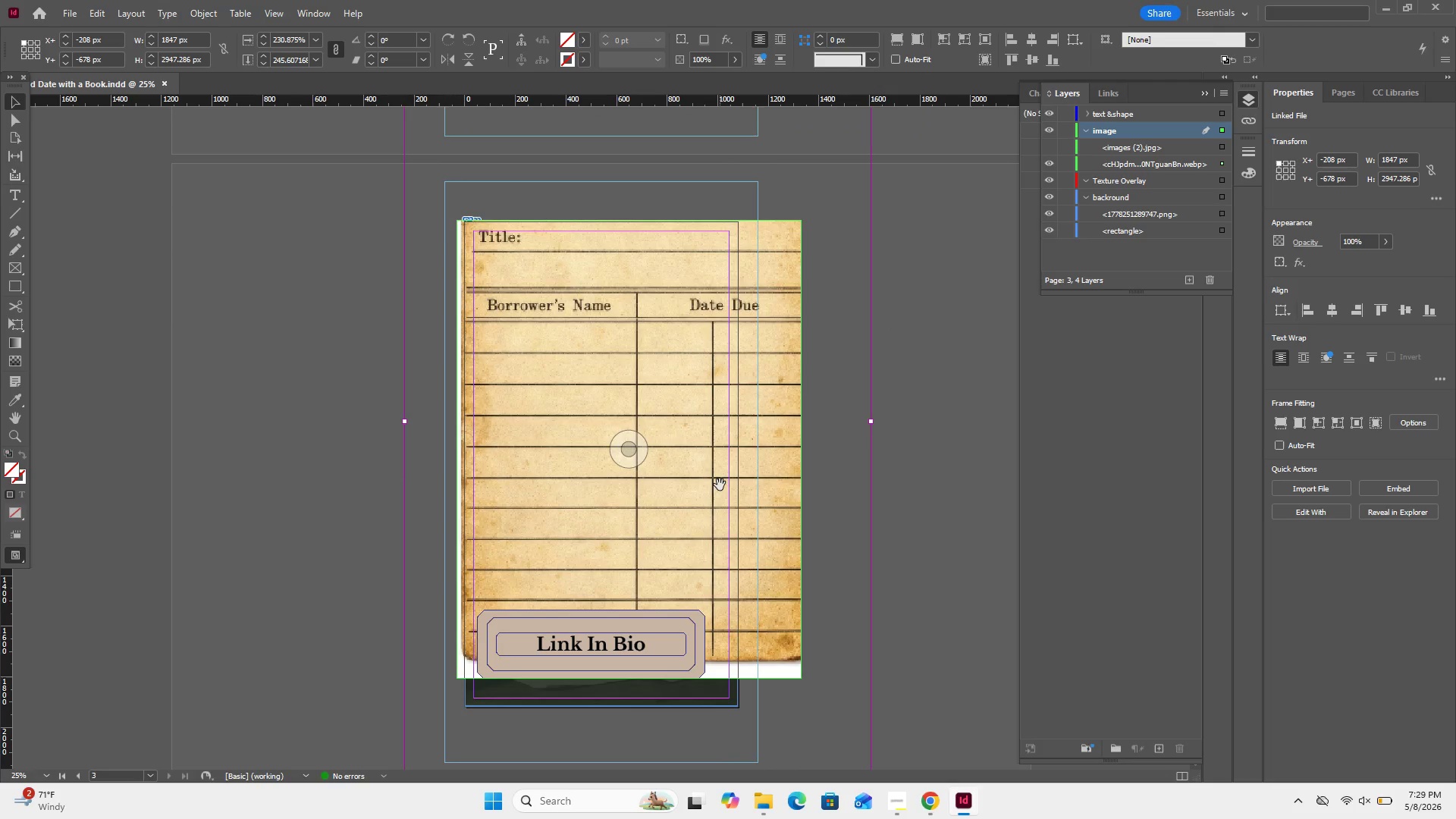 
left_click_drag(start_coordinate=[720, 485], to_coordinate=[716, 501])
 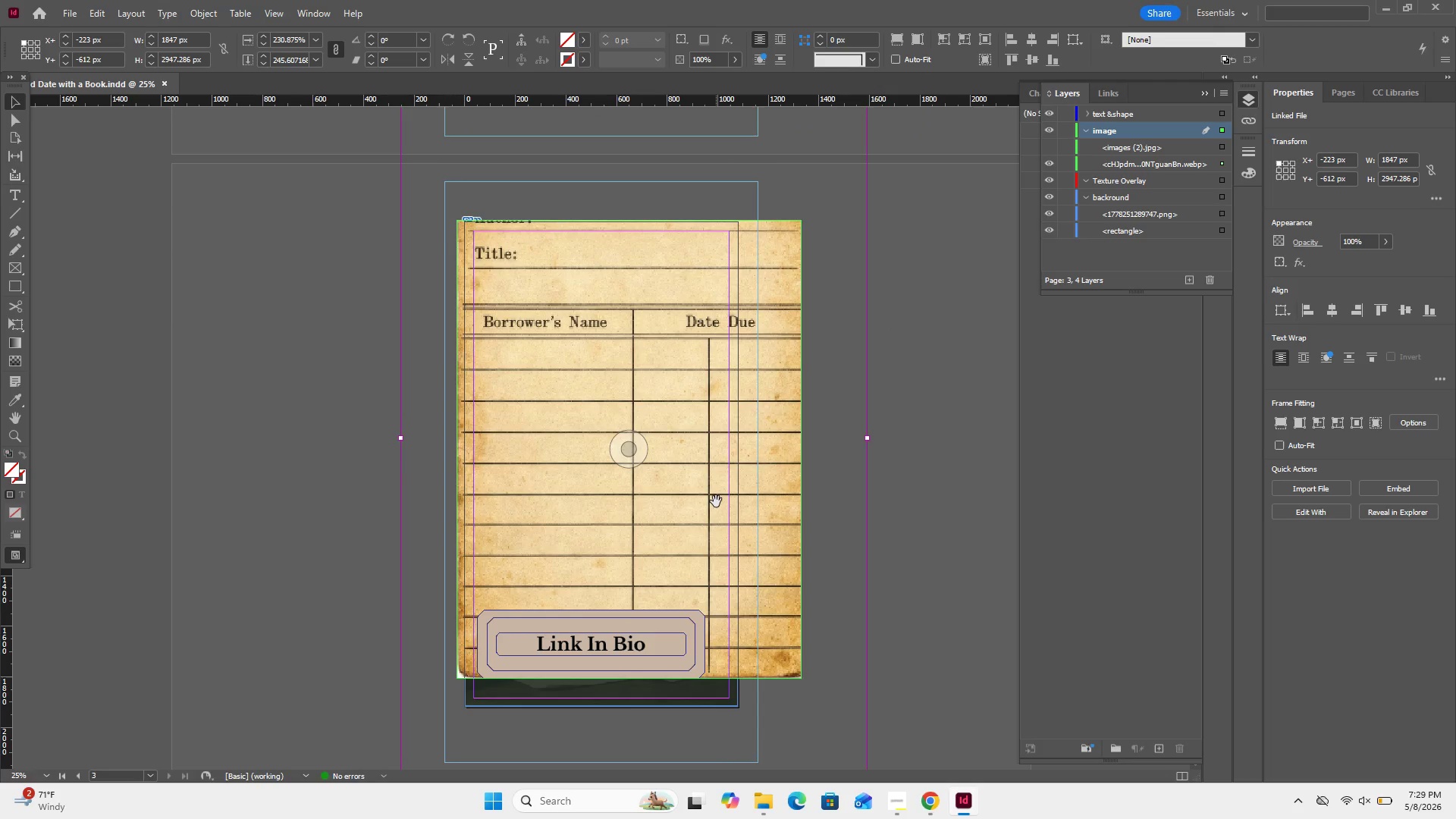 
left_click_drag(start_coordinate=[716, 501], to_coordinate=[712, 524])
 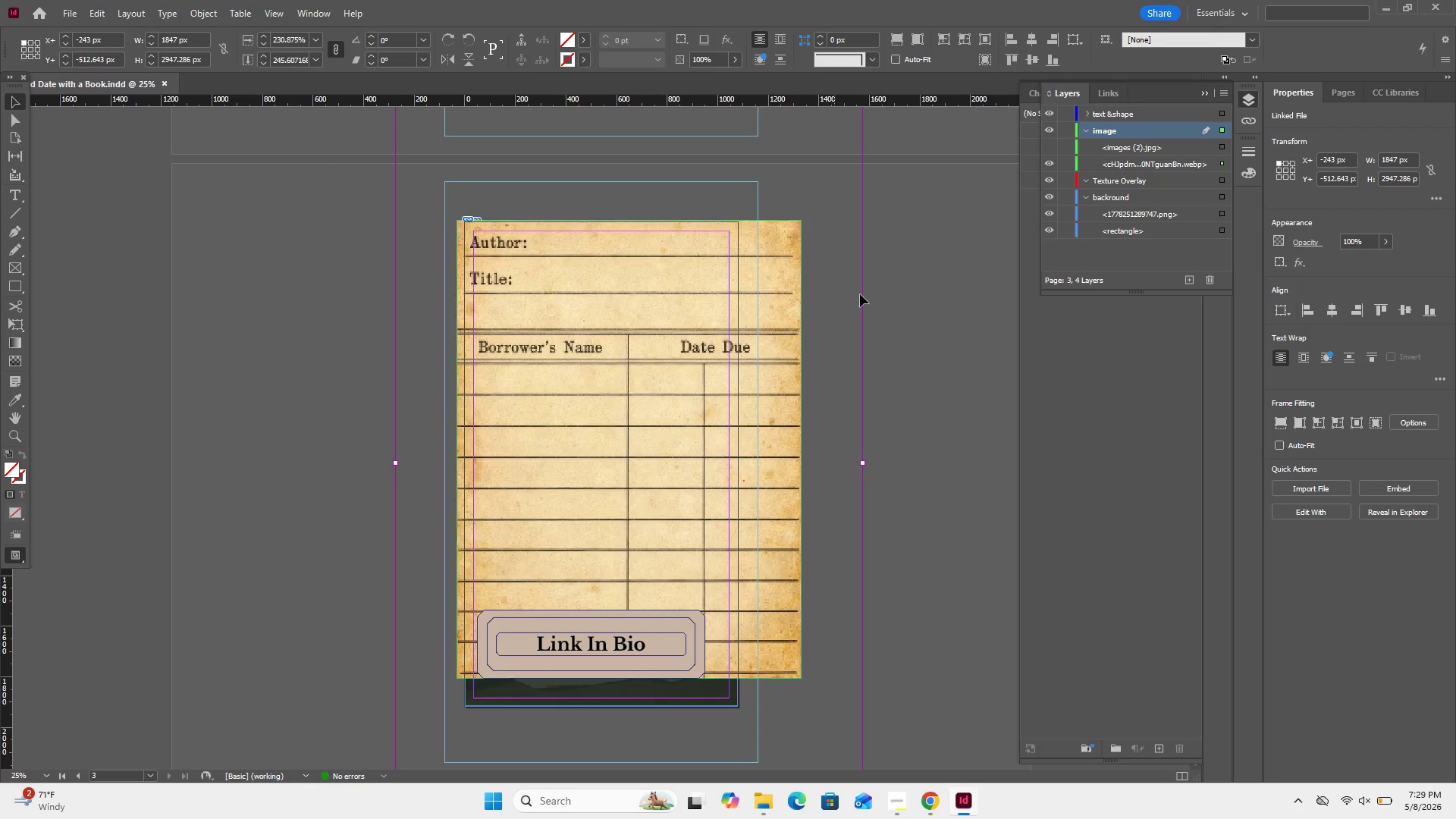 
scroll: coordinate [858, 301], scroll_direction: up, amount: 4.0
 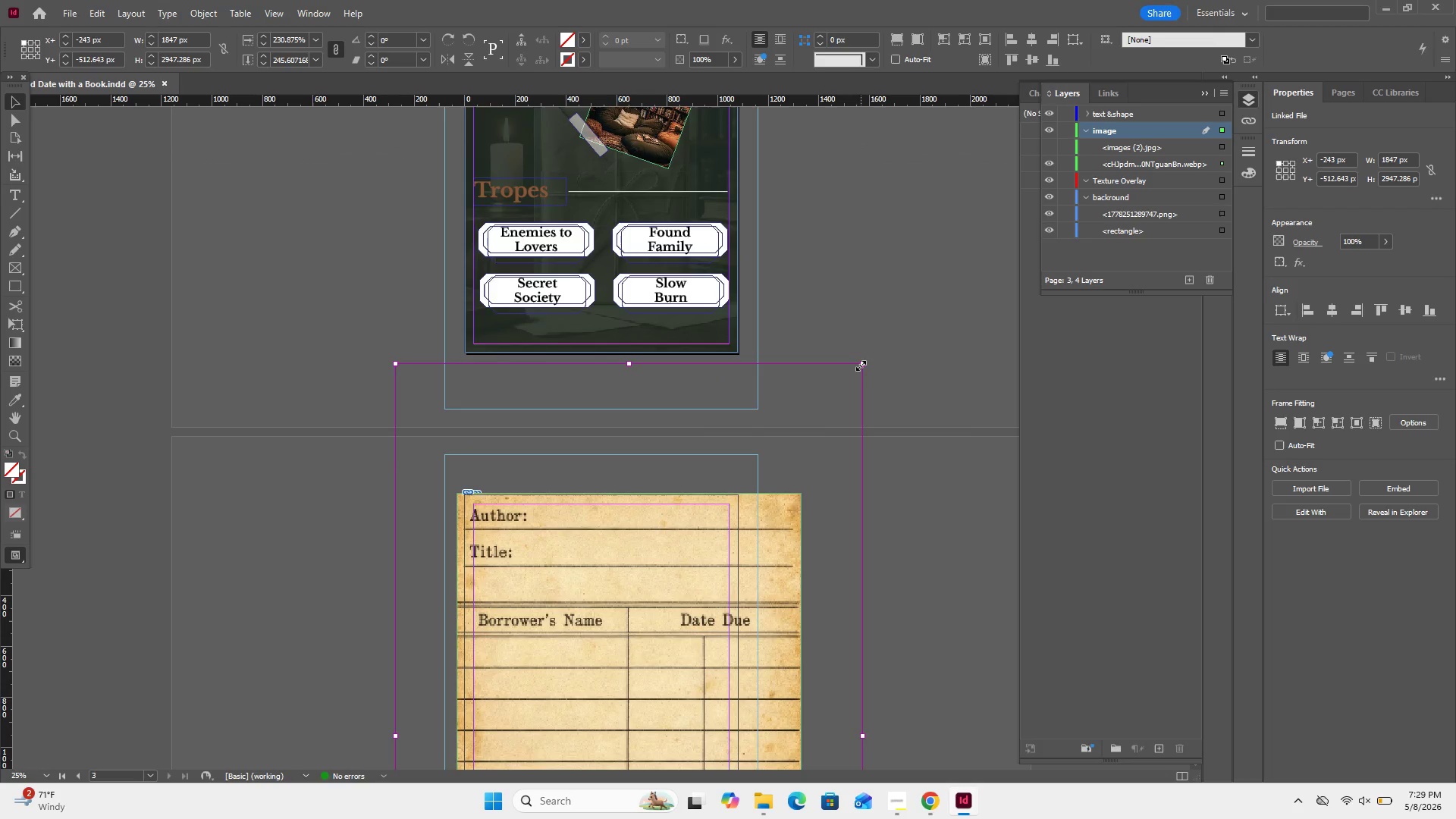 
left_click_drag(start_coordinate=[861, 366], to_coordinate=[739, 542])
 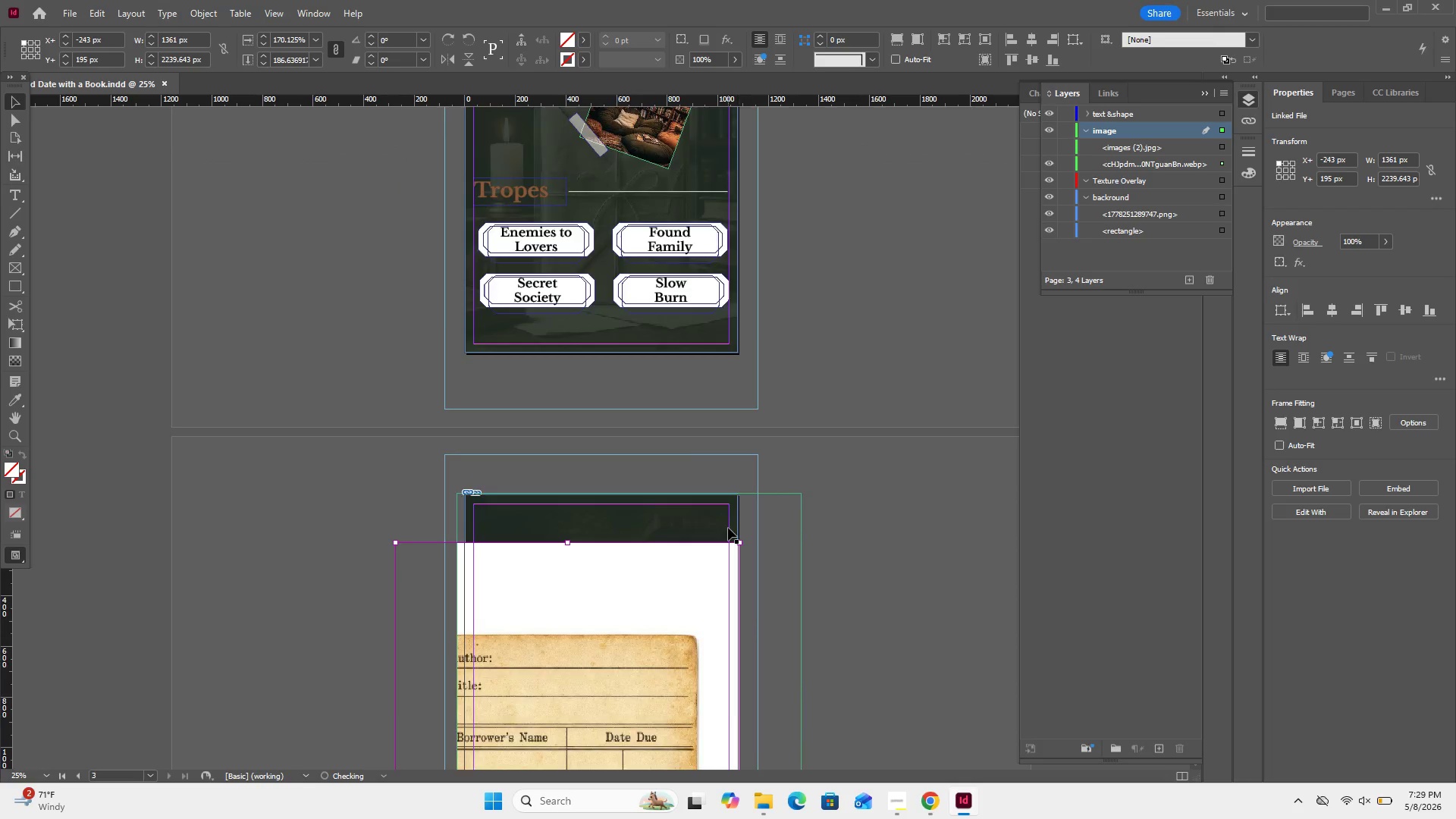 
scroll: coordinate [722, 481], scroll_direction: down, amount: 4.0
 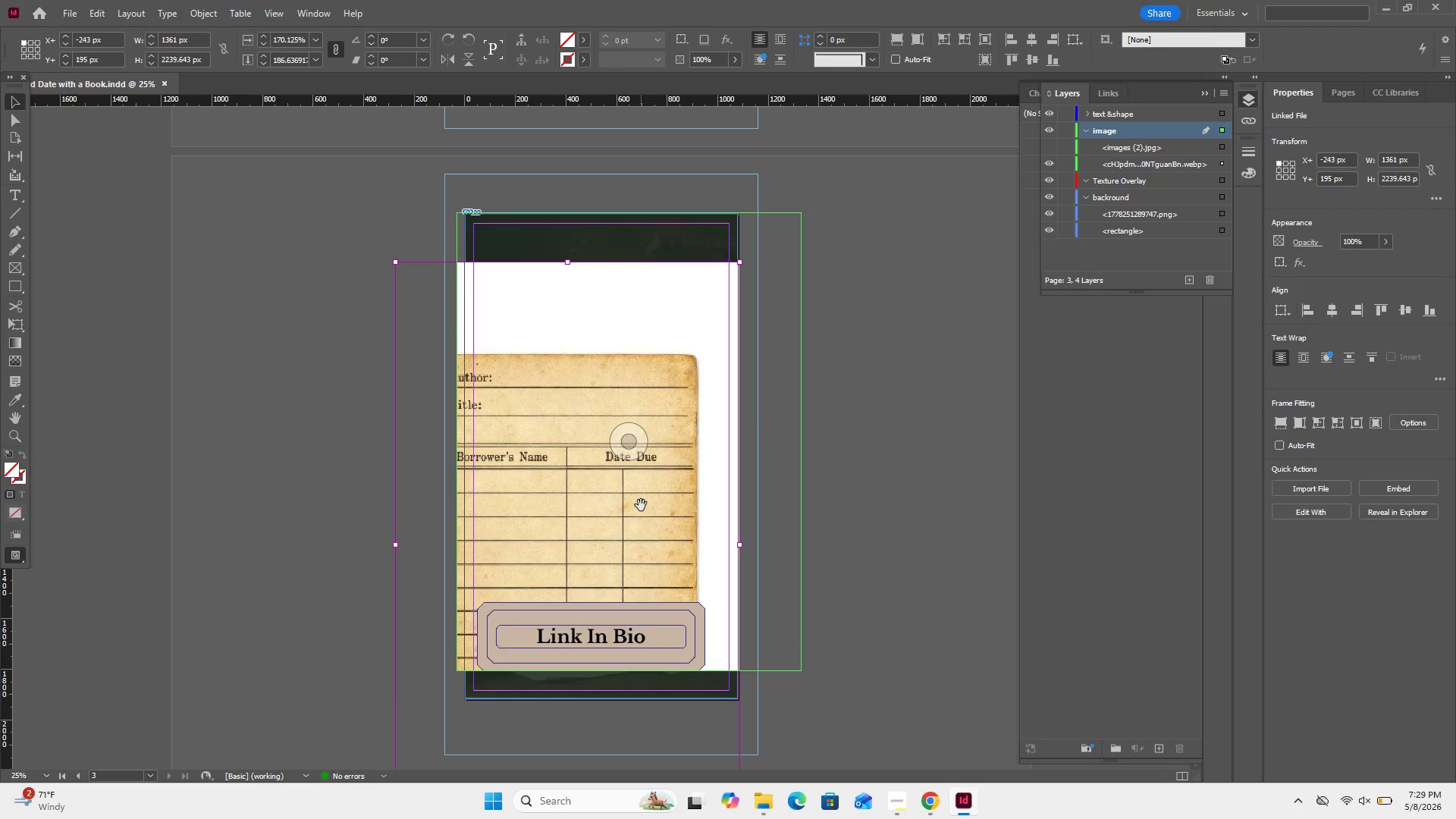 
left_click_drag(start_coordinate=[641, 505], to_coordinate=[694, 424])
 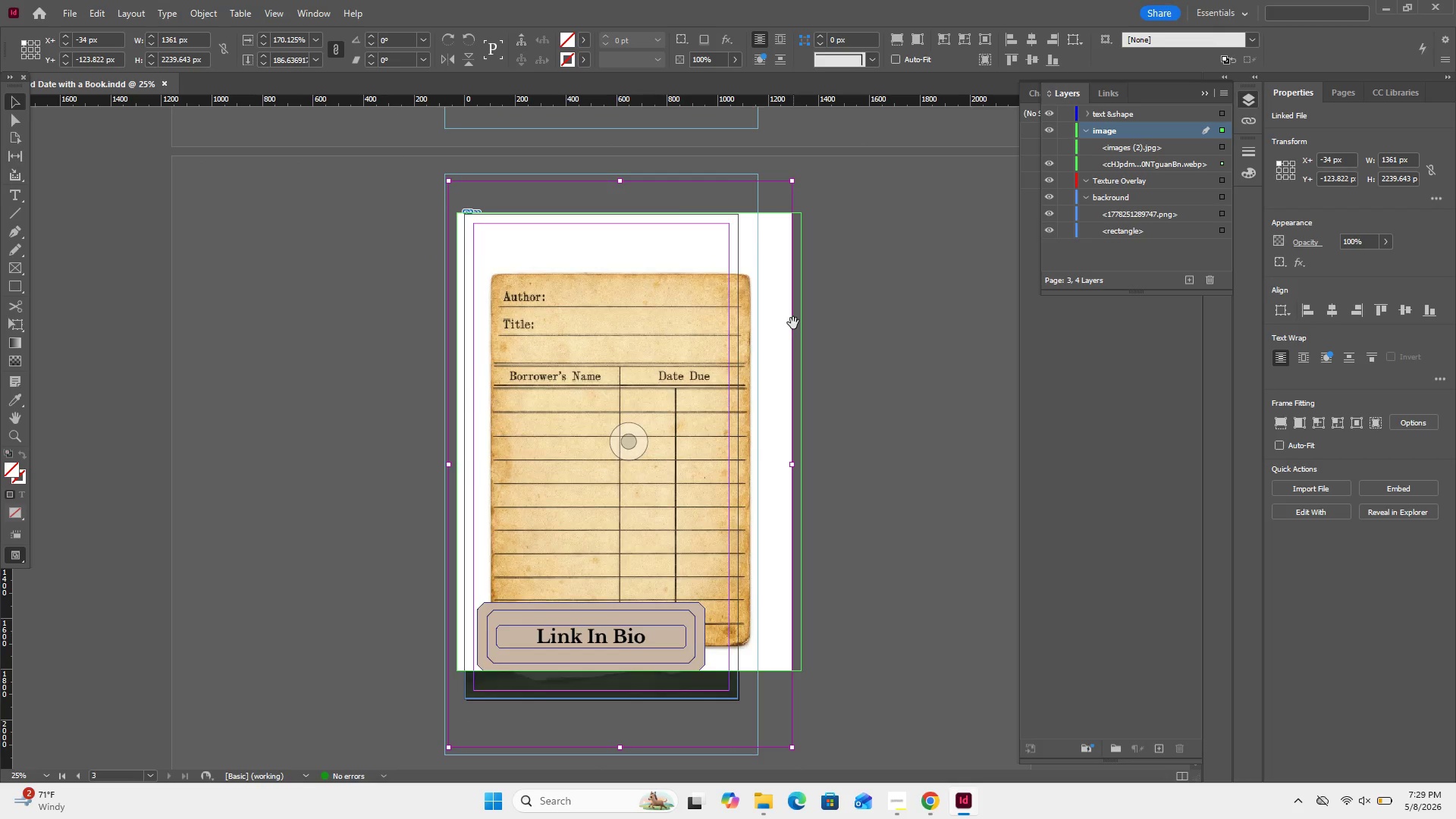 
left_click([802, 318])
 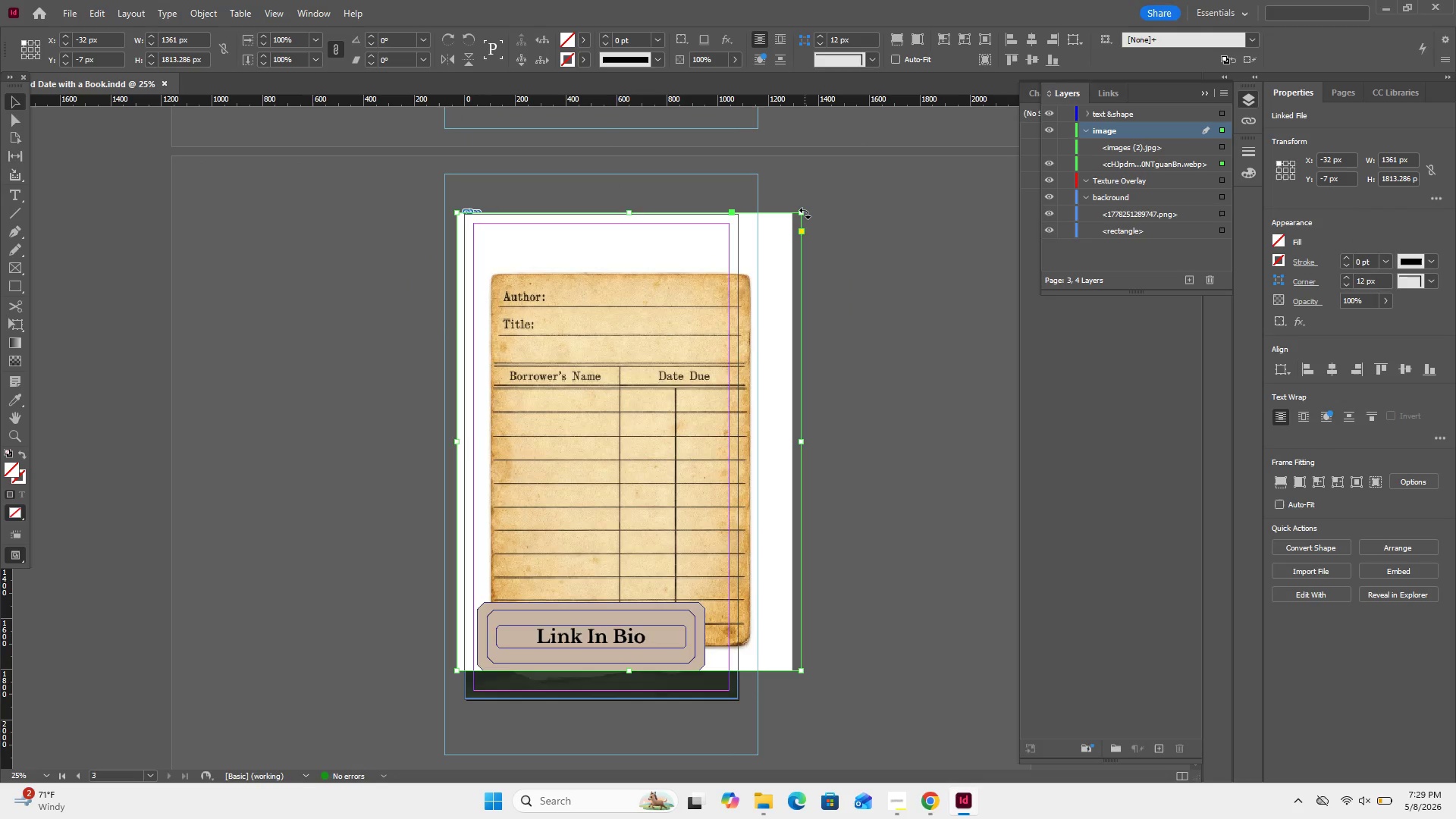 
left_click_drag(start_coordinate=[802, 215], to_coordinate=[749, 271])
 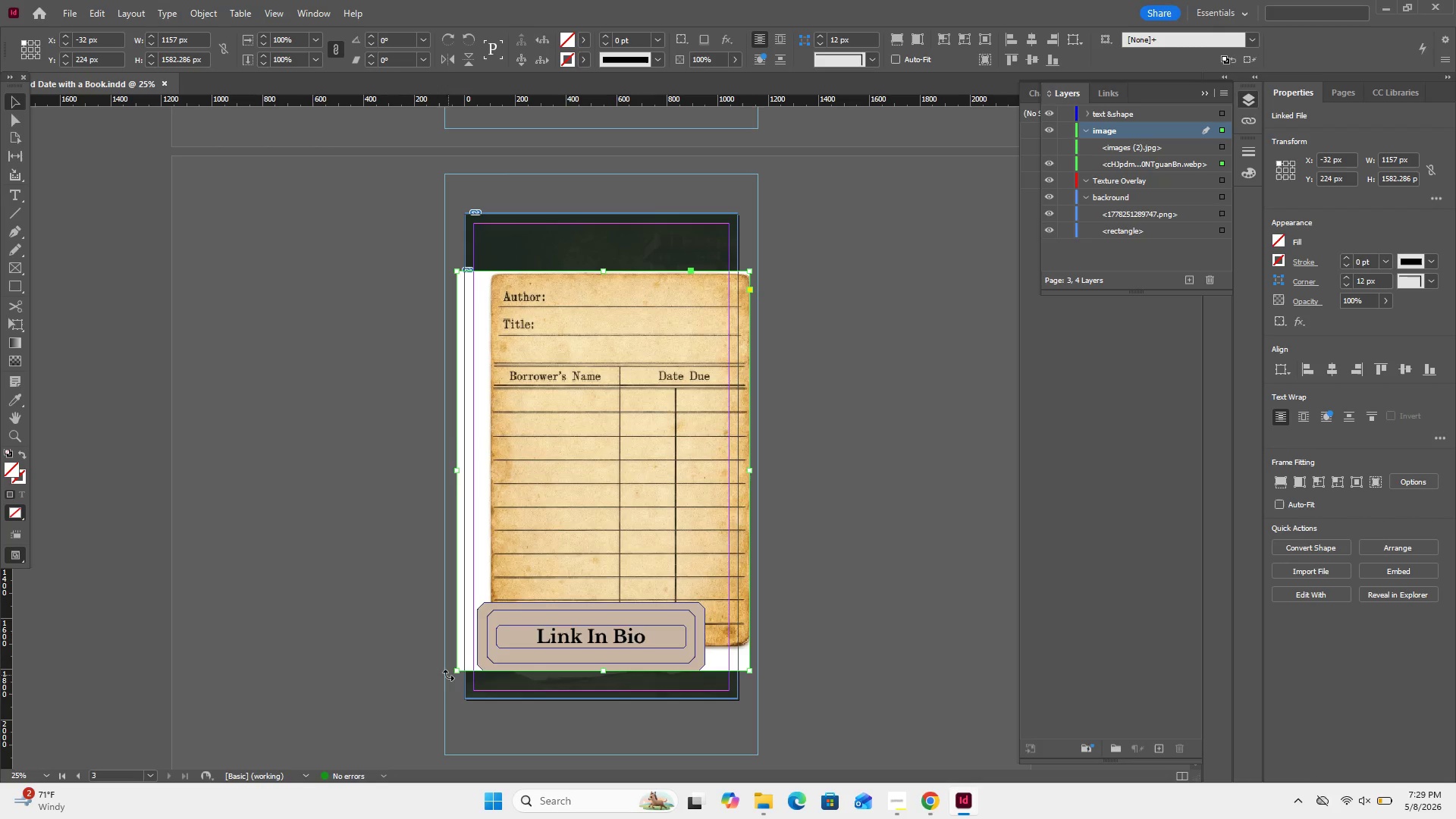 
left_click_drag(start_coordinate=[457, 670], to_coordinate=[492, 648])
 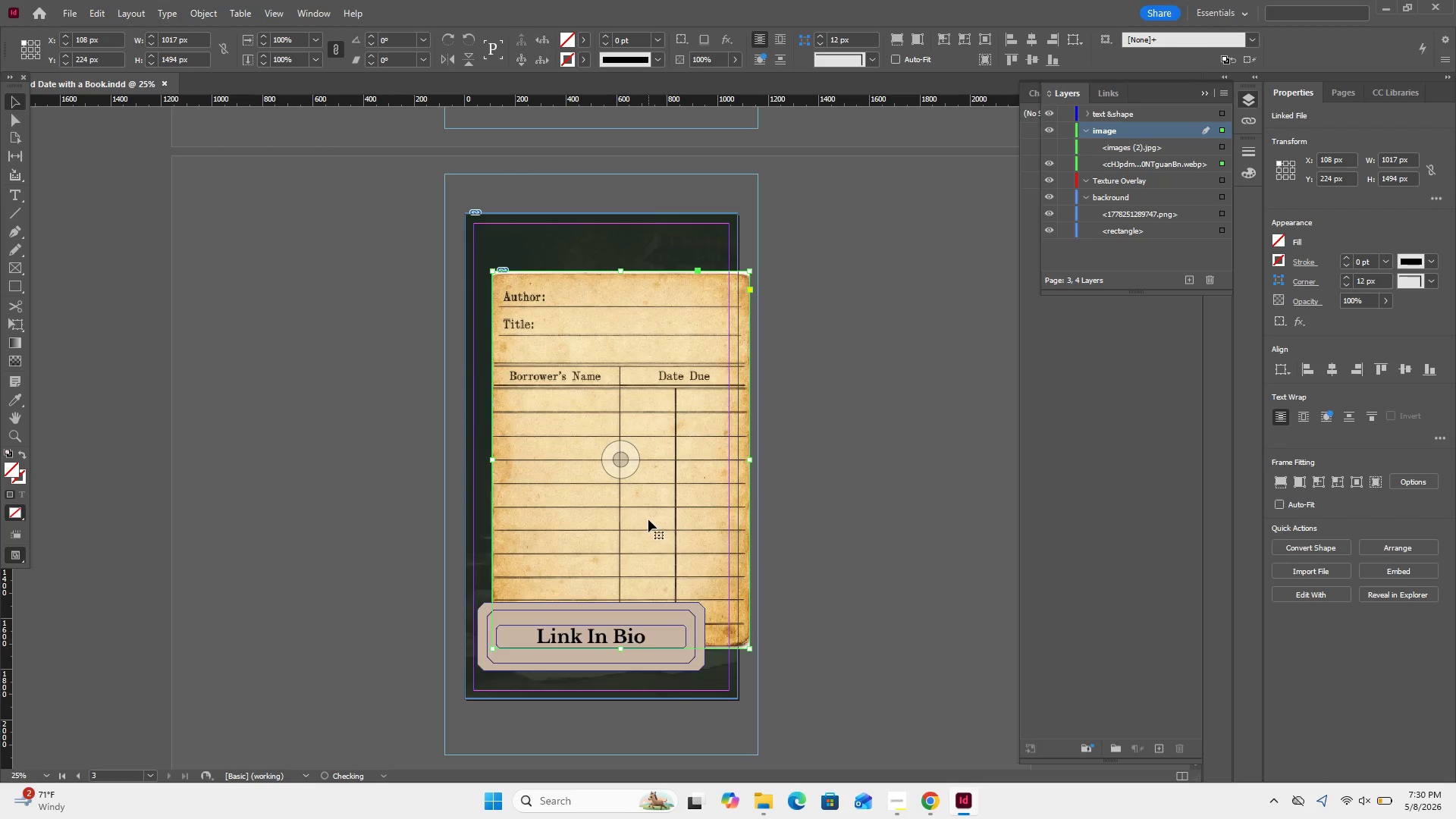 
left_click_drag(start_coordinate=[648, 519], to_coordinate=[622, 533])
 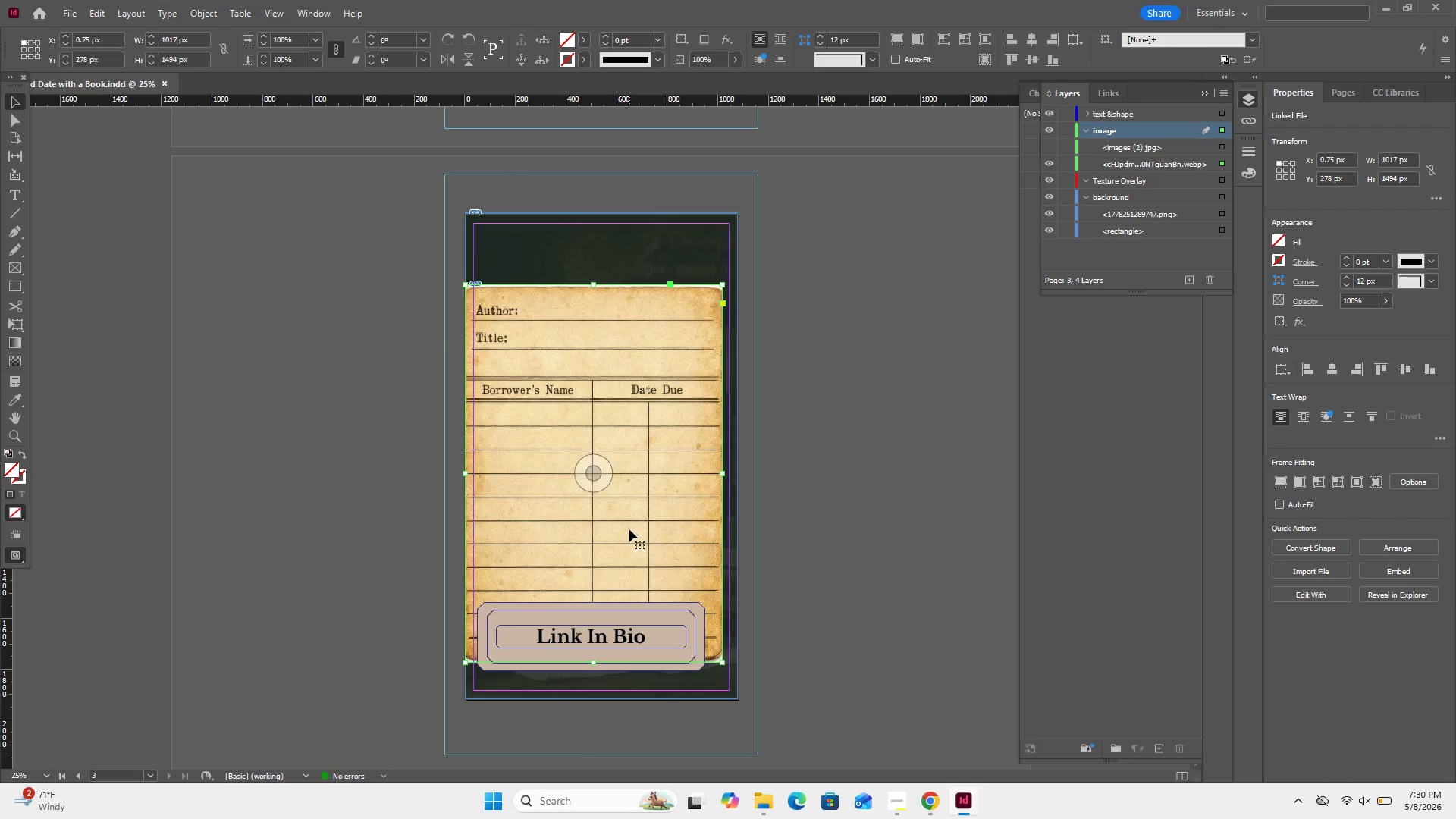 
left_click_drag(start_coordinate=[629, 529], to_coordinate=[637, 525])
 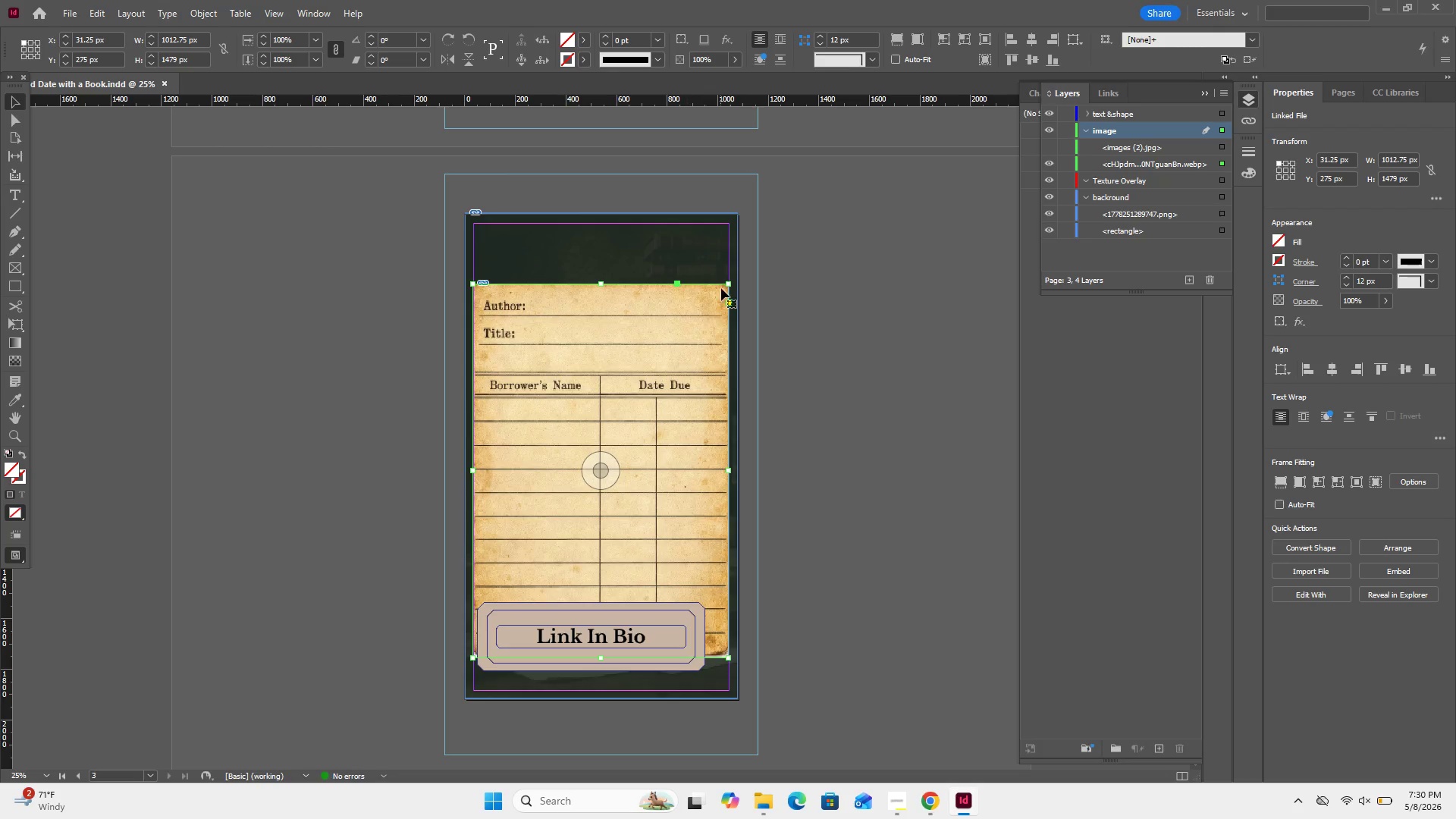 
wait(19.06)
 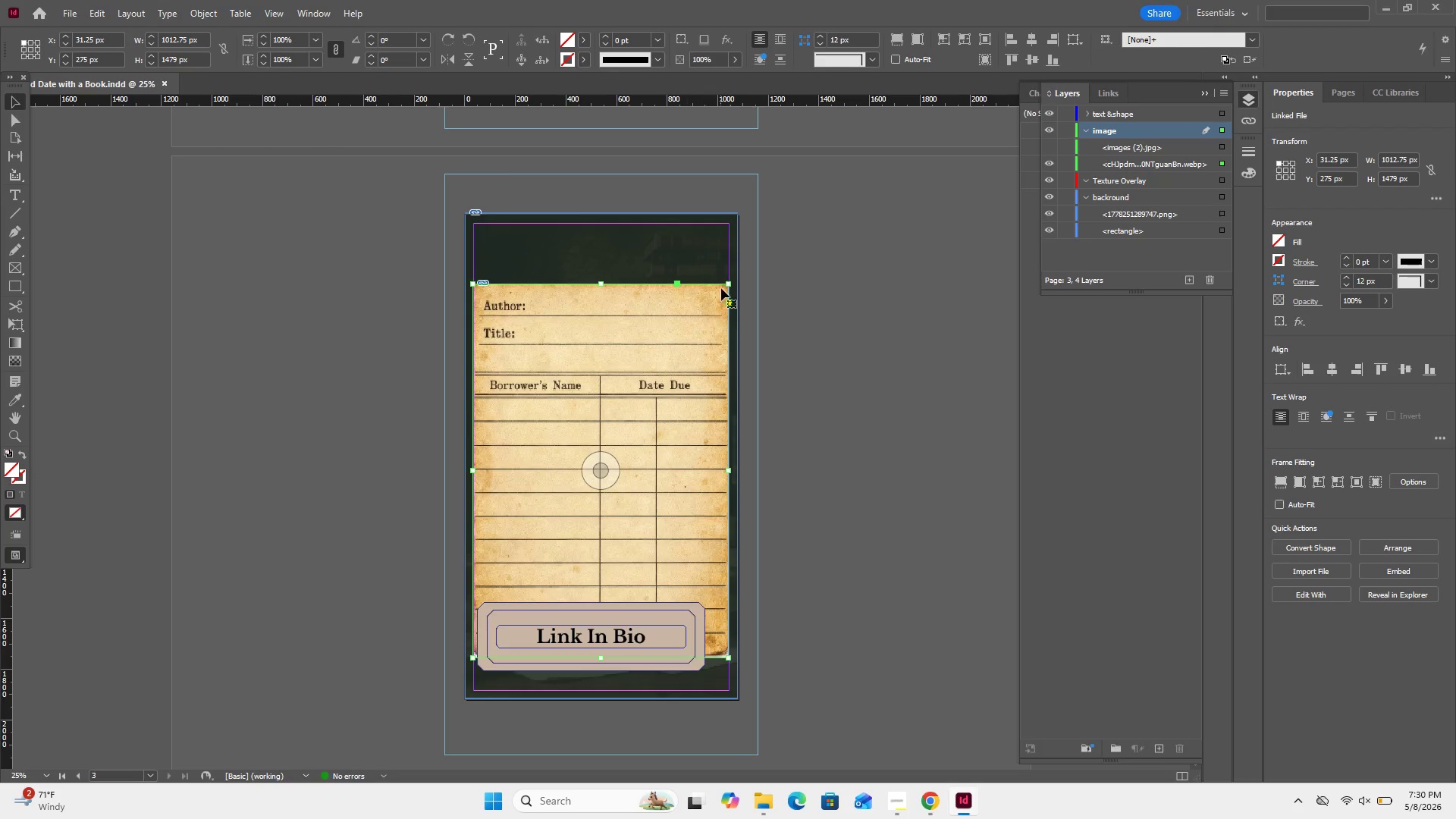 
left_click_drag(start_coordinate=[730, 283], to_coordinate=[689, 350])
 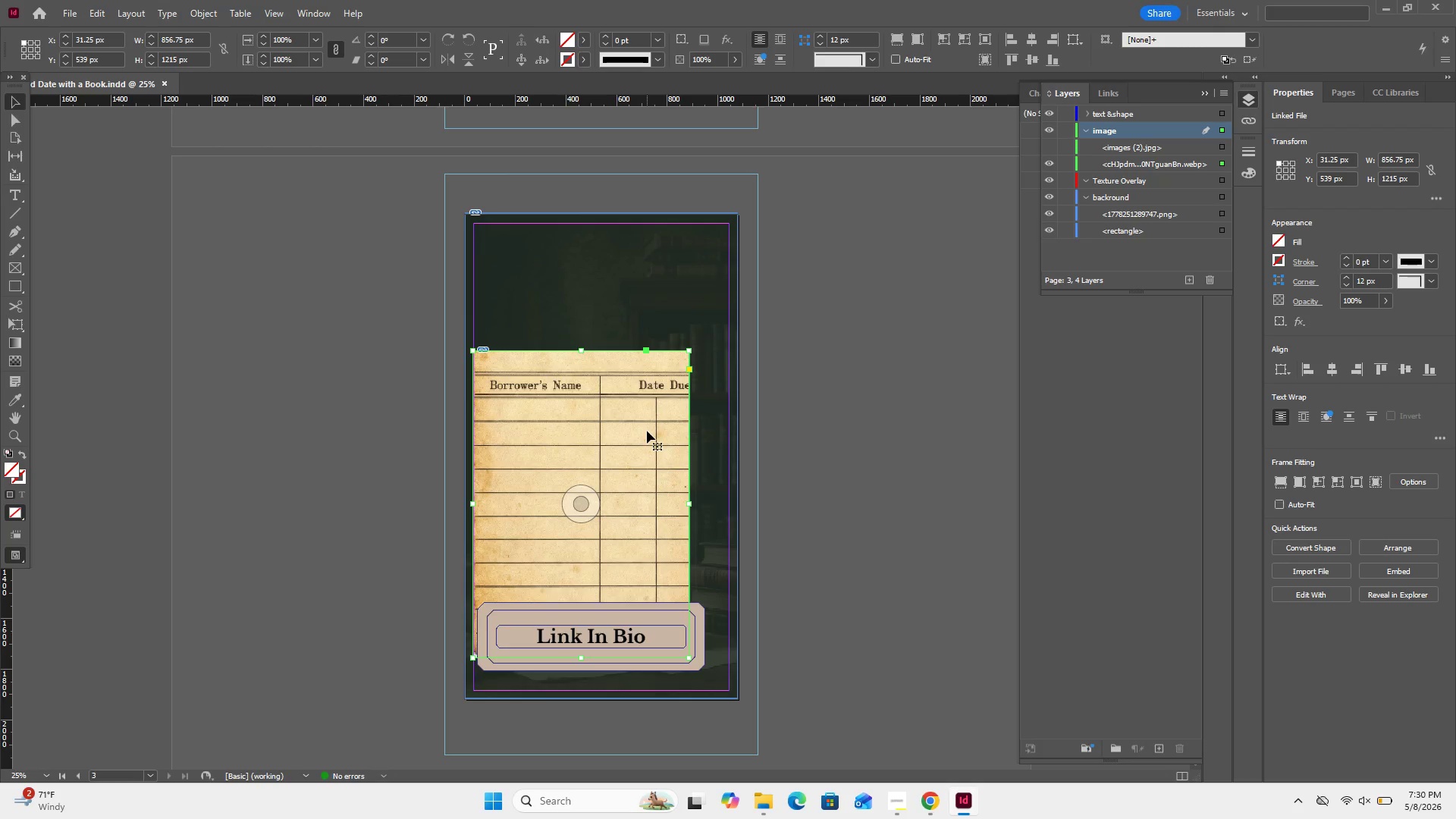 
double_click([647, 431])
 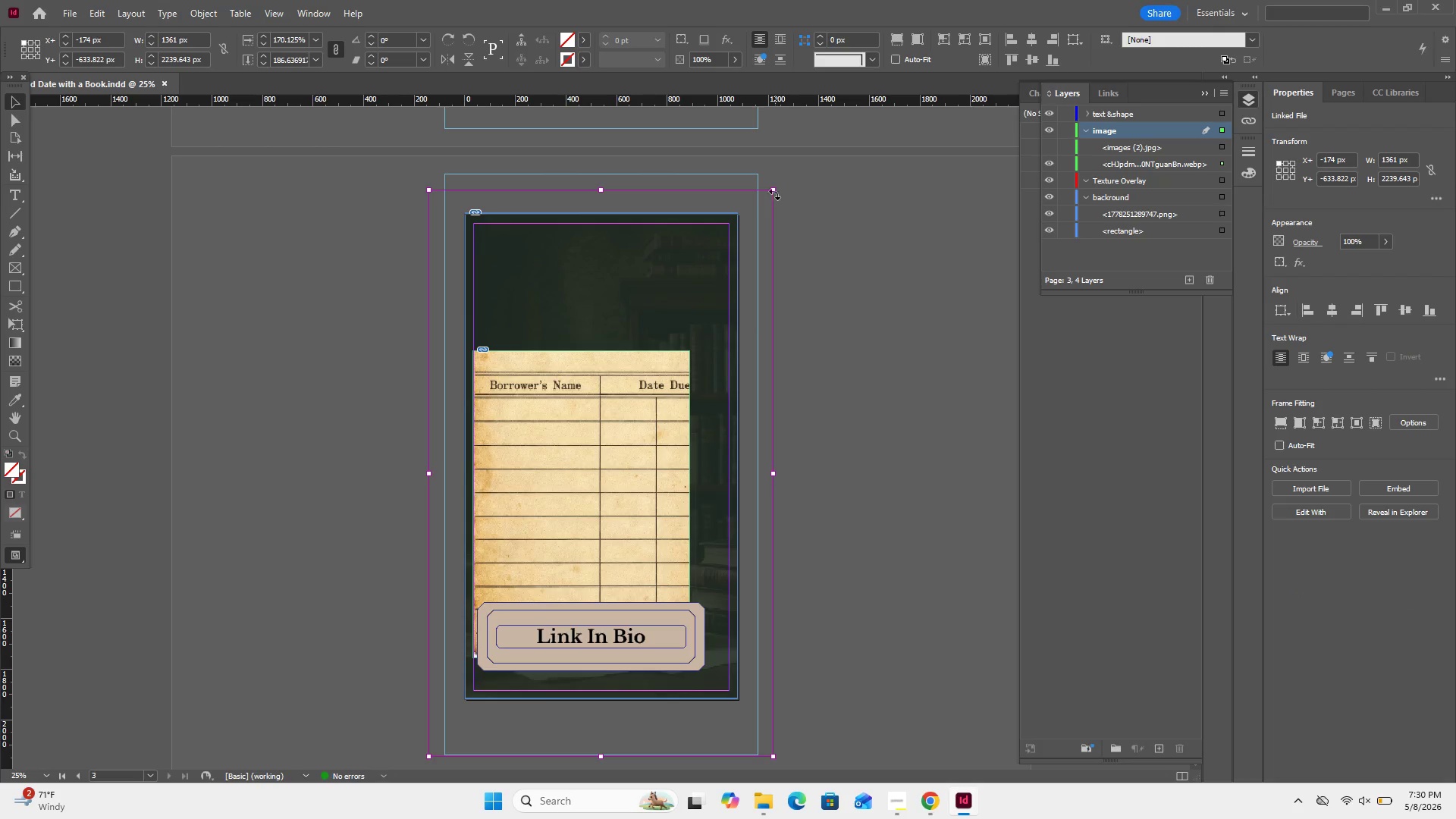 
left_click_drag(start_coordinate=[774, 193], to_coordinate=[744, 246])
 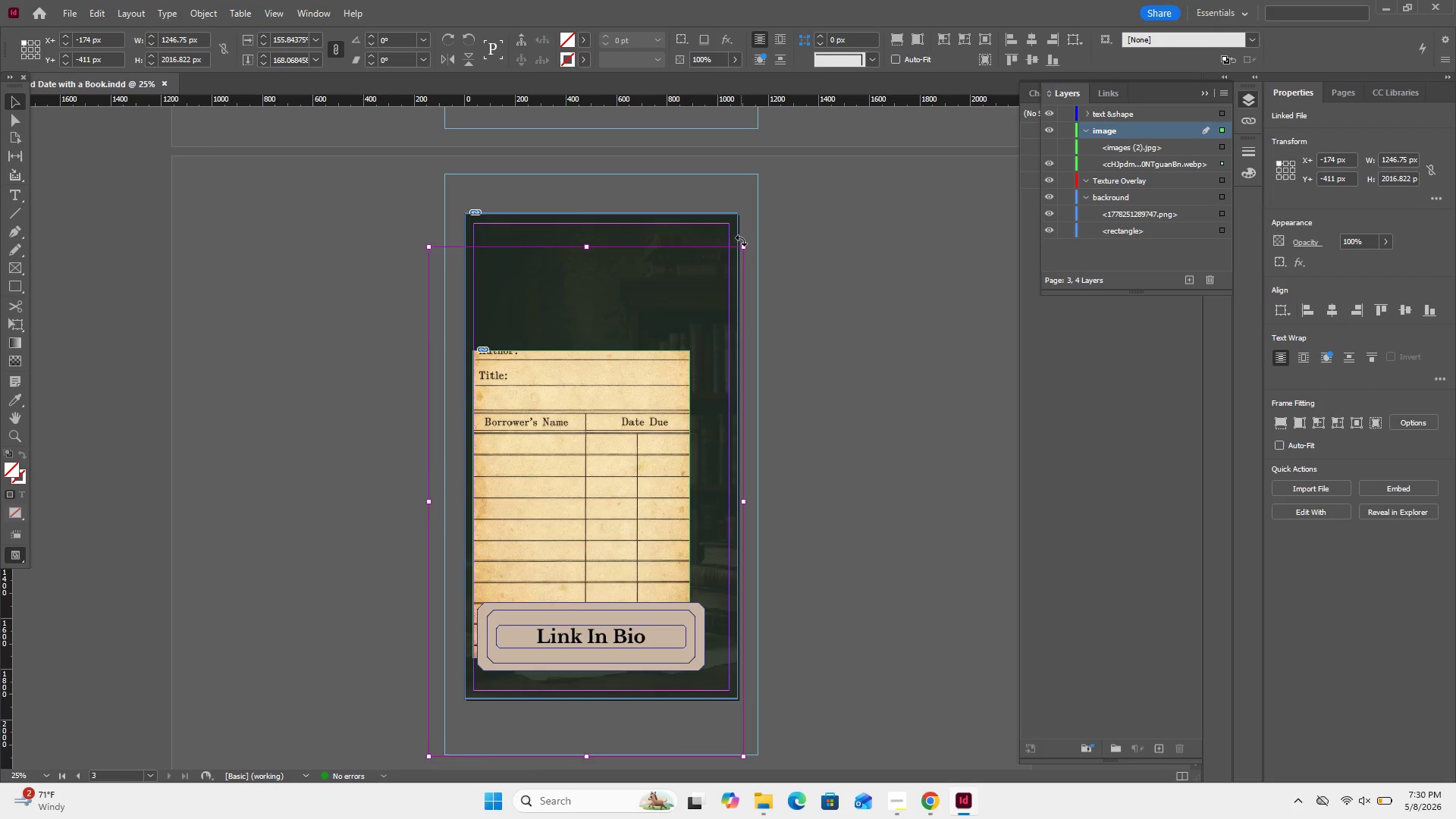 
left_click_drag(start_coordinate=[742, 246], to_coordinate=[726, 301])
 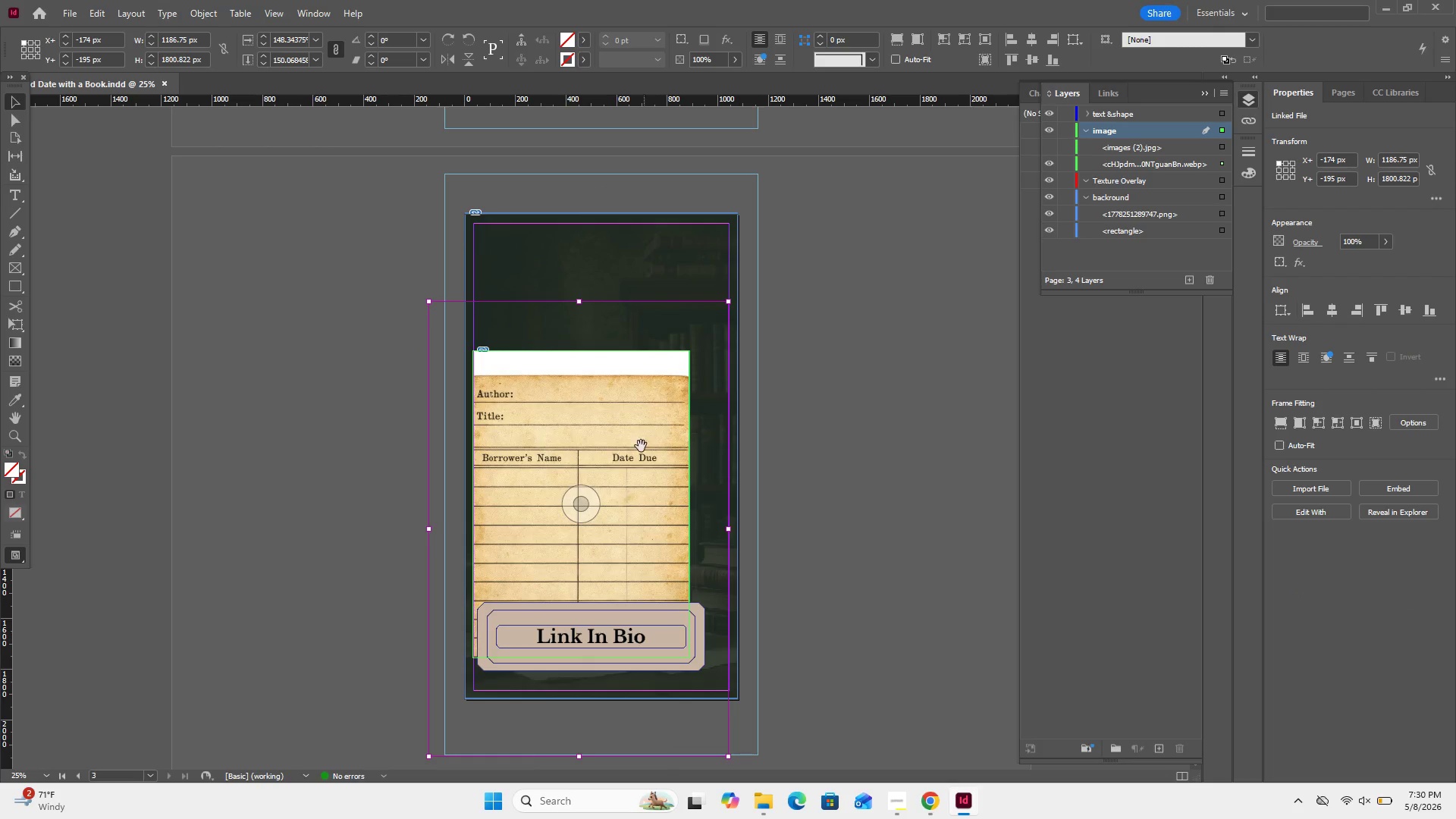 
left_click_drag(start_coordinate=[641, 446], to_coordinate=[643, 422])
 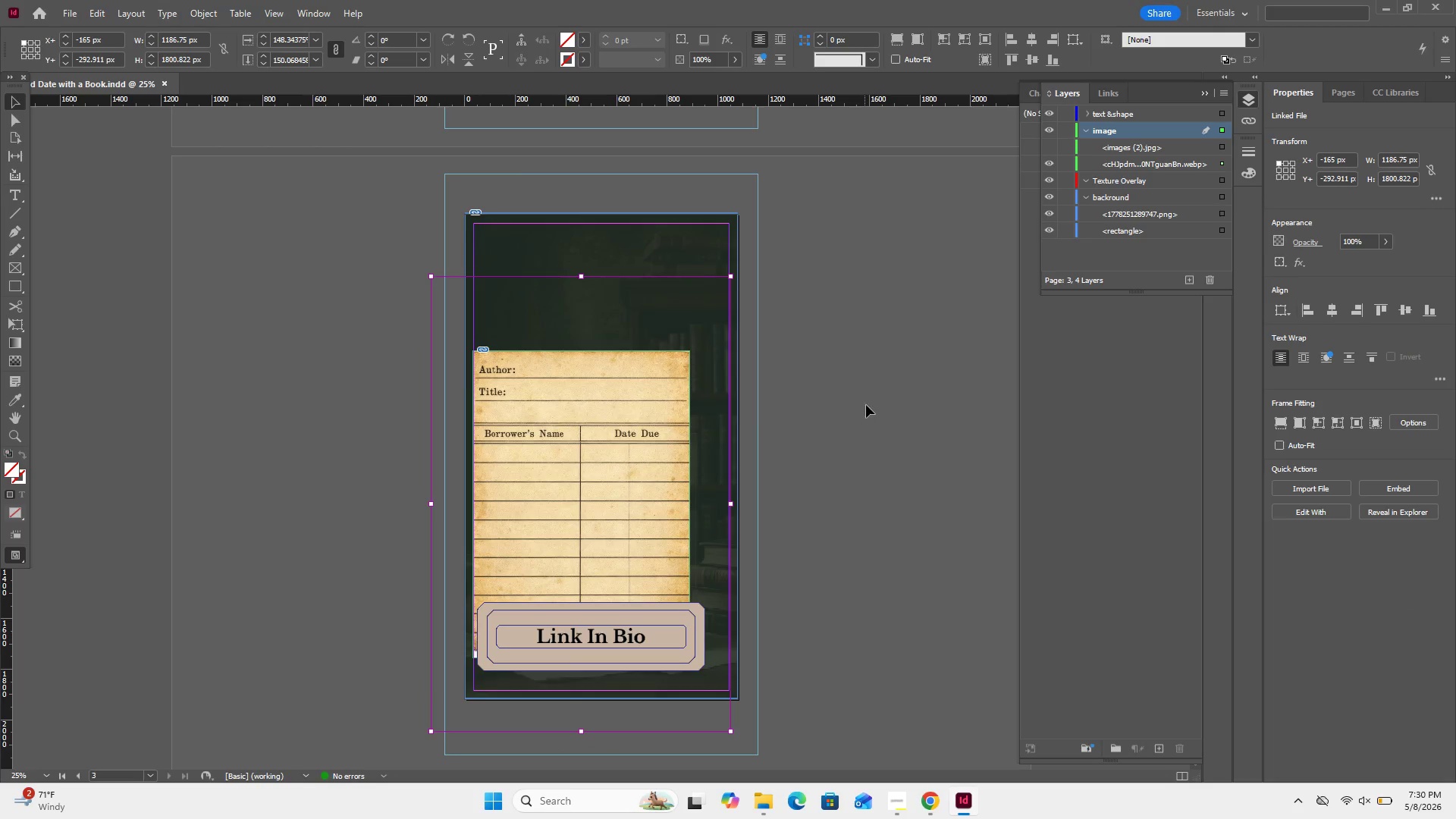 
left_click([866, 405])
 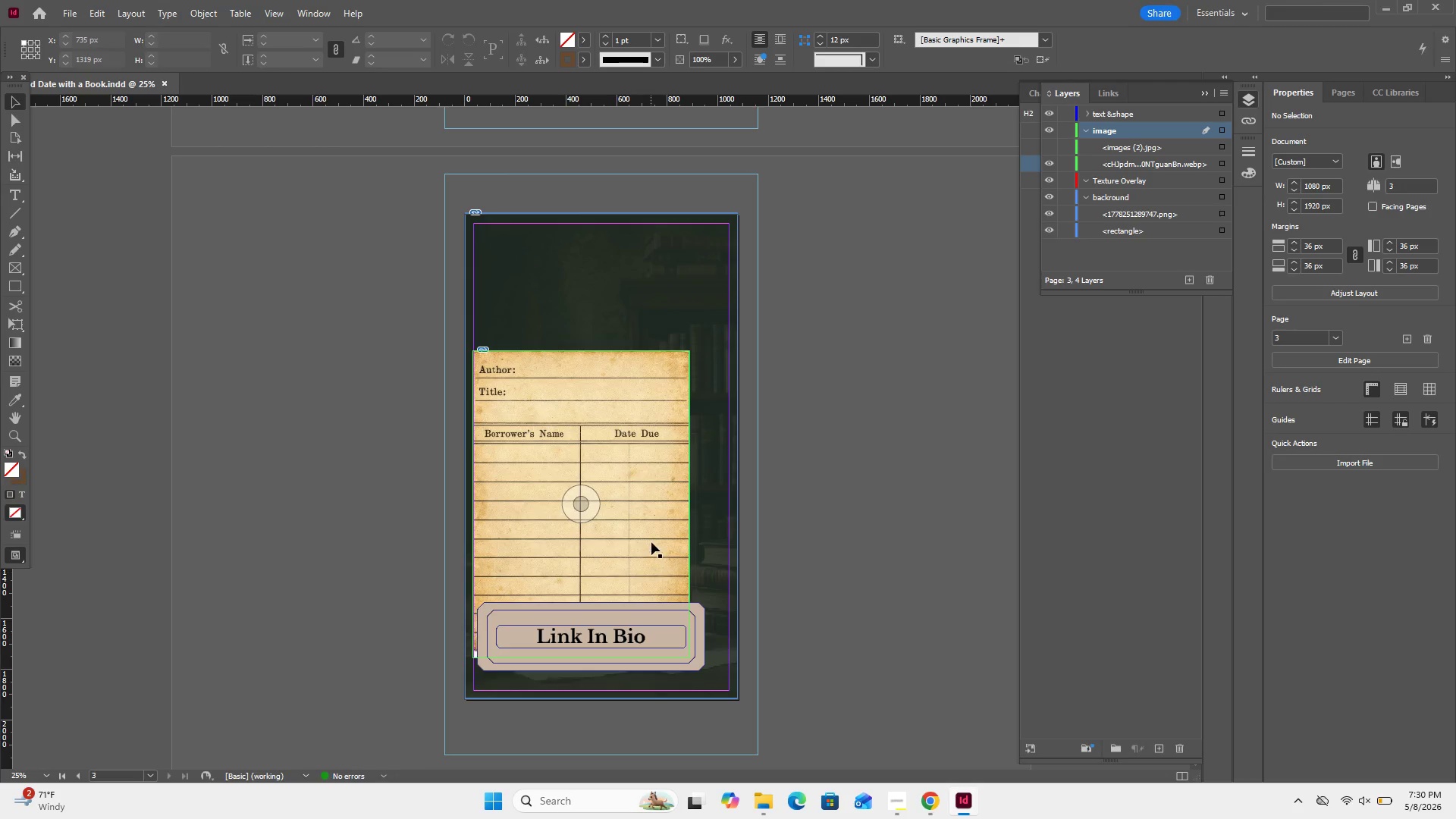 
left_click_drag(start_coordinate=[651, 541], to_coordinate=[656, 542])
 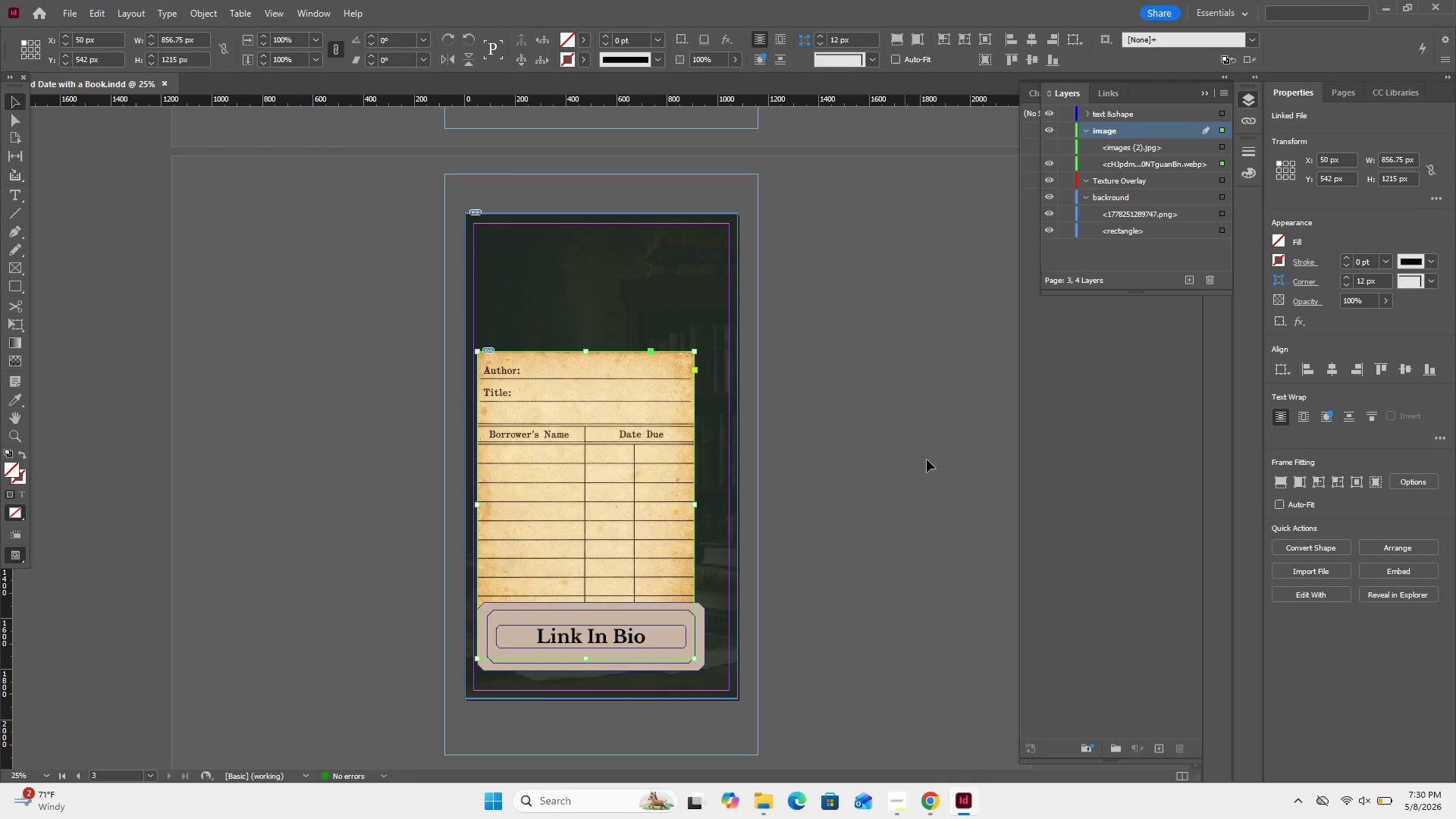 
left_click([927, 460])
 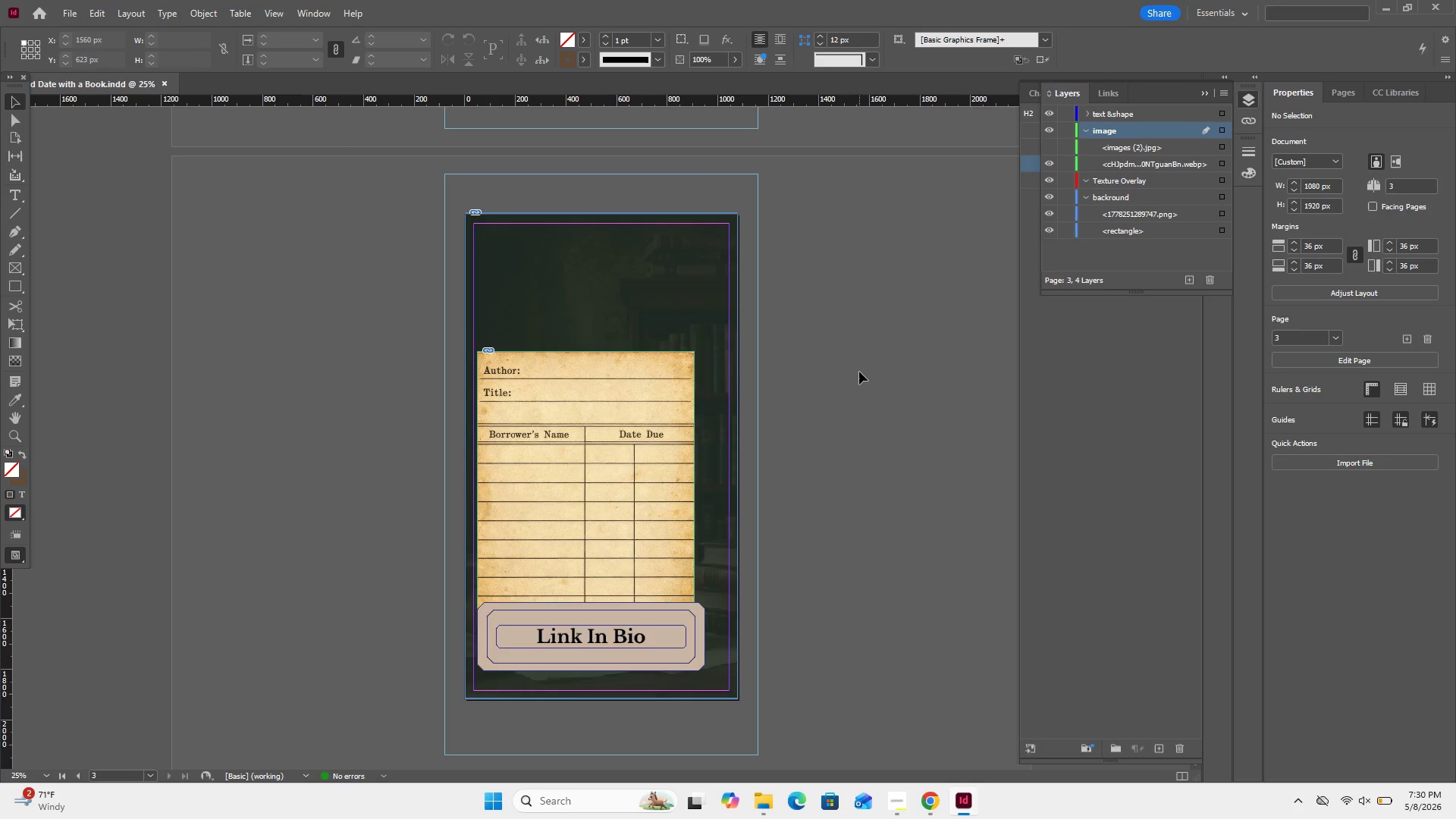 
wait(7.83)
 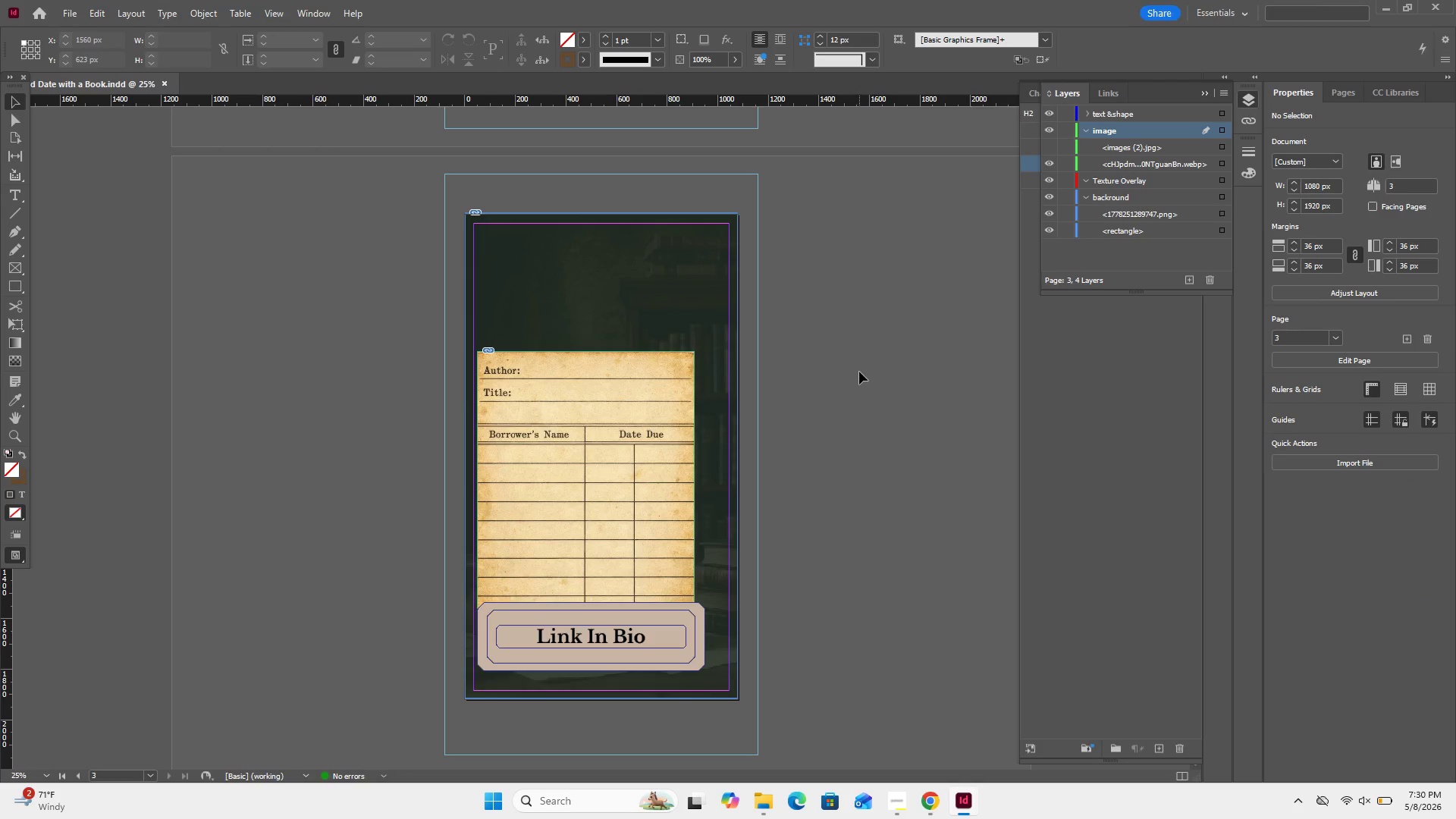 
left_click_drag(start_coordinate=[703, 687], to_coordinate=[636, 590])
 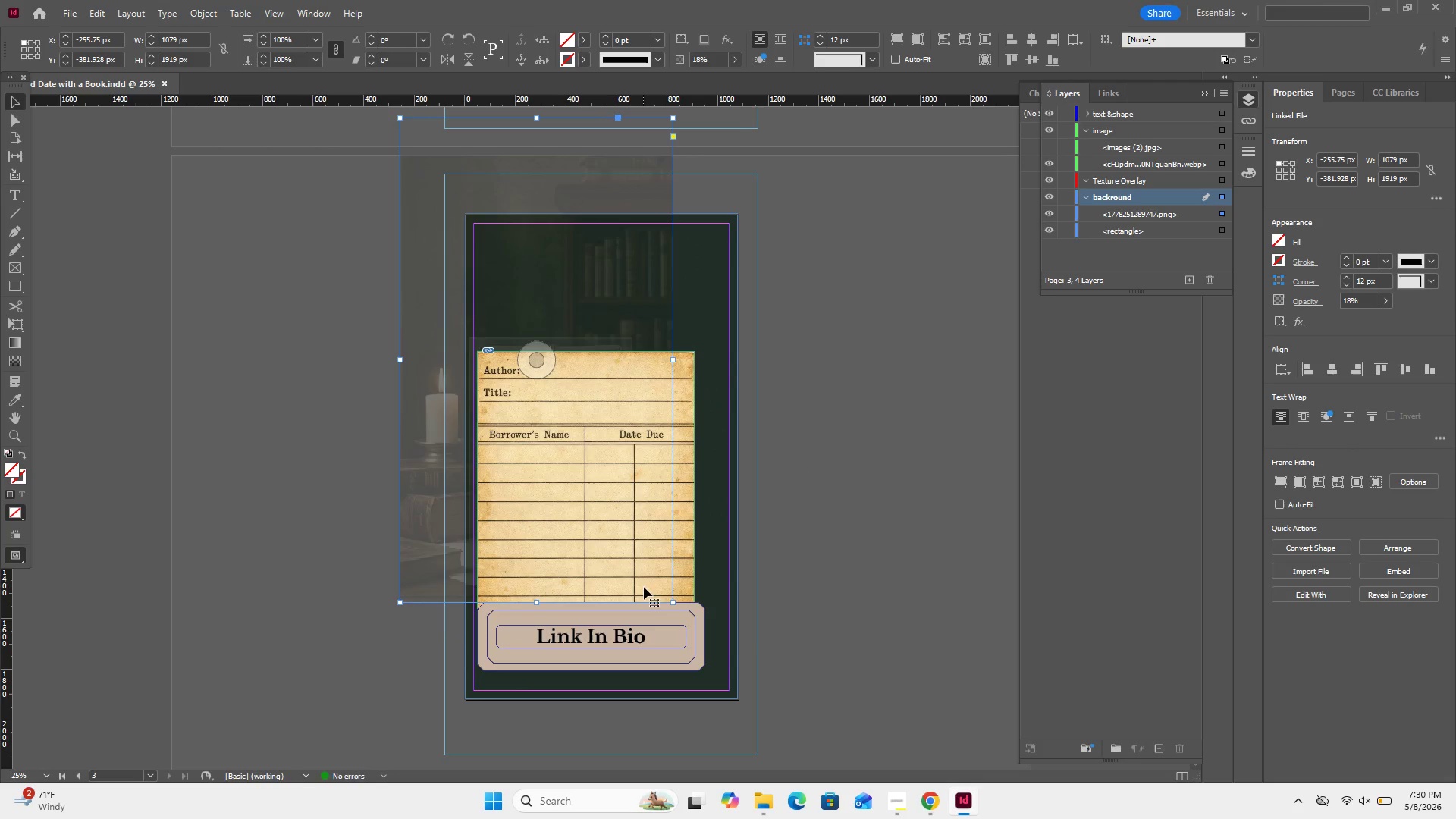 
key(Control+Z)
 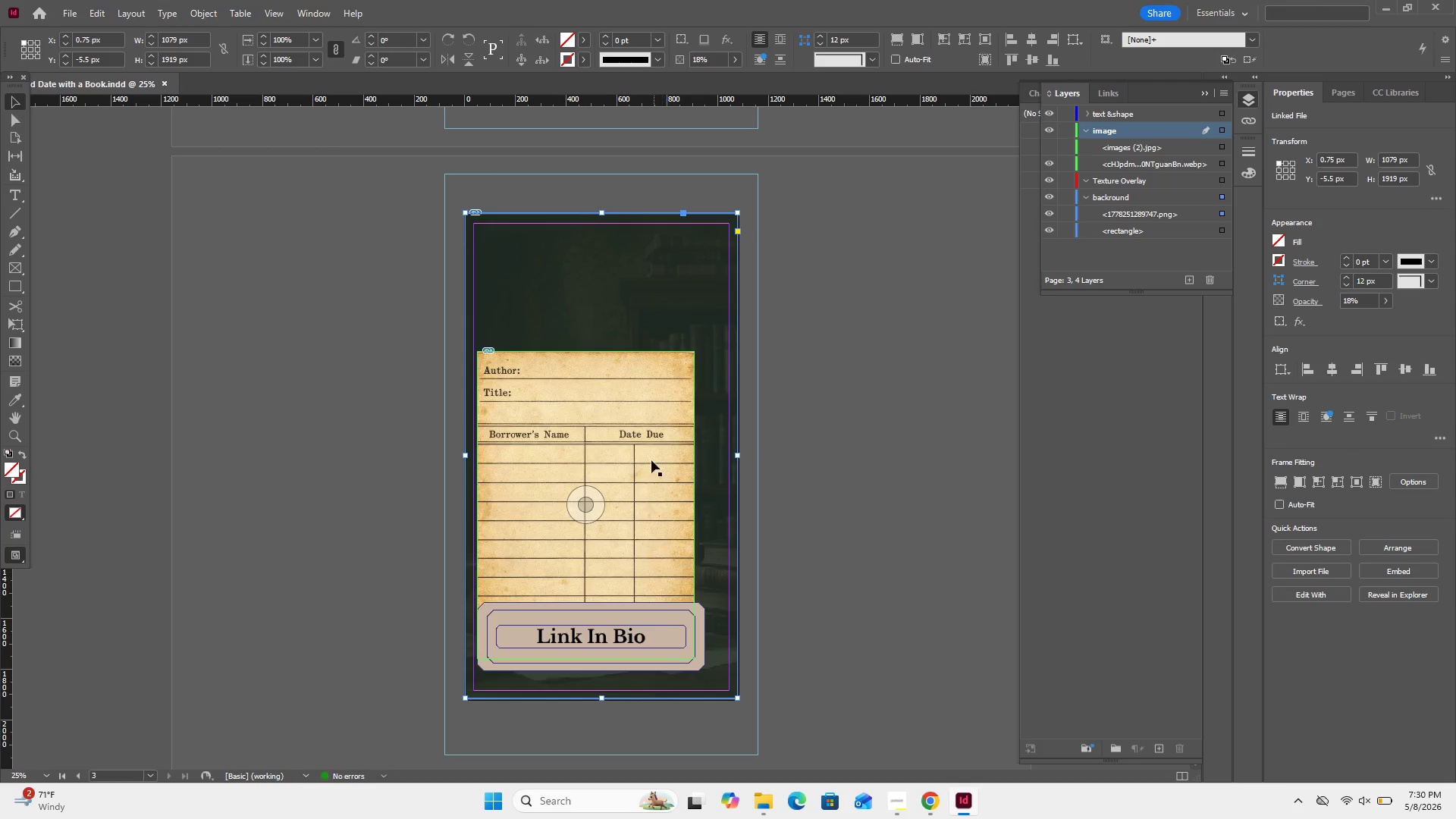 
left_click([648, 463])
 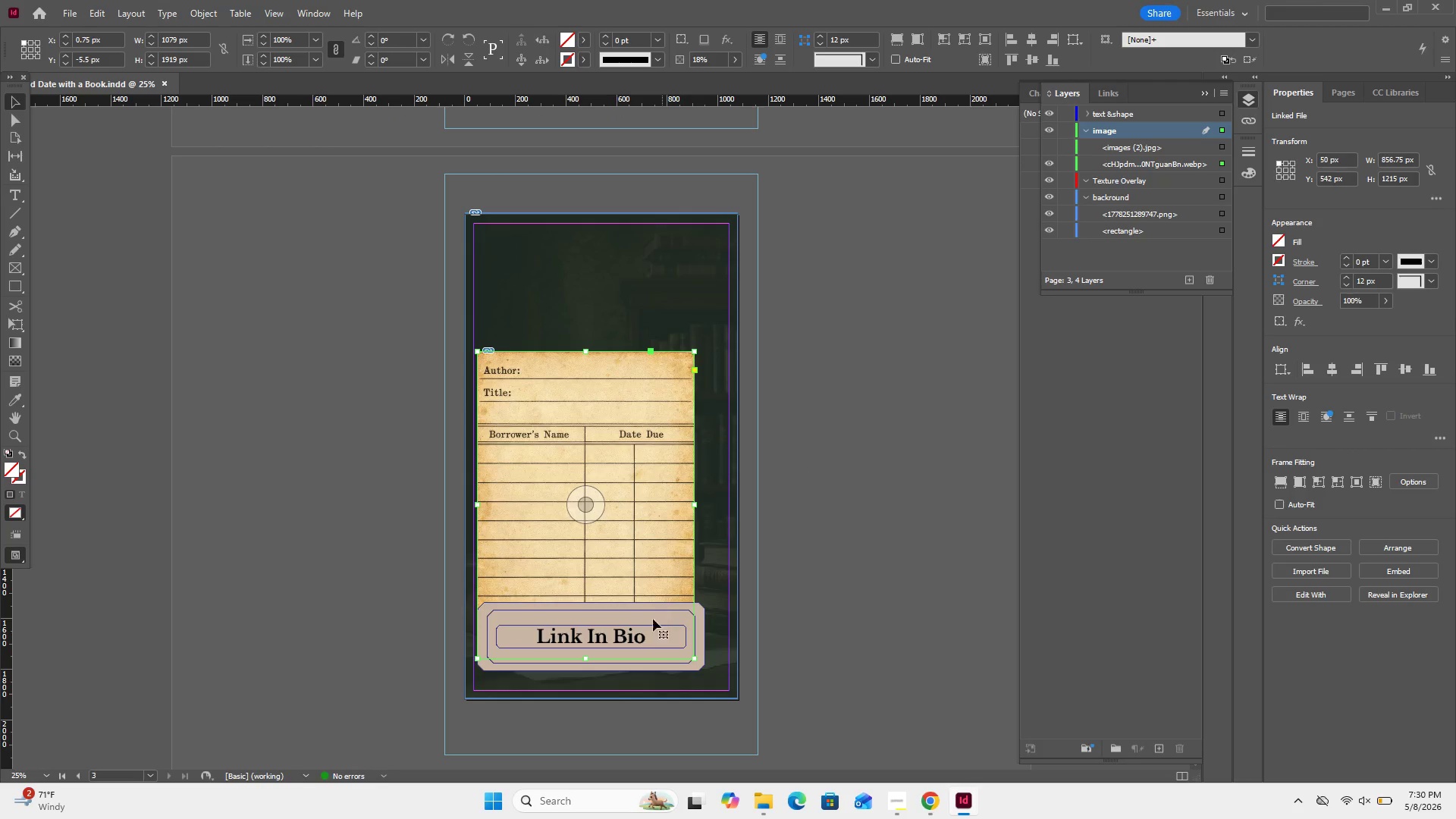 
hold_key(key=ShiftLeft, duration=0.97)
left_click([648, 628])
 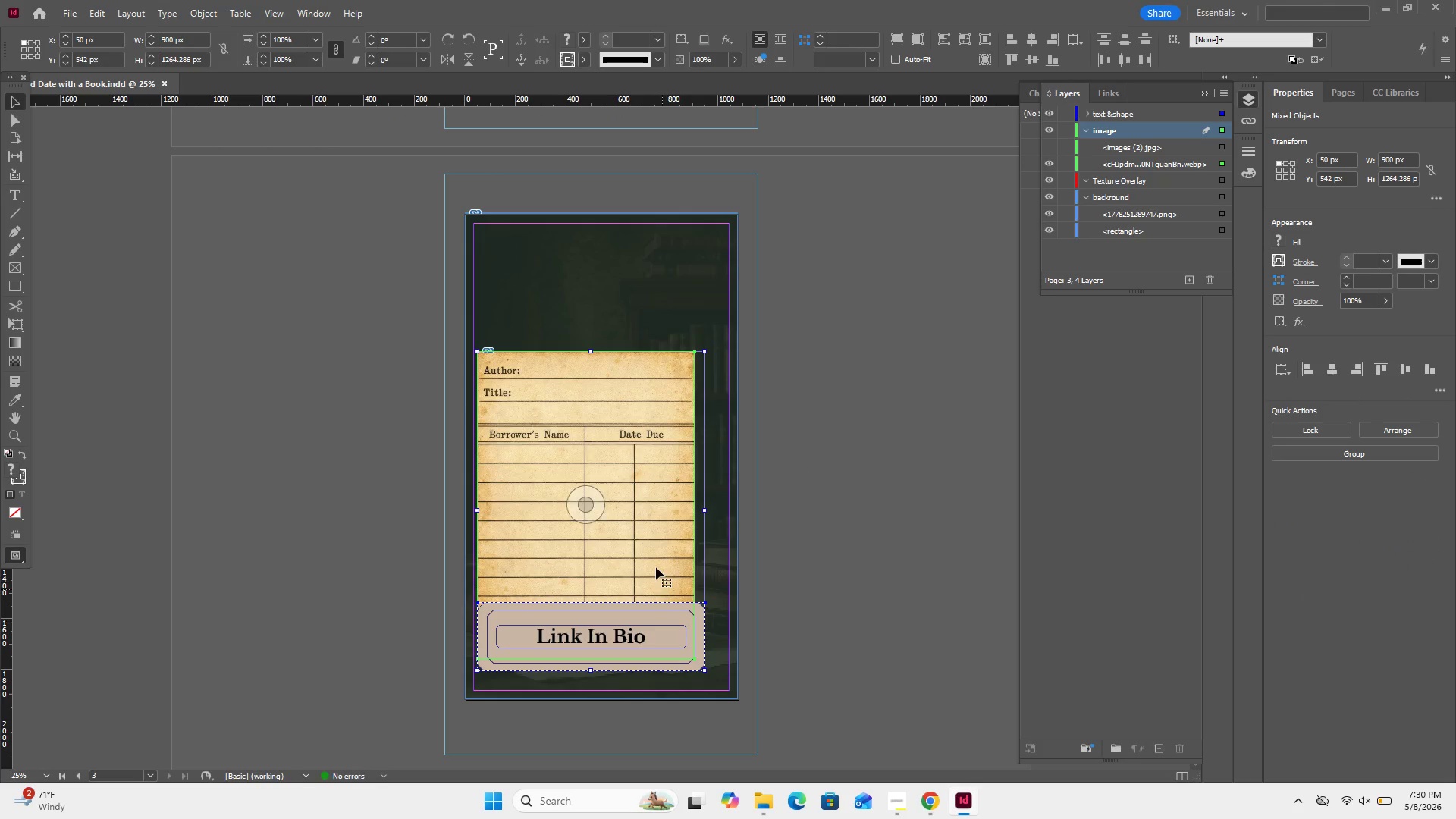 
left_click_drag(start_coordinate=[656, 567], to_coordinate=[651, 524])
 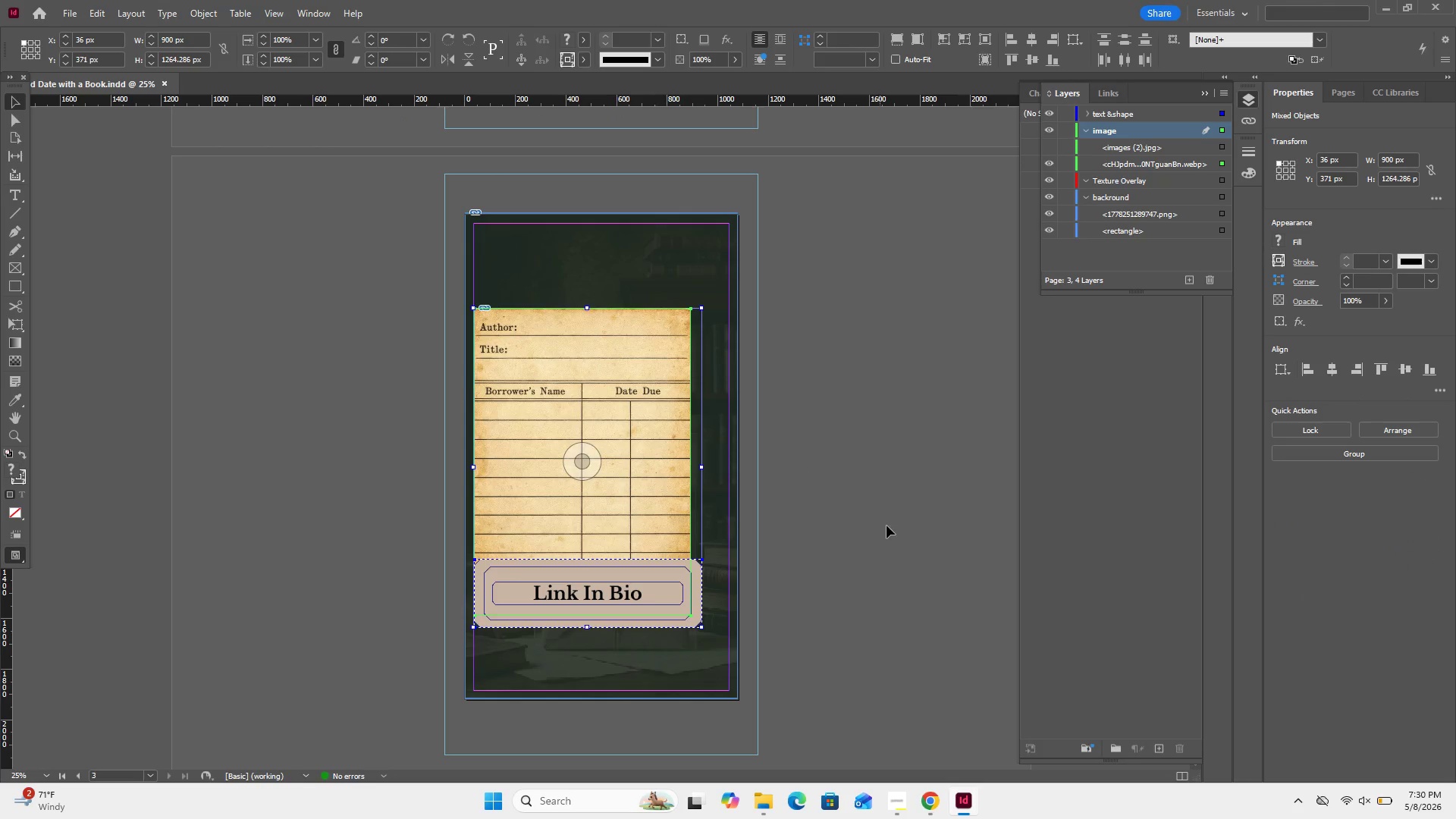 
left_click([886, 526])
 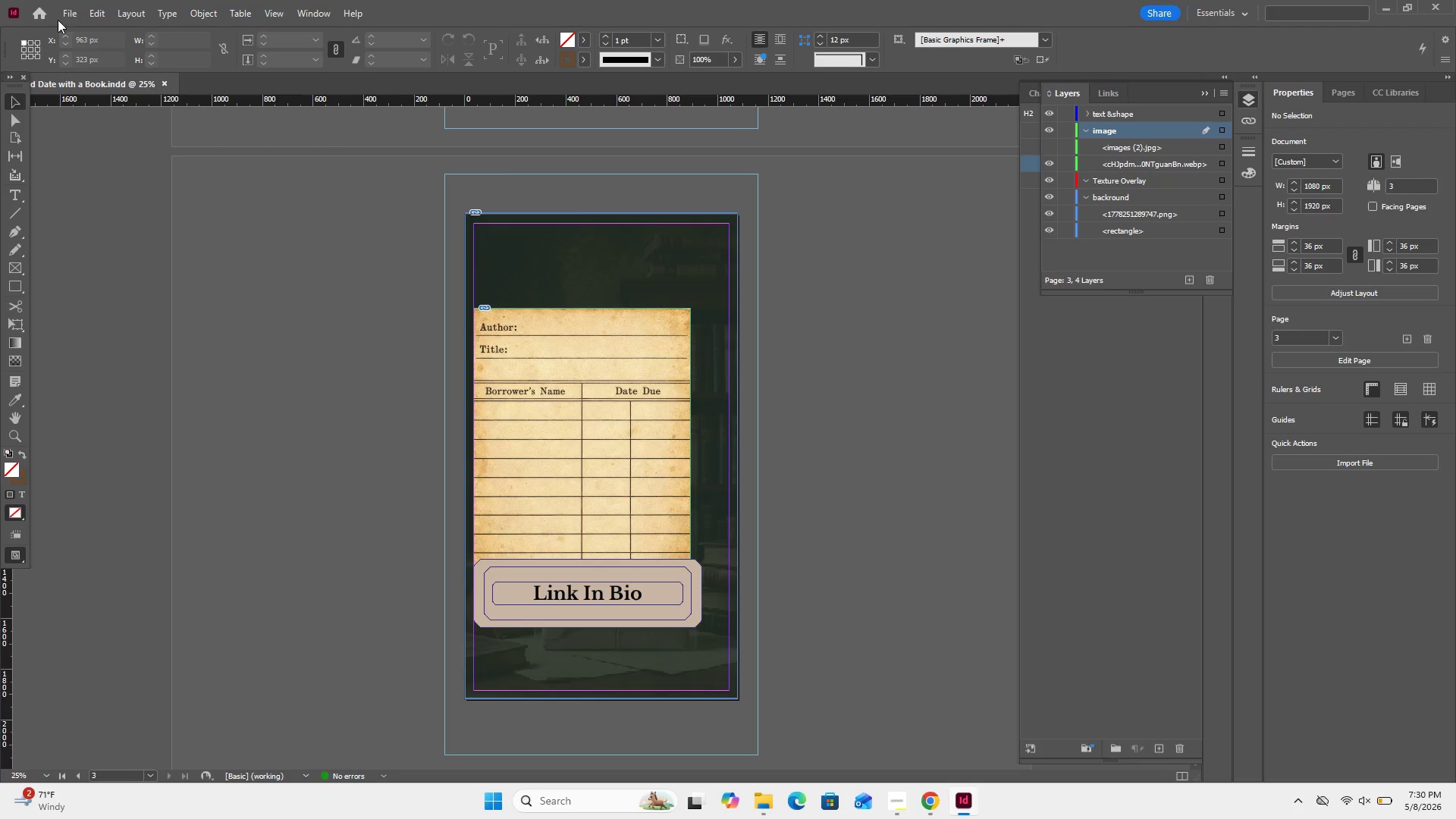 
left_click([80, 2])
 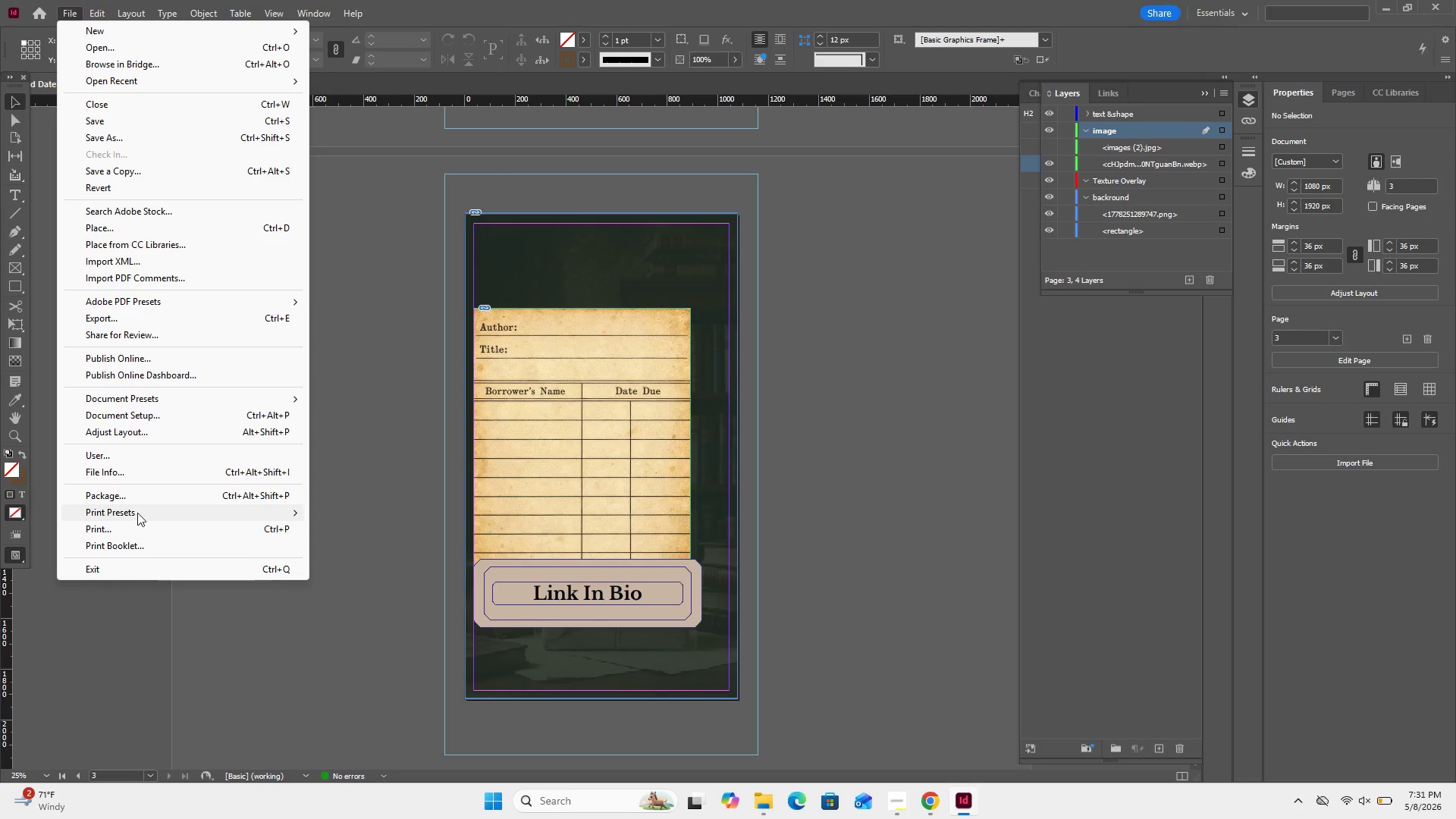 
left_click([145, 494])
 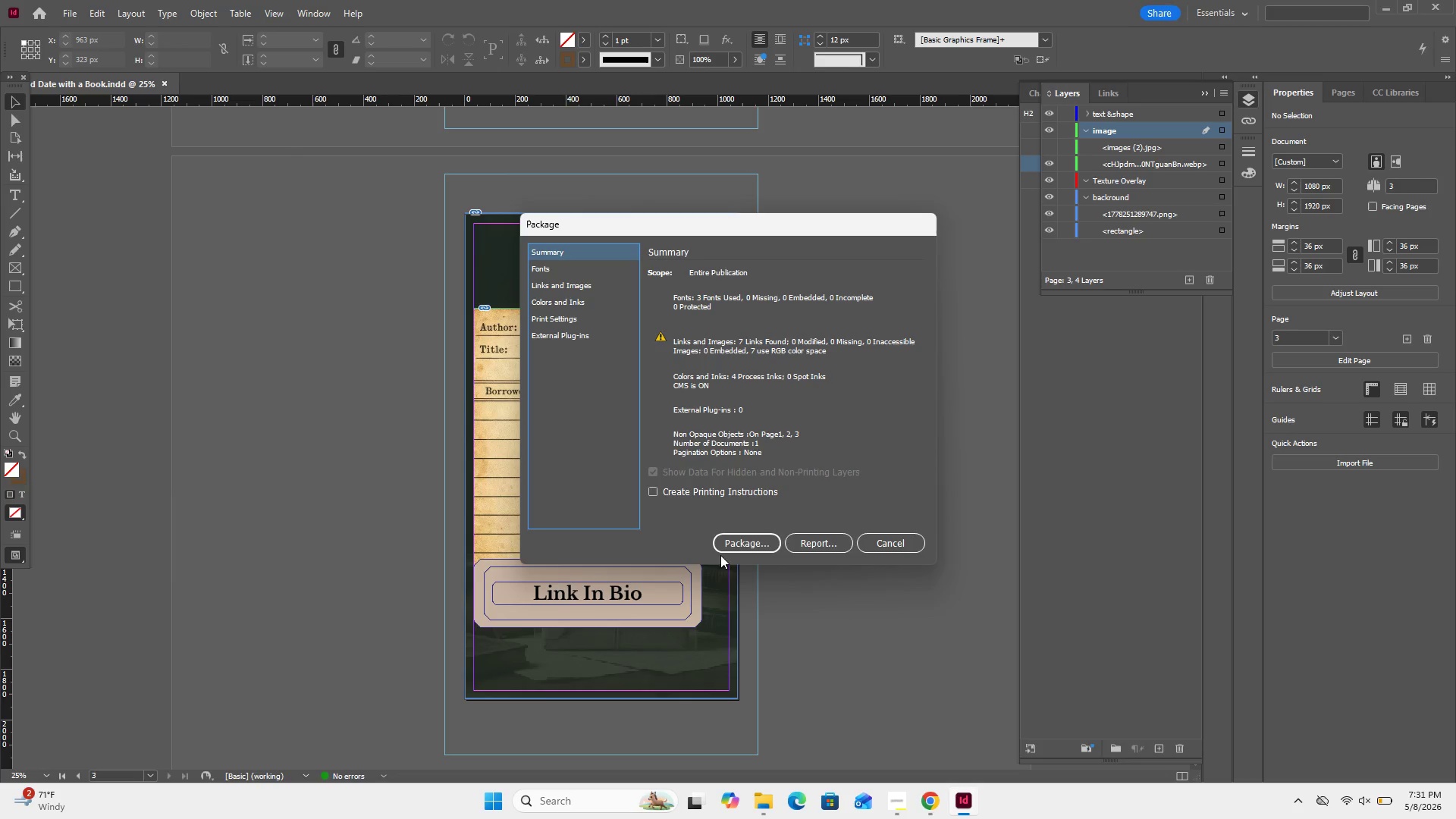 
left_click([739, 542])
 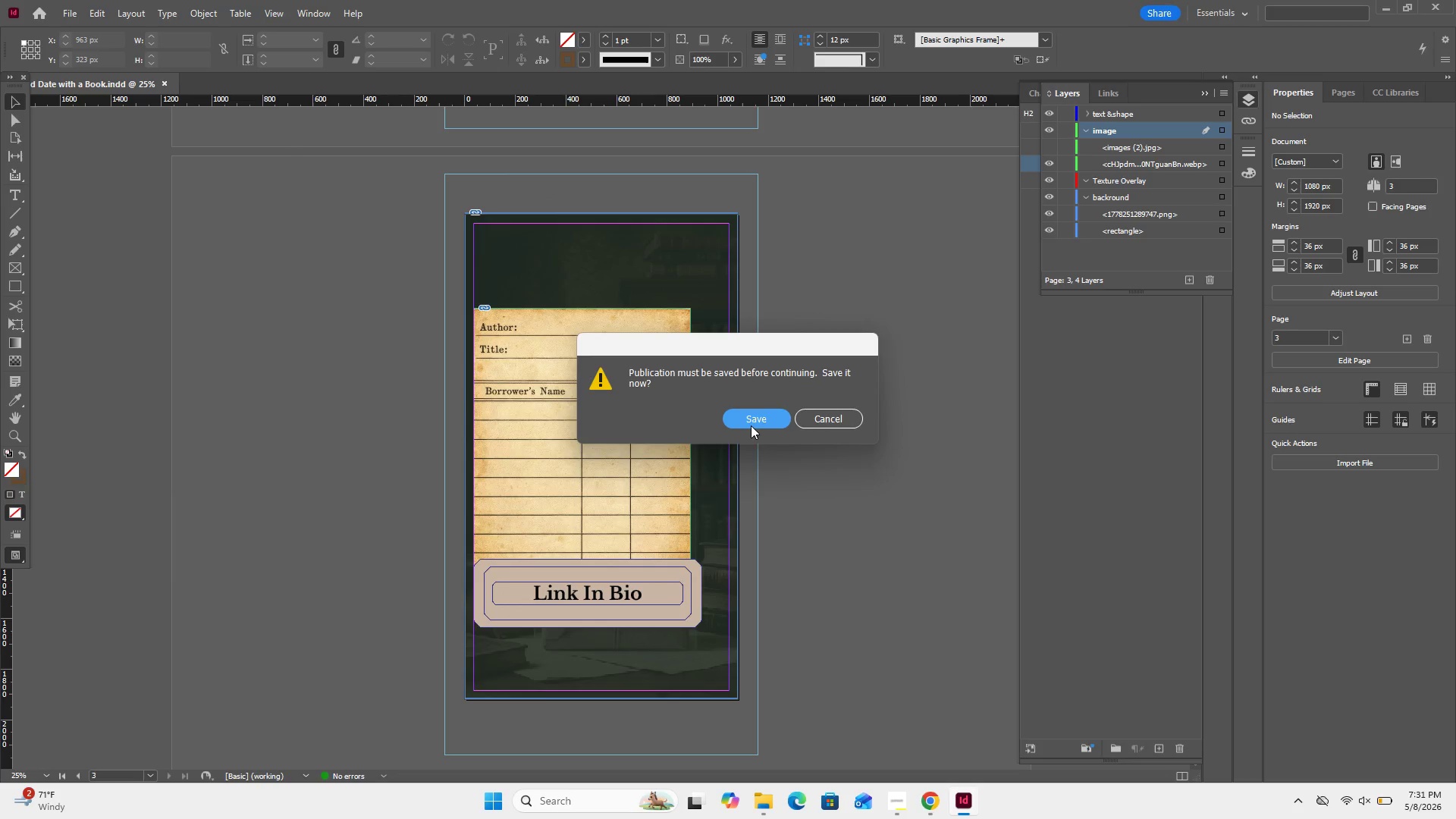 
left_click([755, 423])
 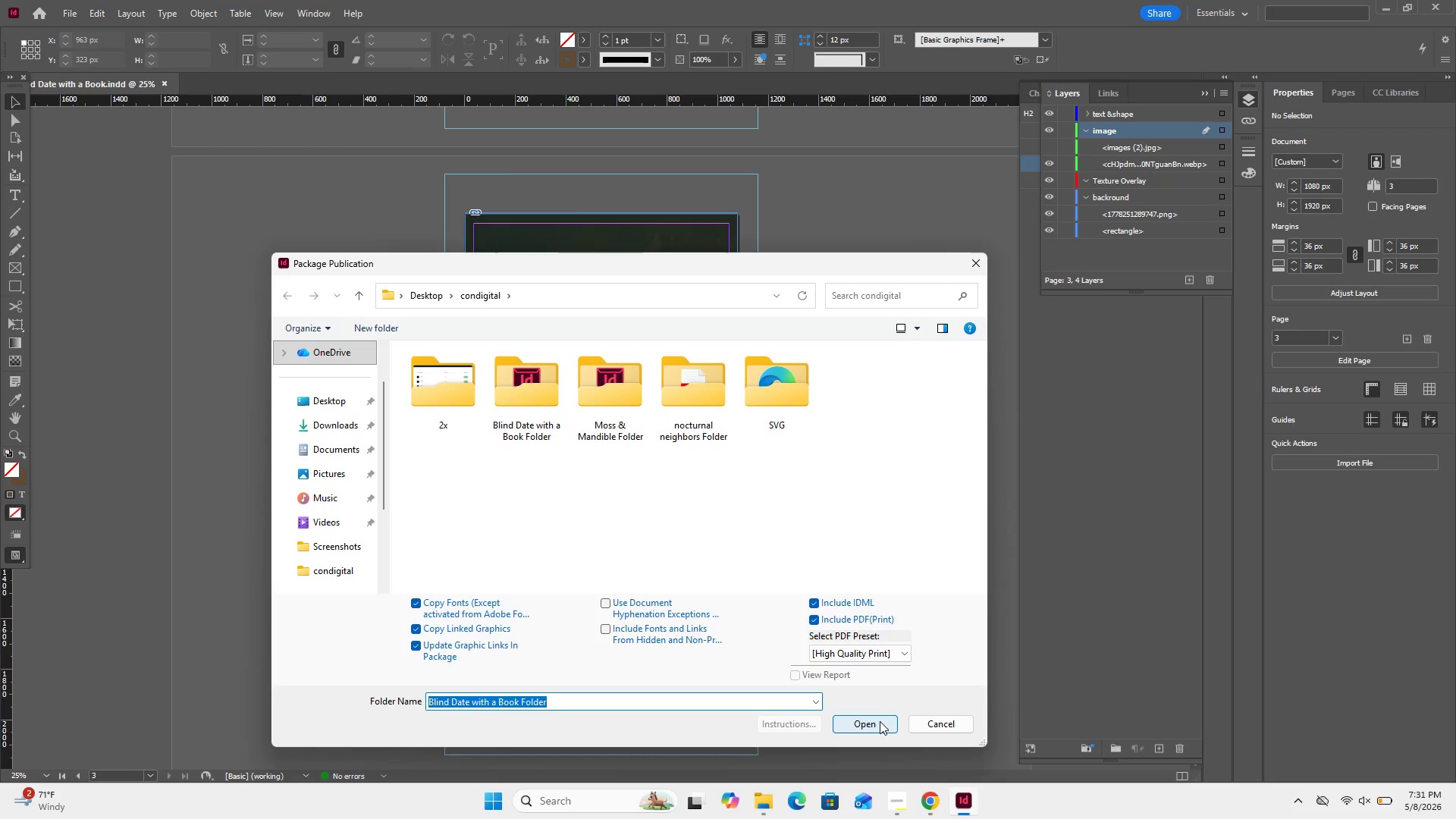 
wait(6.28)
 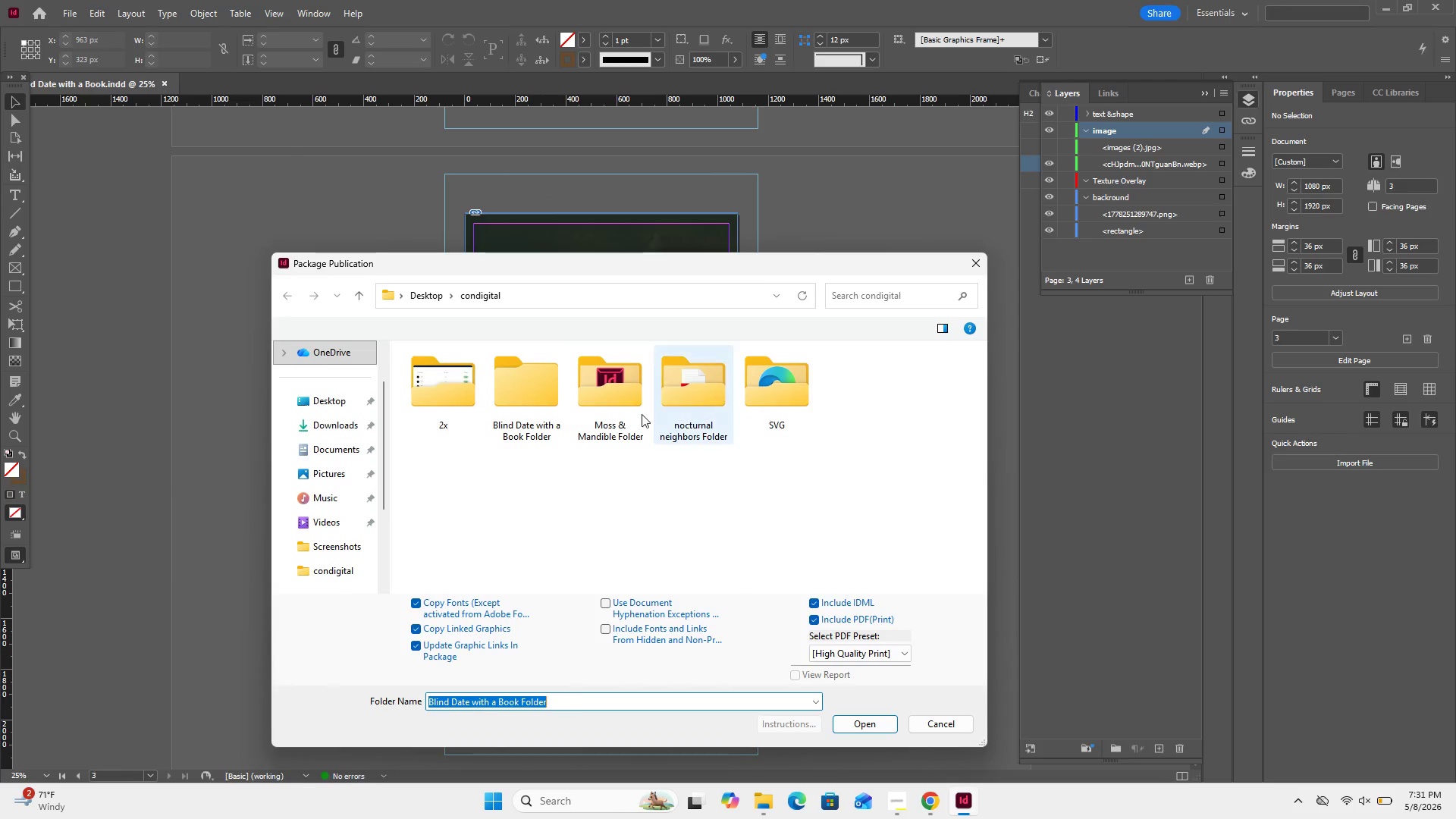 
left_click([885, 728])
 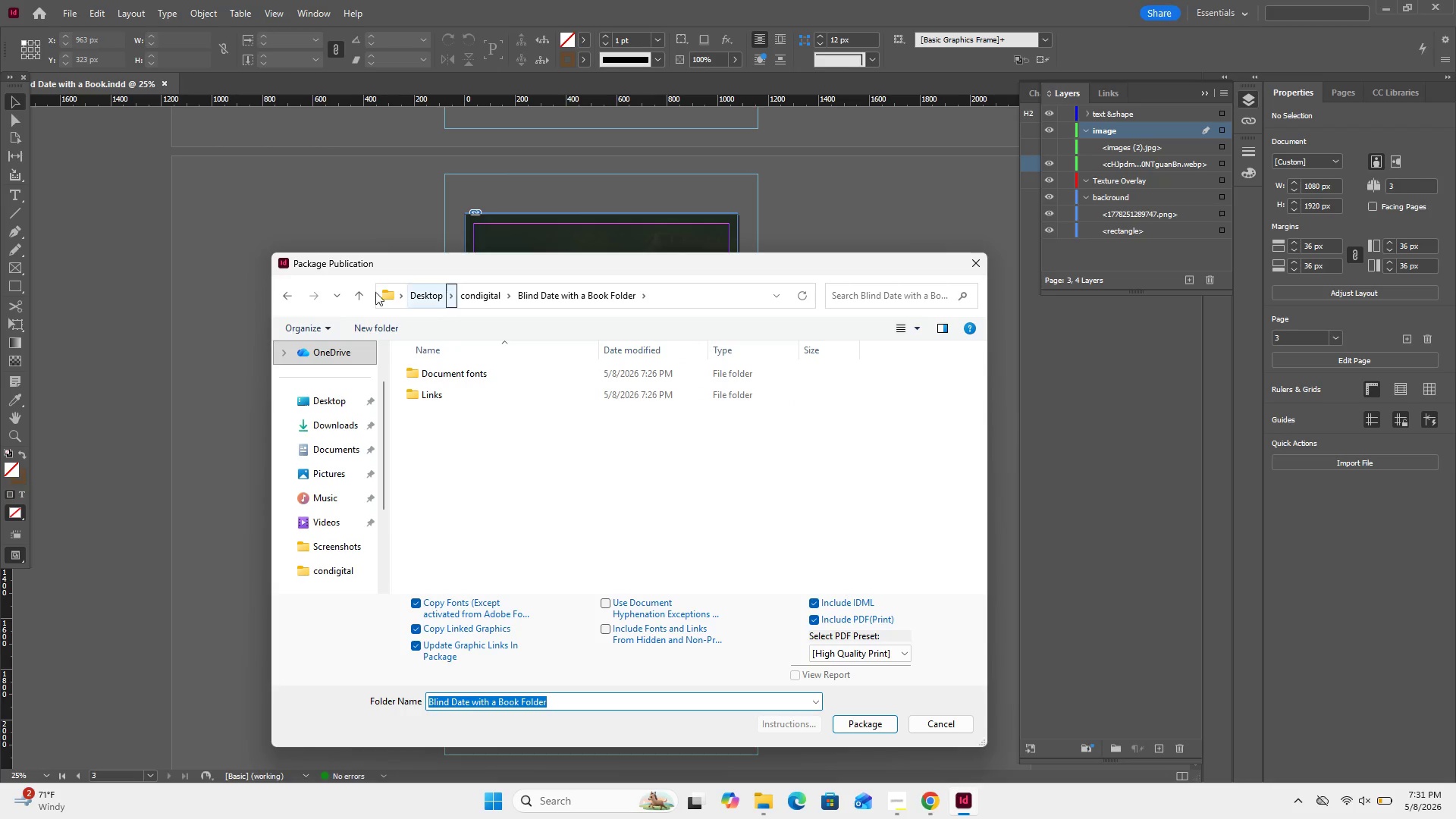 
left_click([479, 291])
 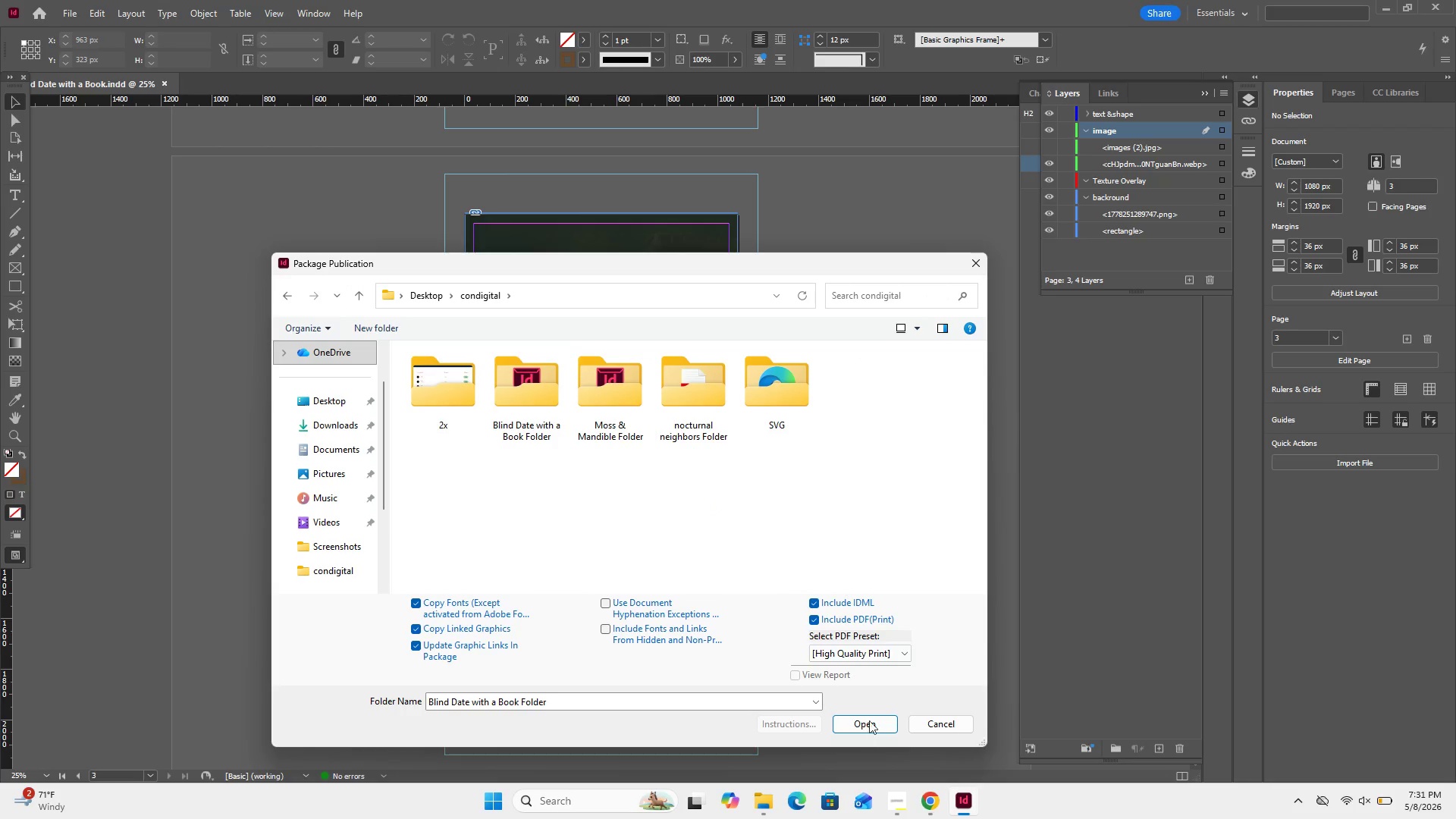 
double_click([732, 560])
 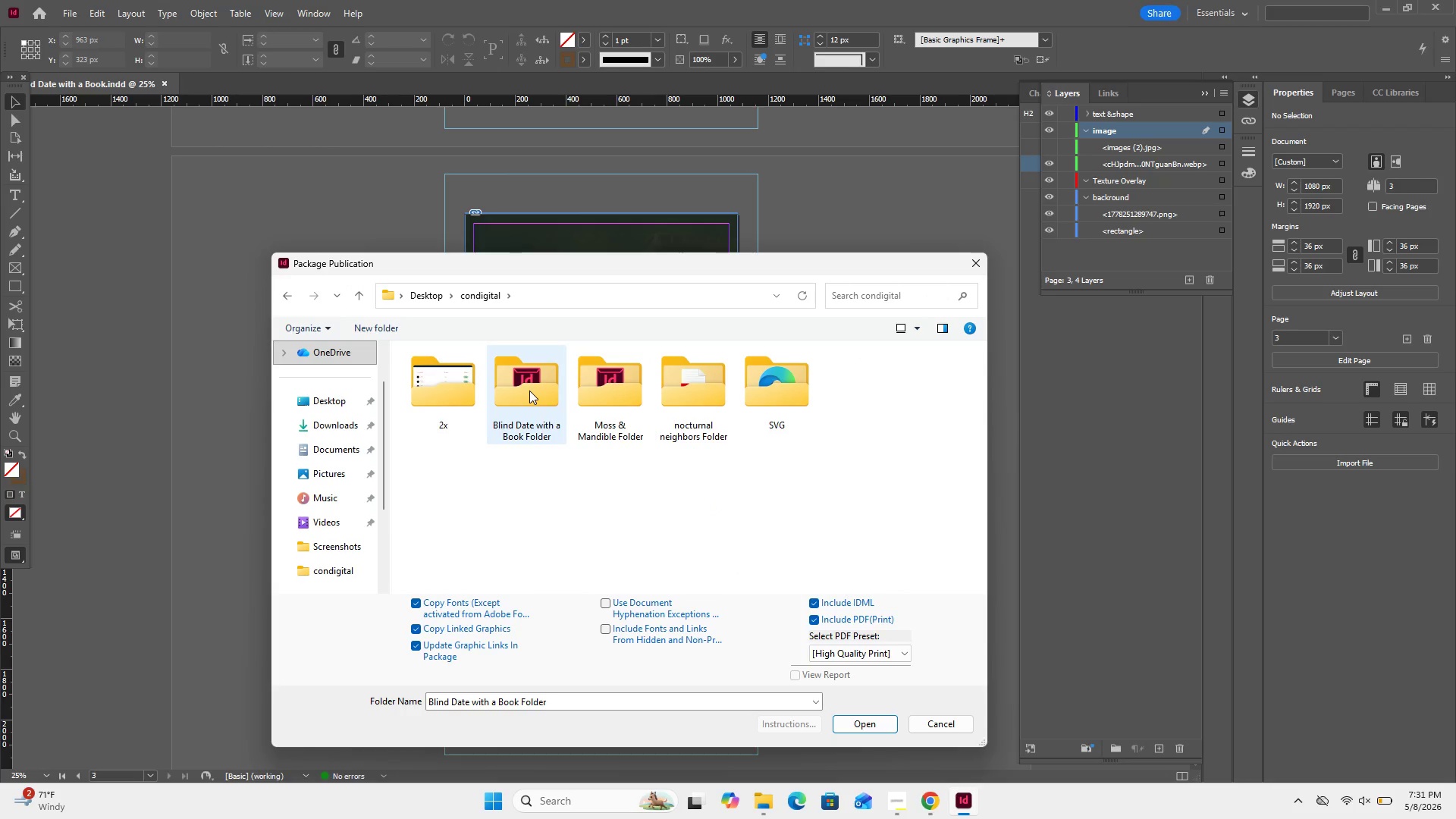 
left_click([529, 391])
 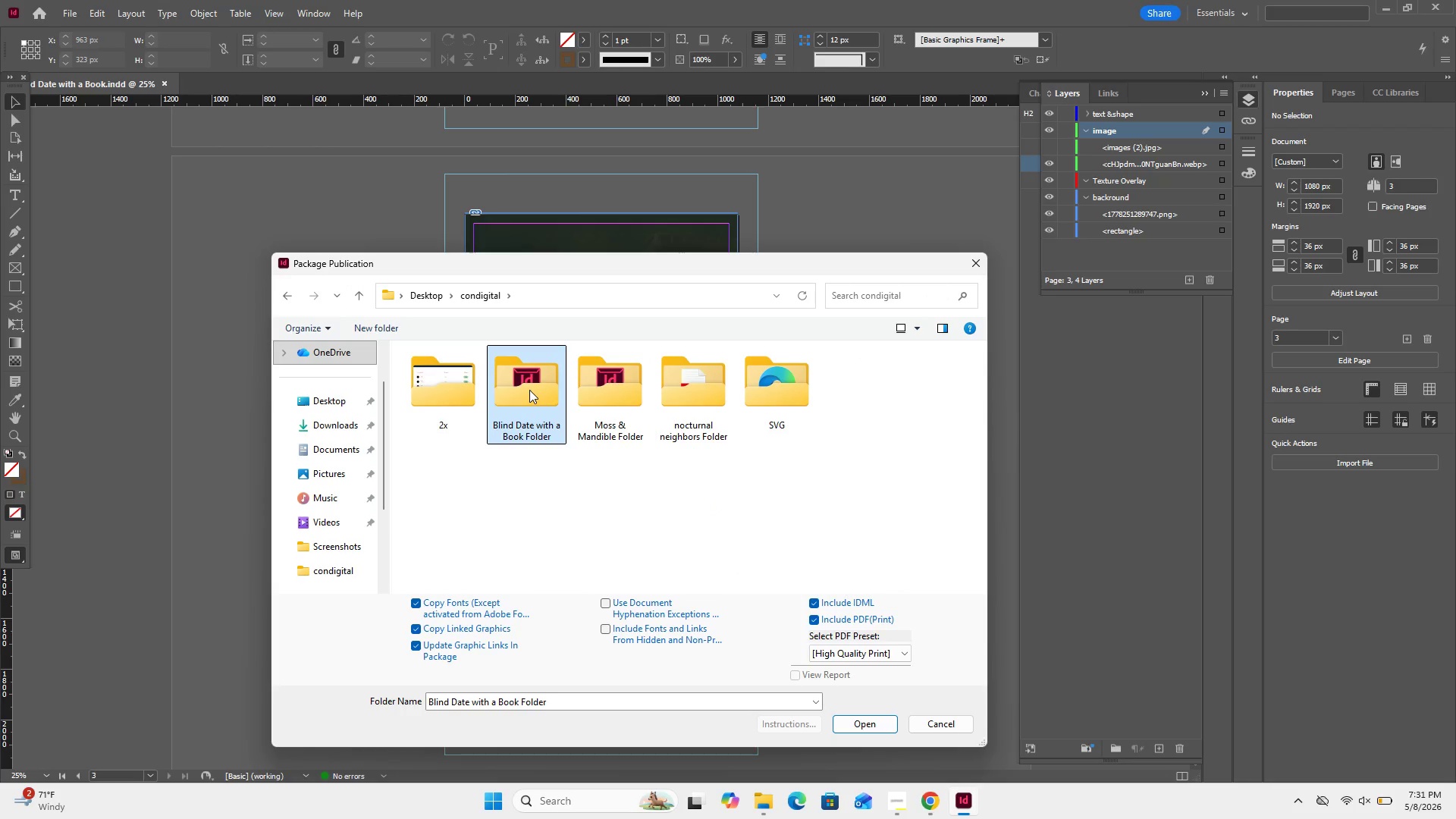 
right_click([529, 390])
 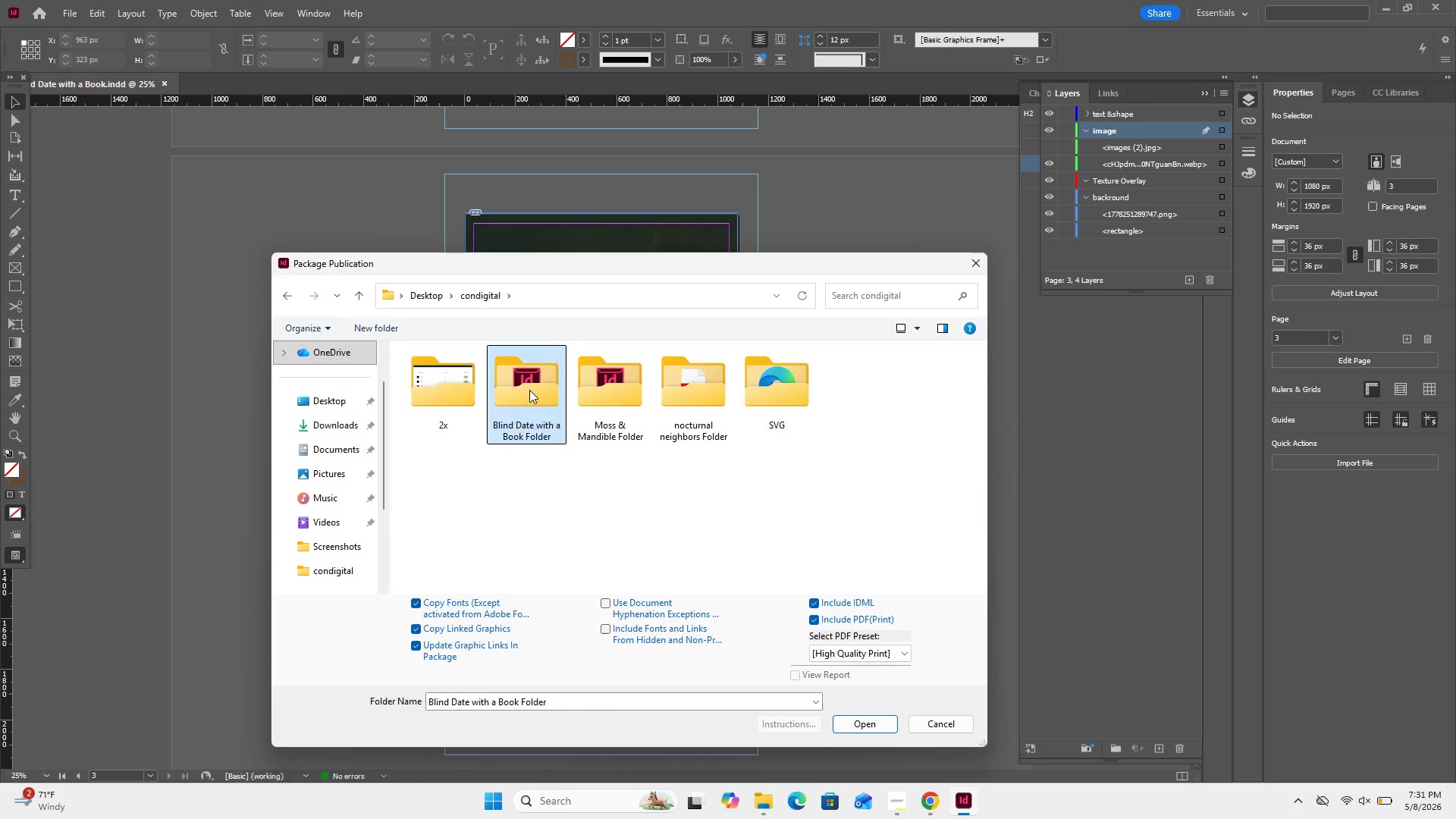 
right_click([529, 390])
 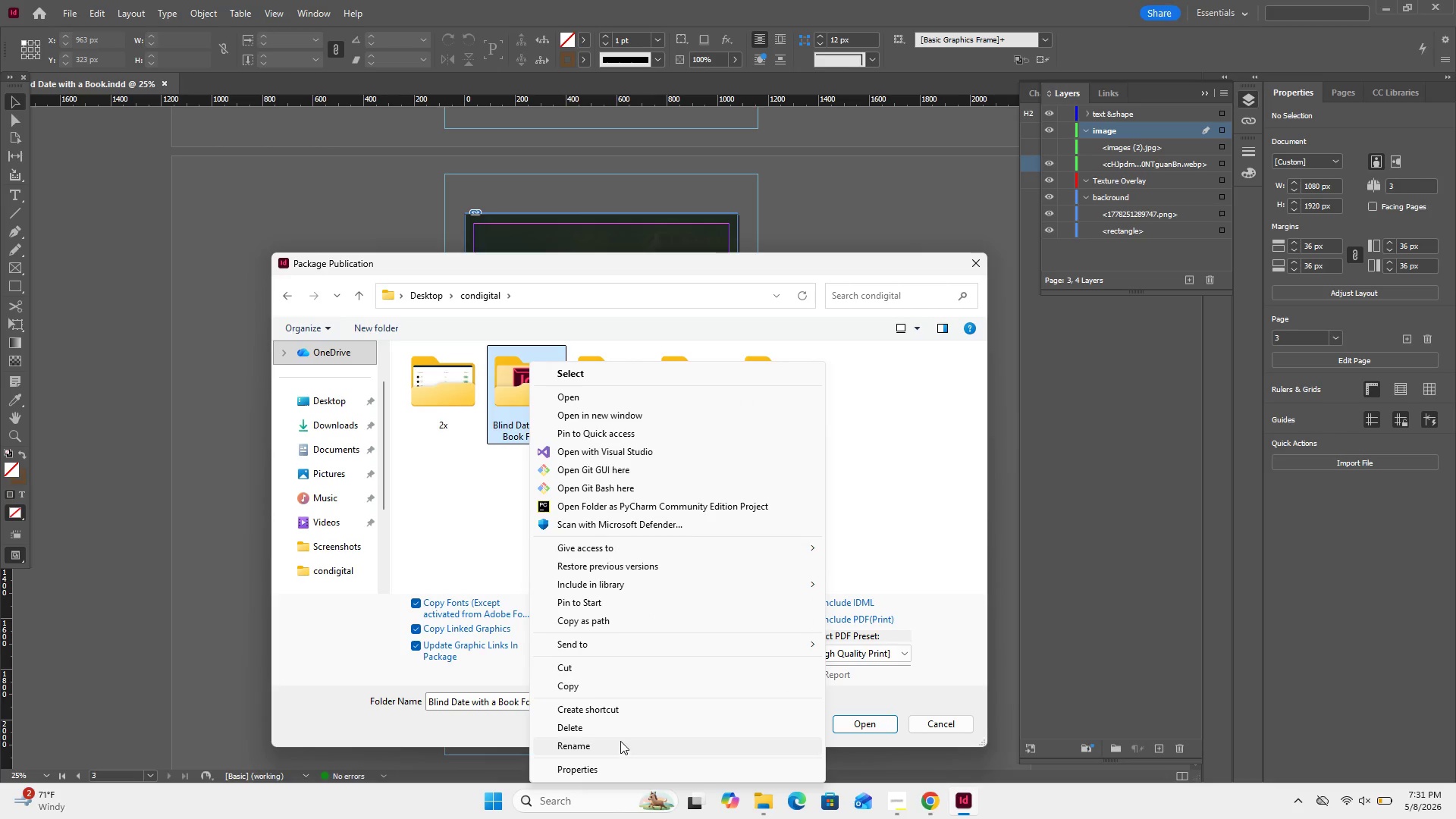 
left_click([621, 728])
 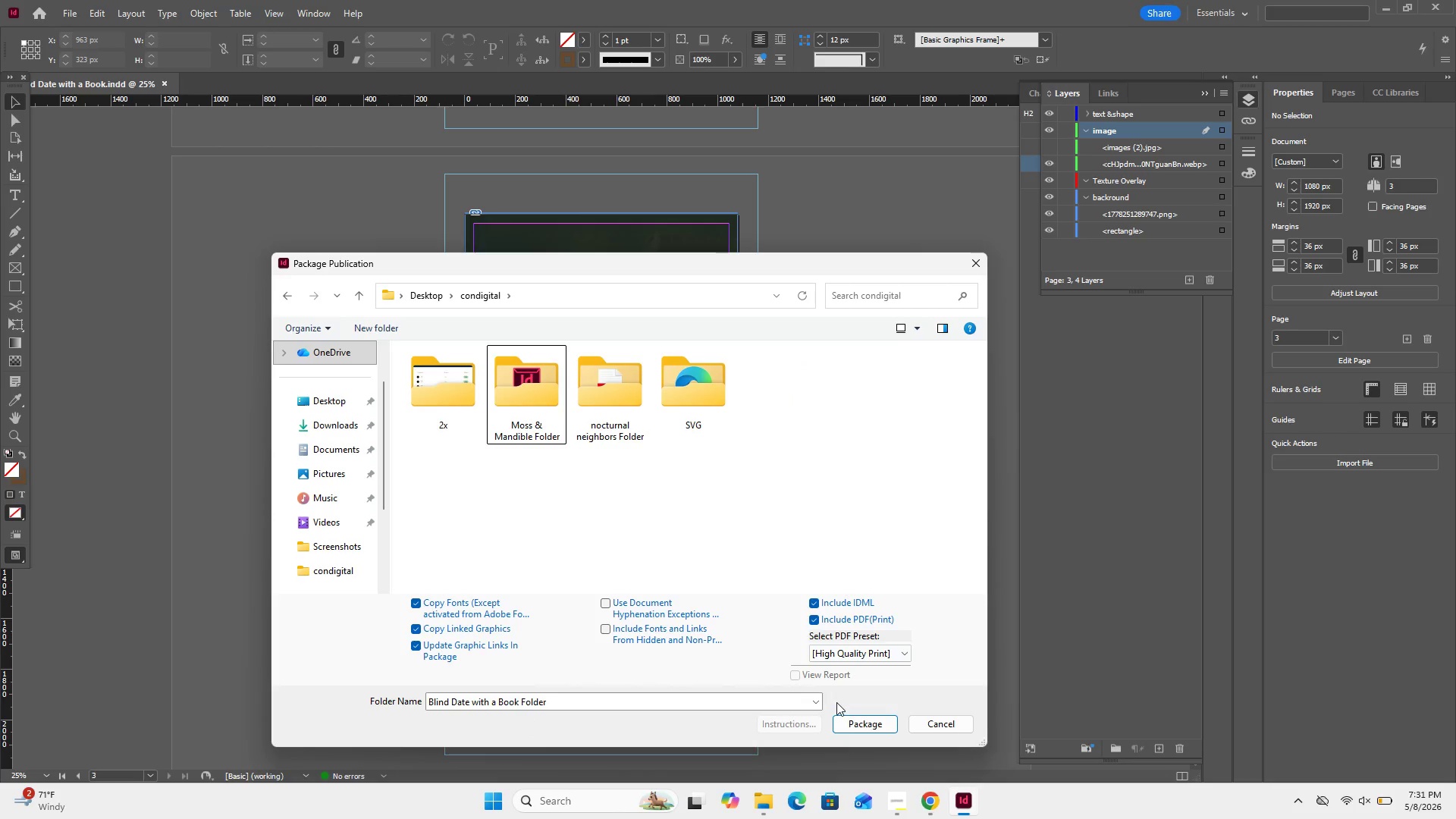 
left_click([849, 722])
 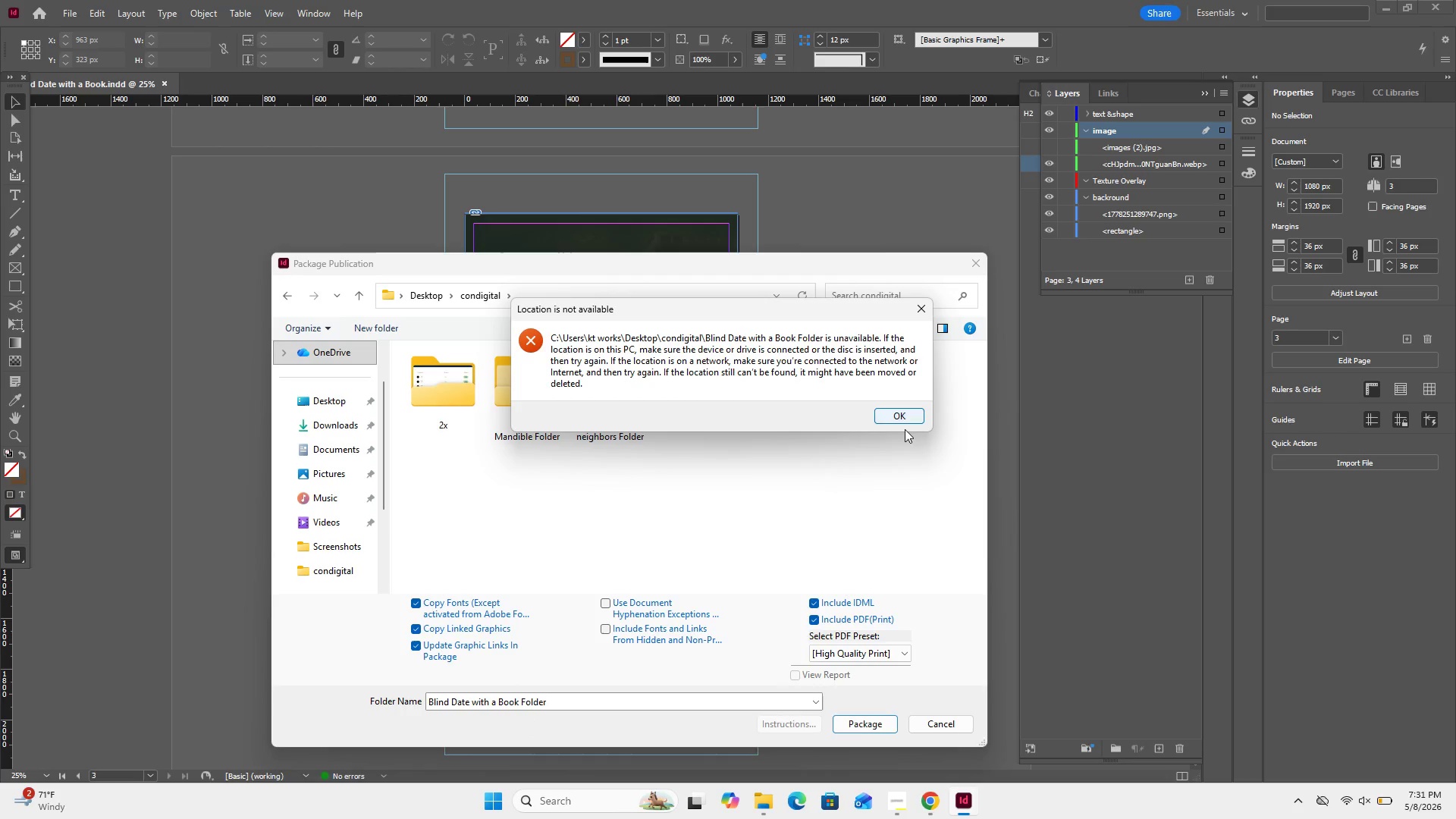 
left_click([896, 414])
 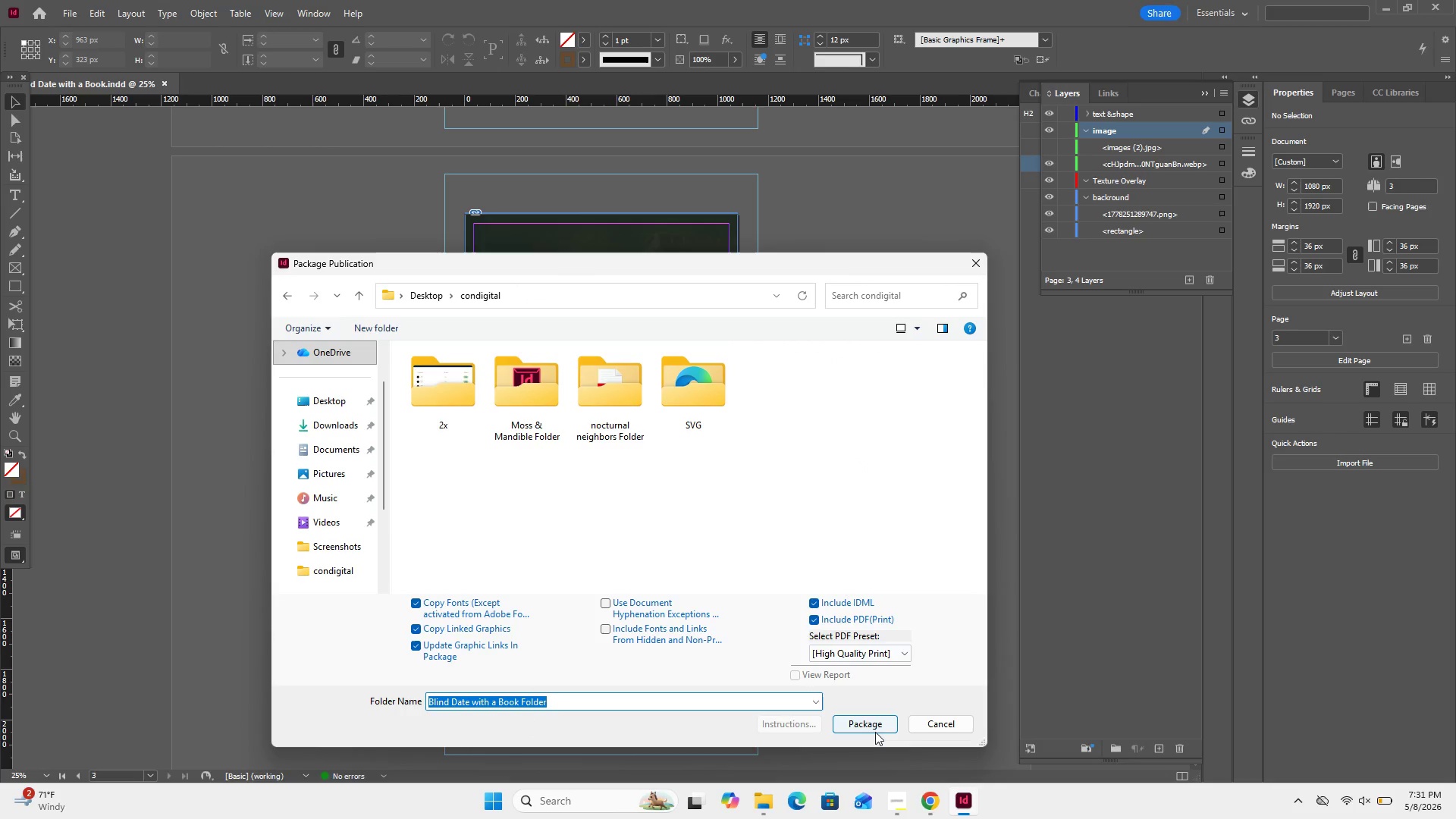 
left_click([874, 724])
 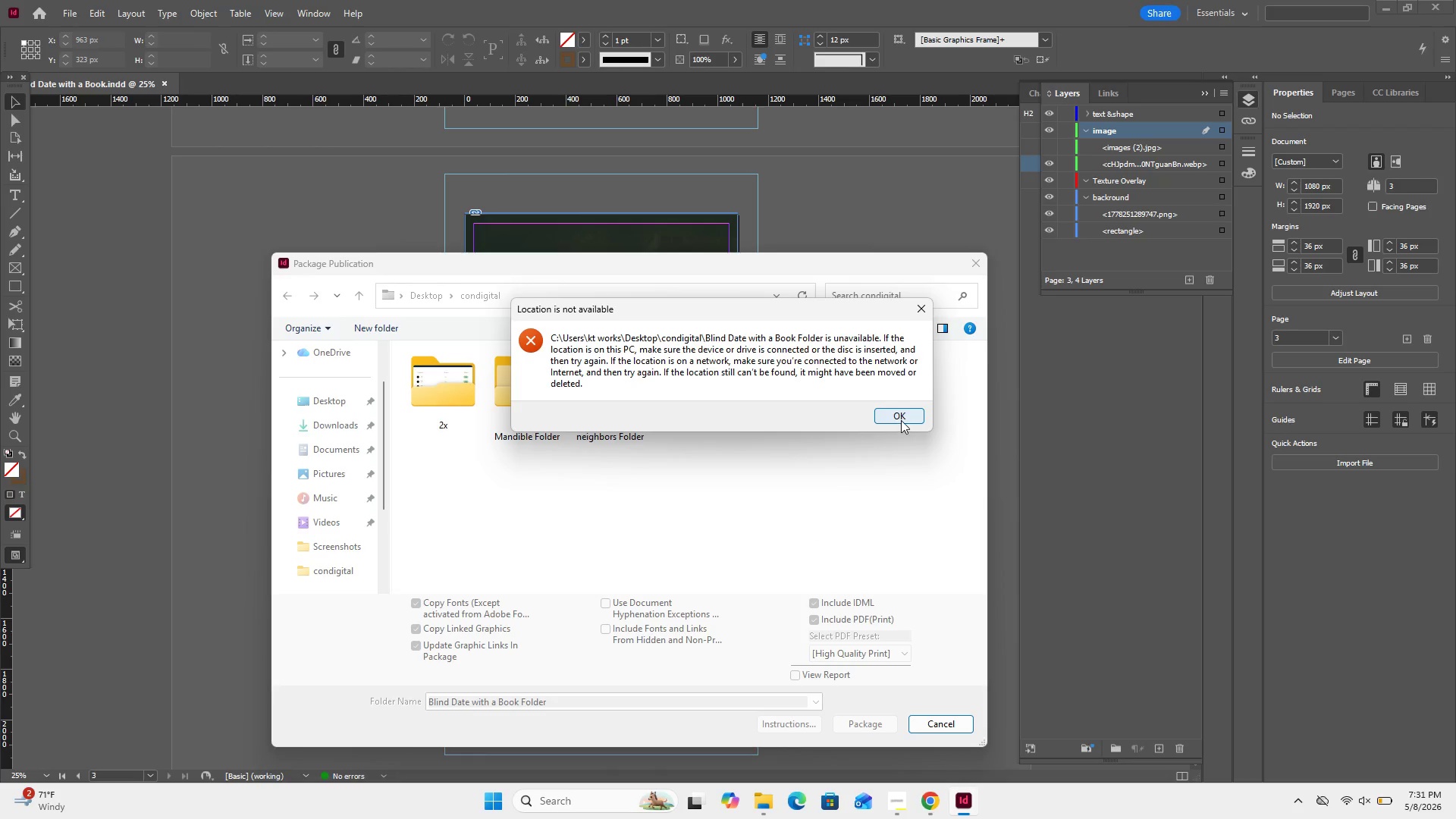 
left_click([901, 420])
 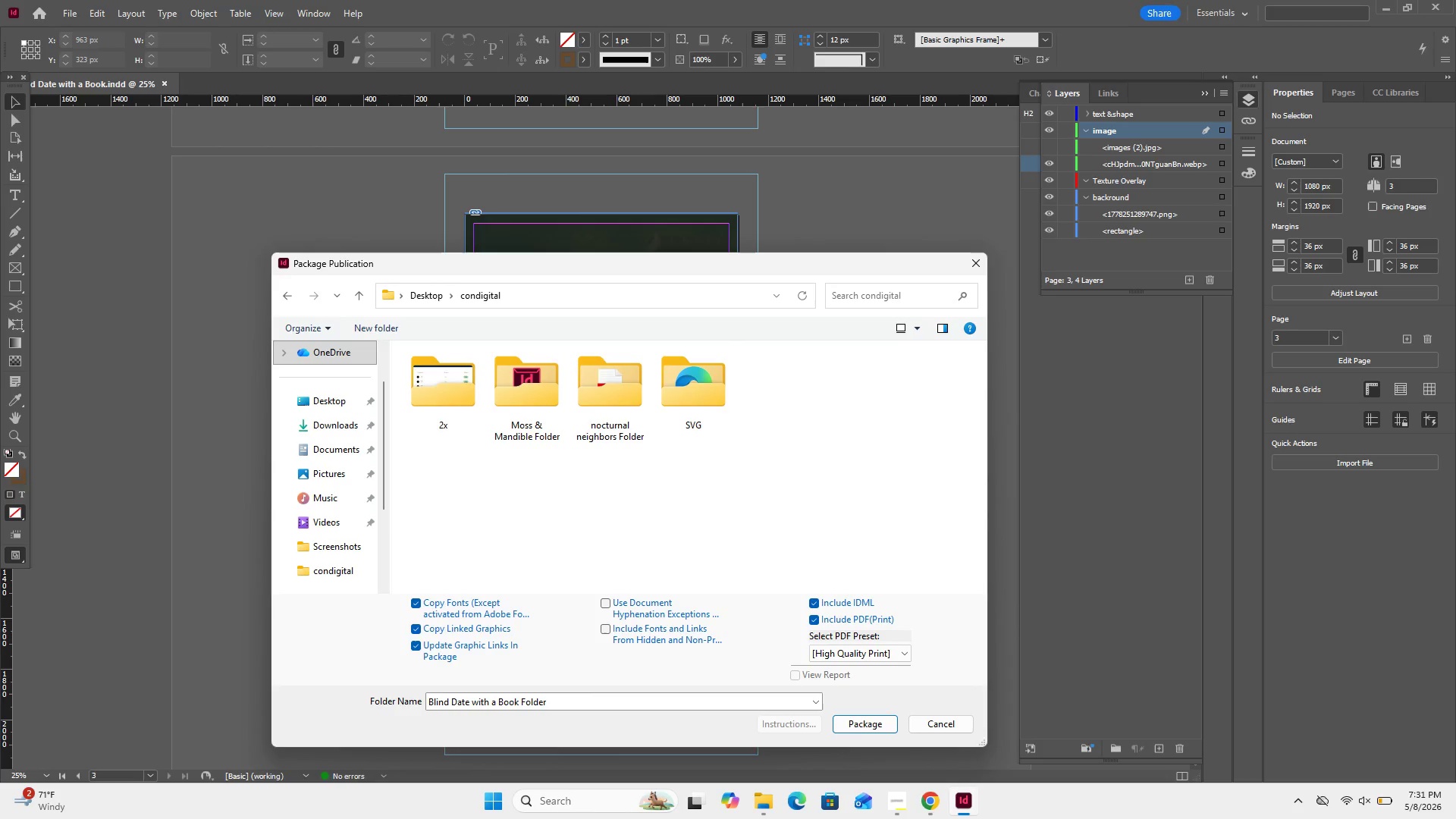 
double_click([984, 260])
 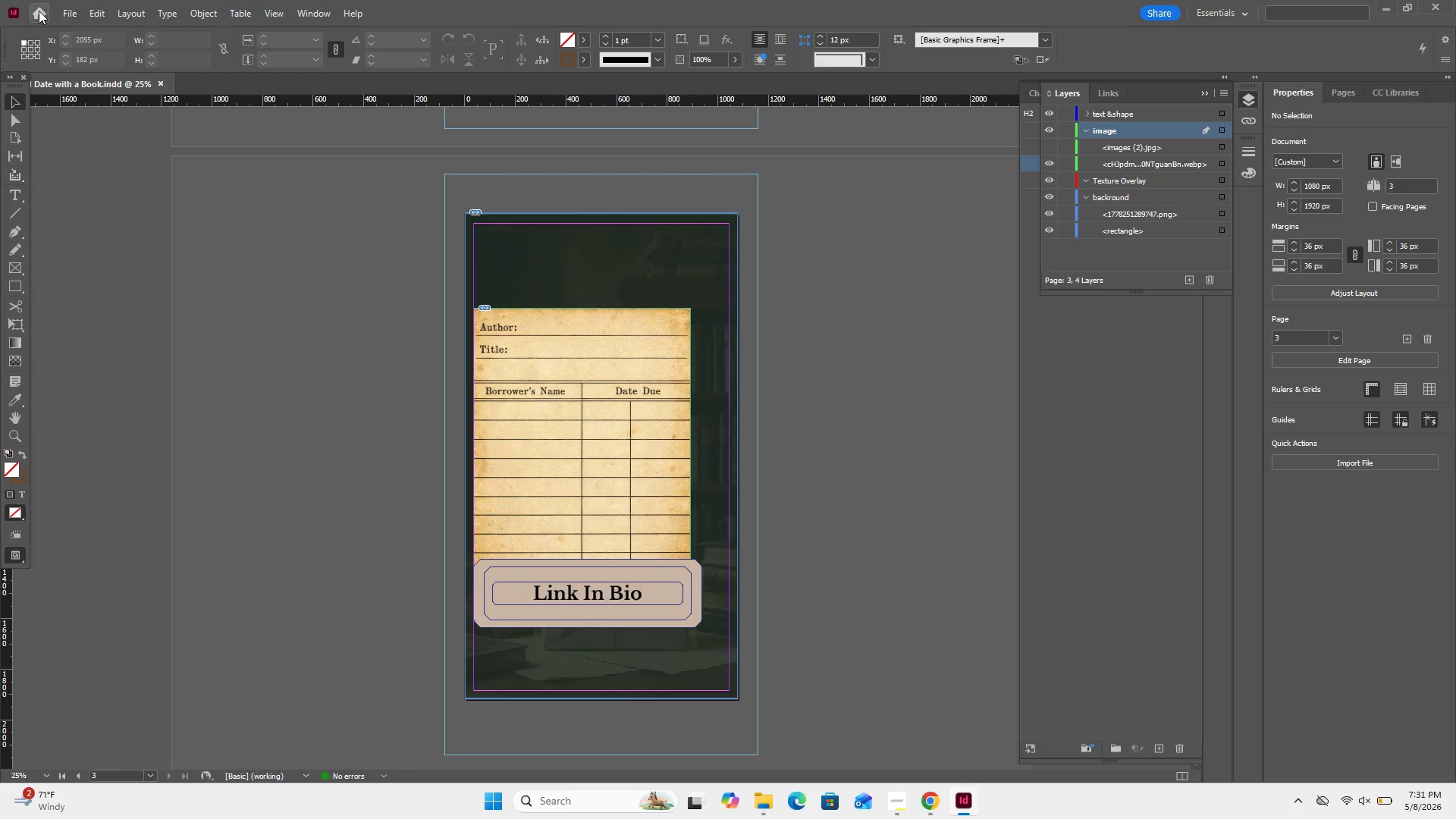 
left_click([69, 7])
 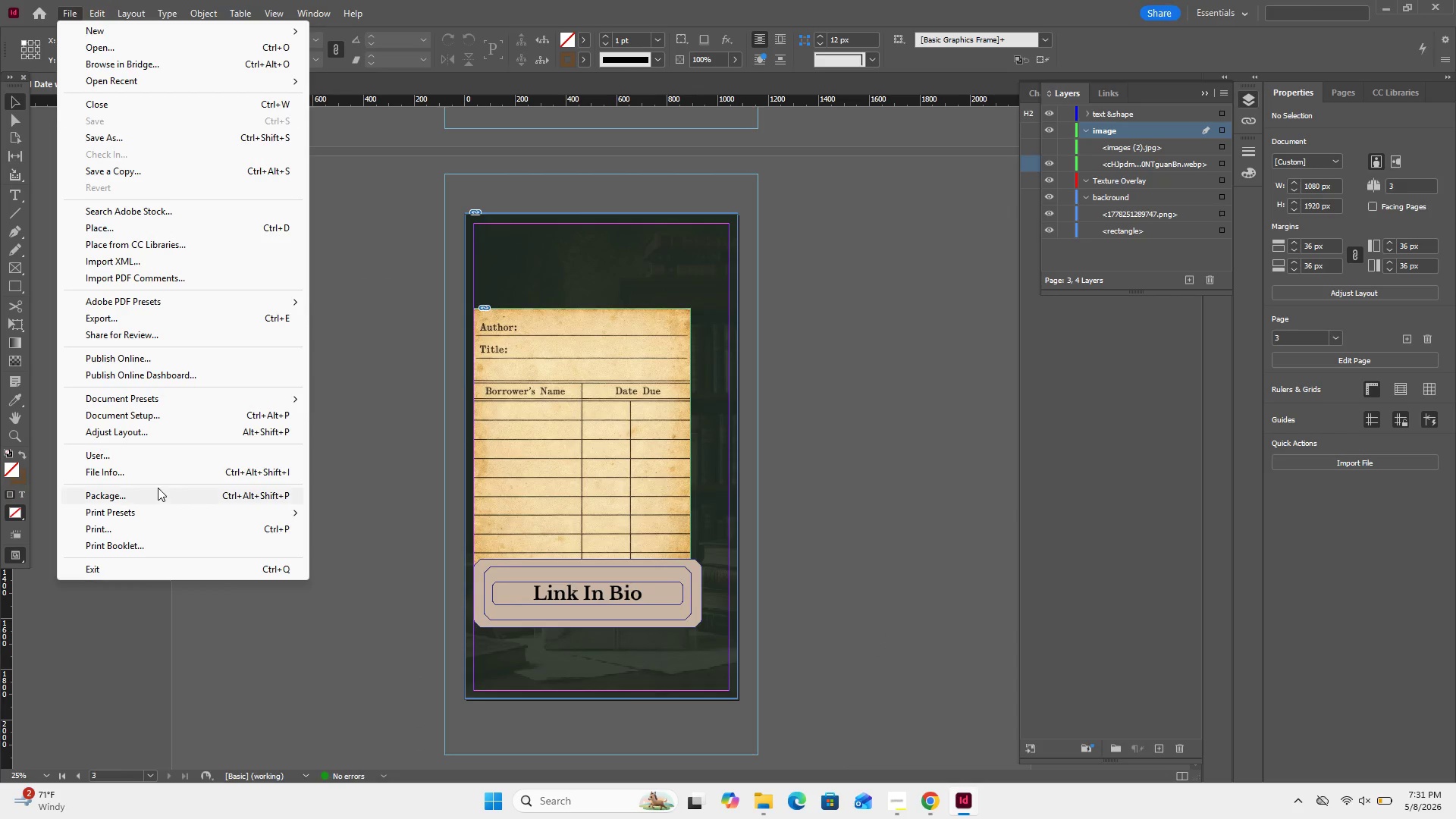 
left_click([158, 496])
 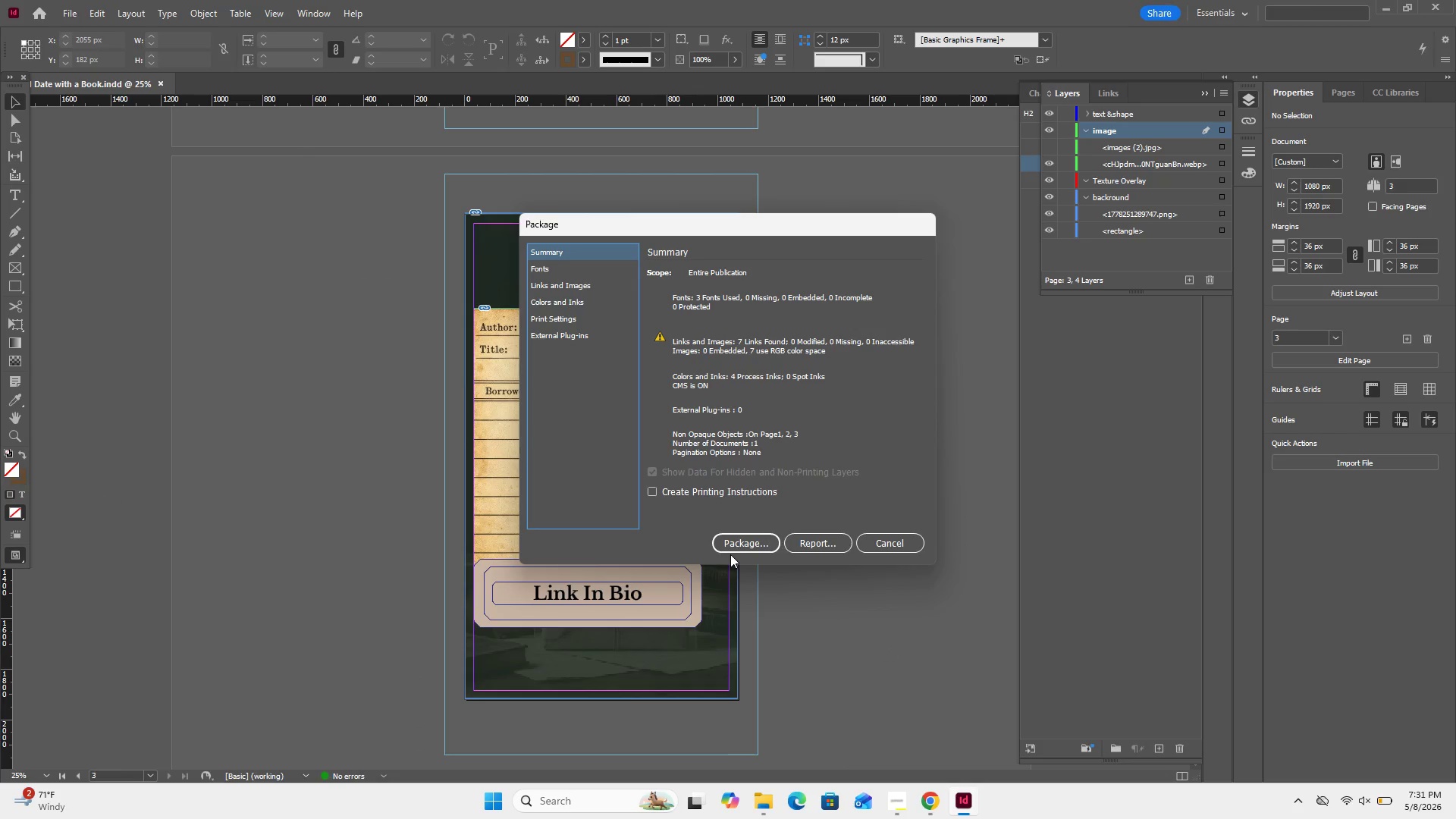 
left_click([738, 548])
 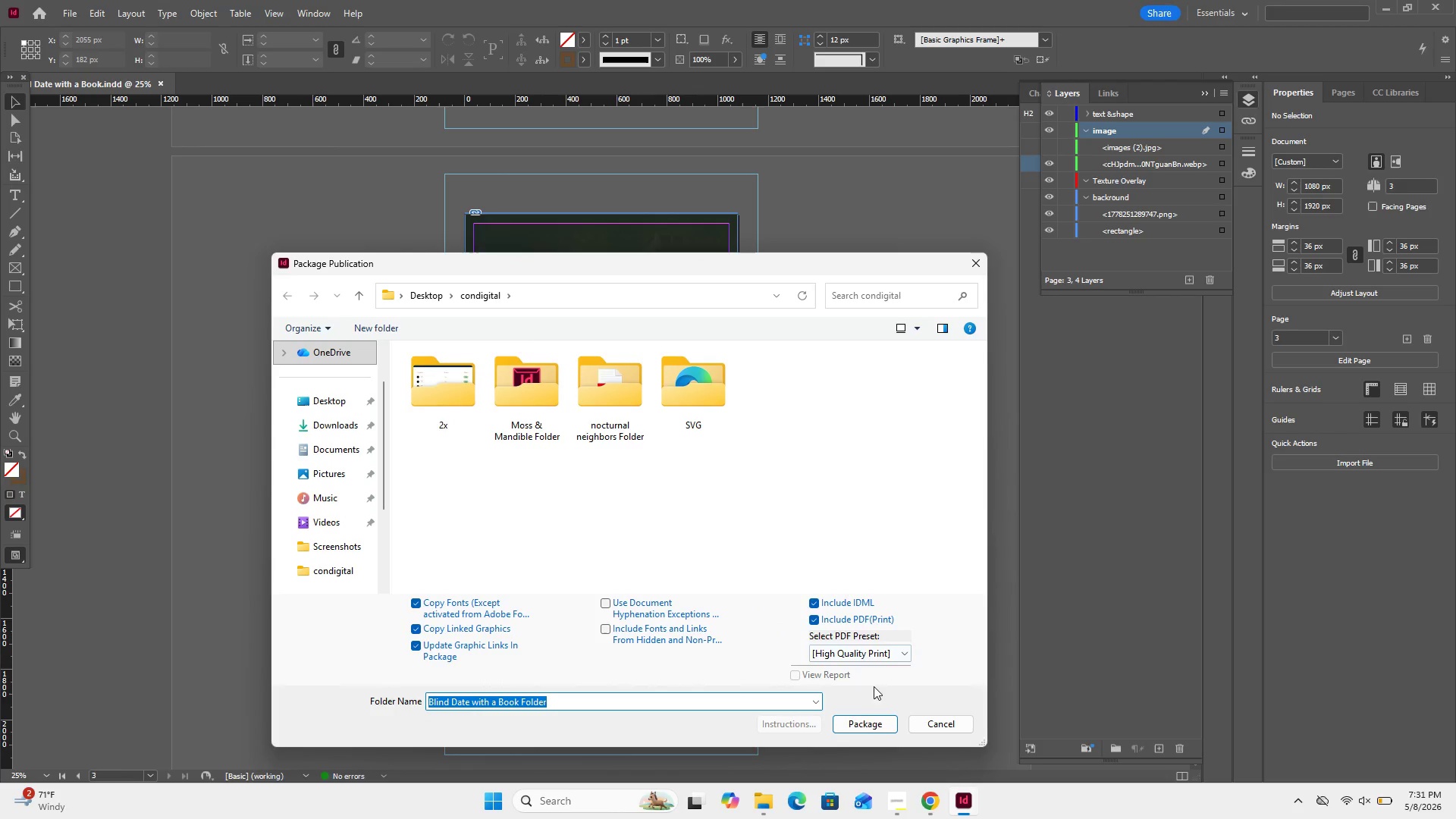 
left_click([887, 719])
 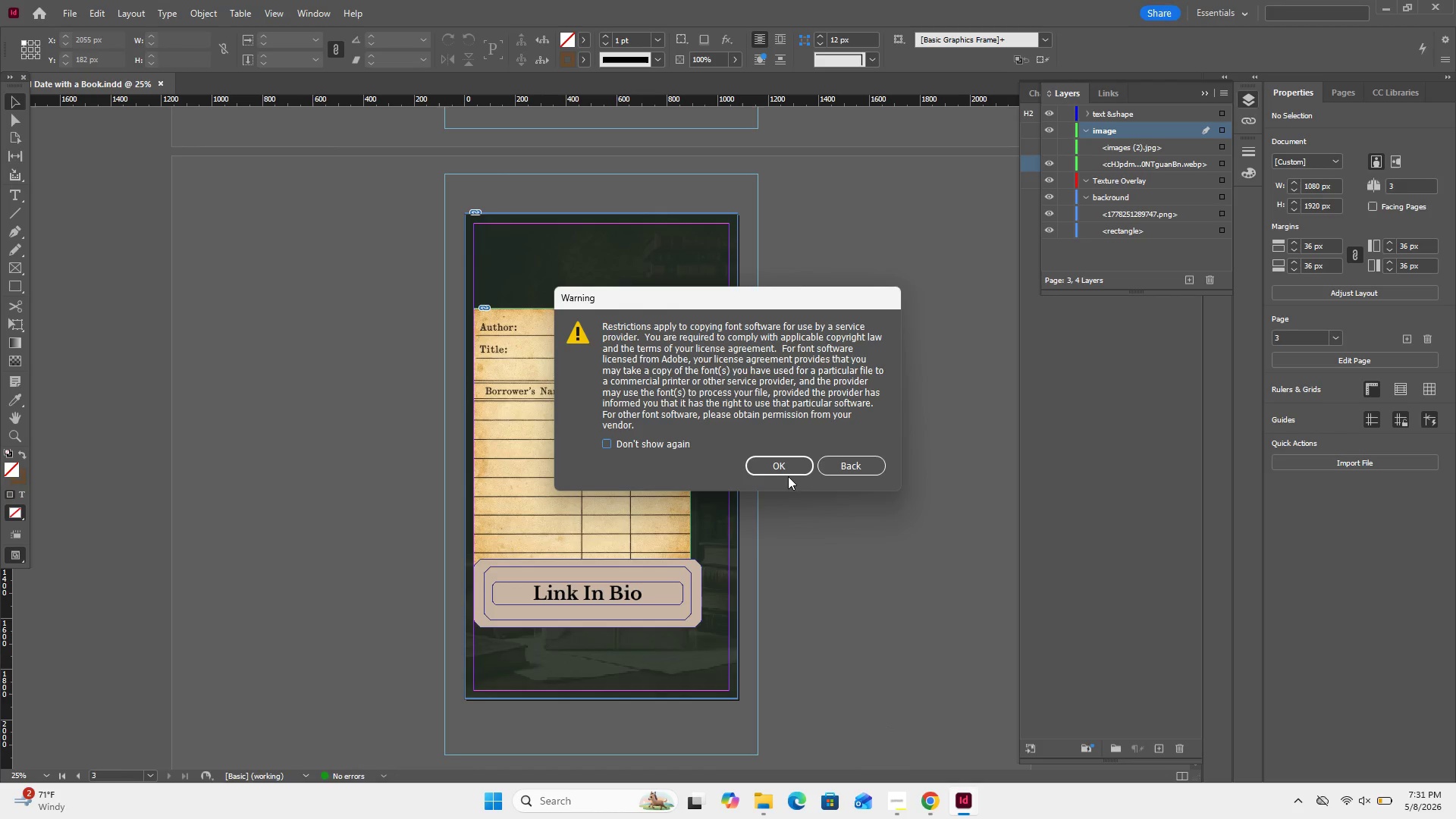 
left_click([770, 465])
 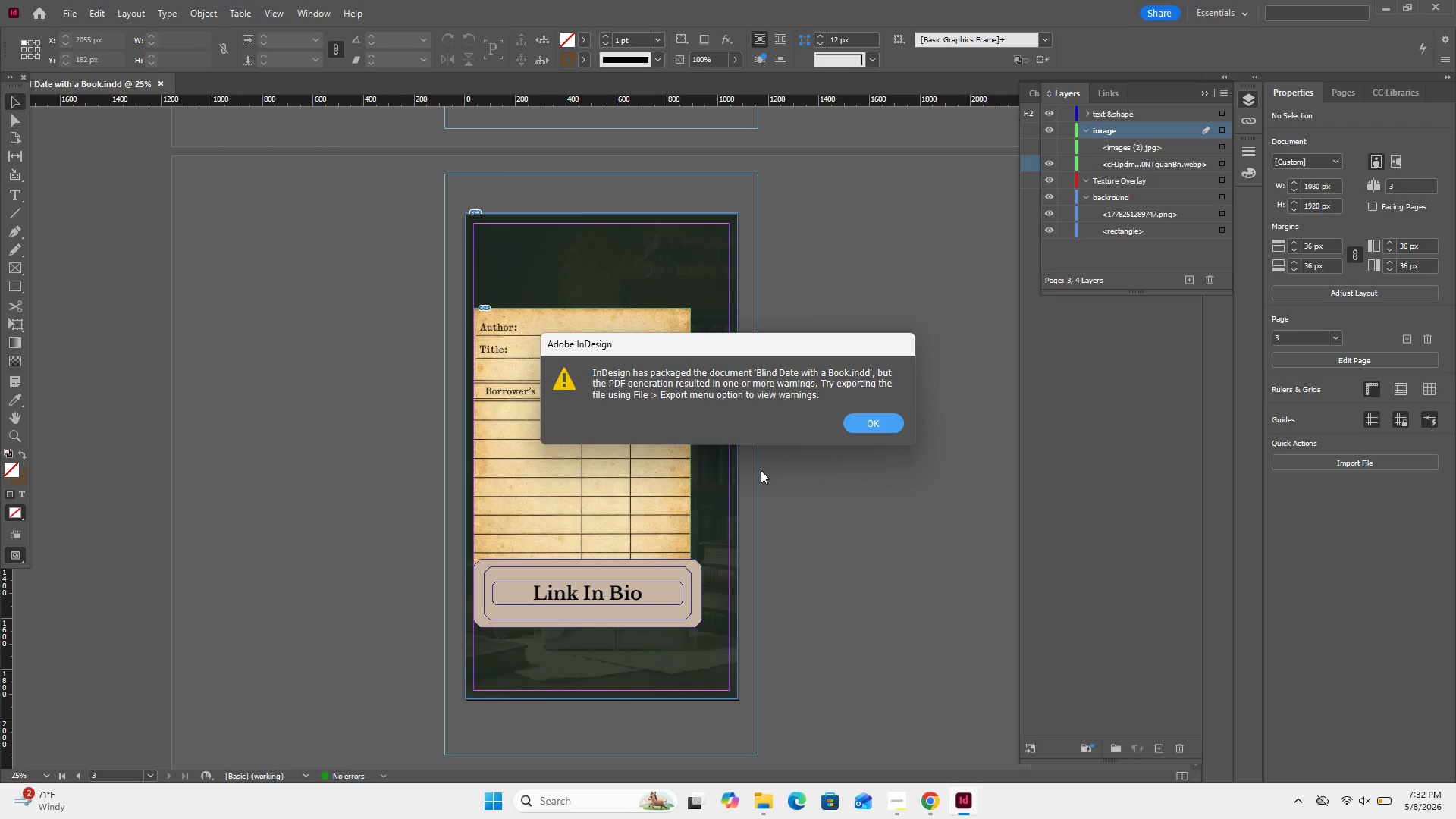 
wait(21.28)
 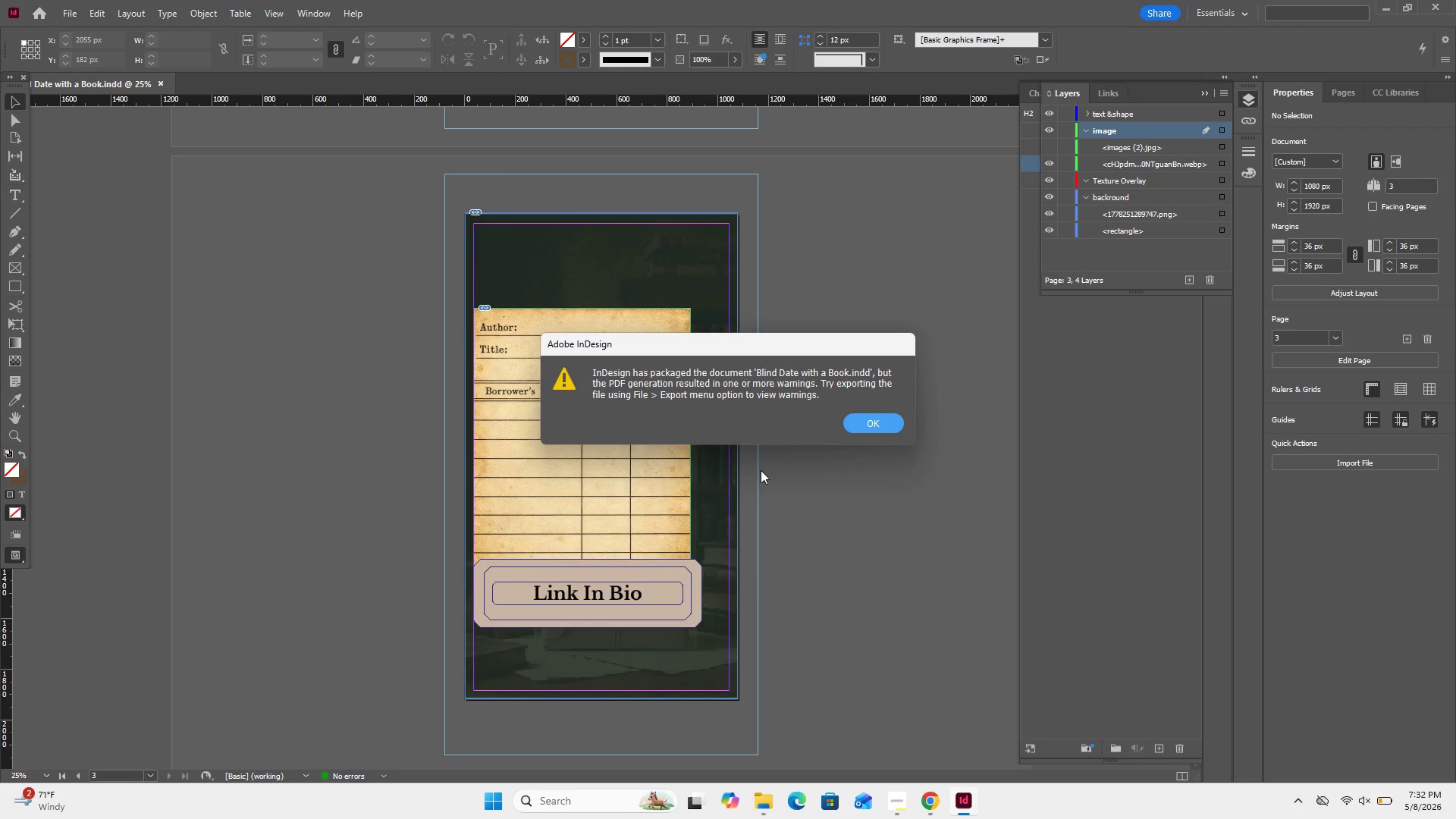 
left_click([871, 428])
 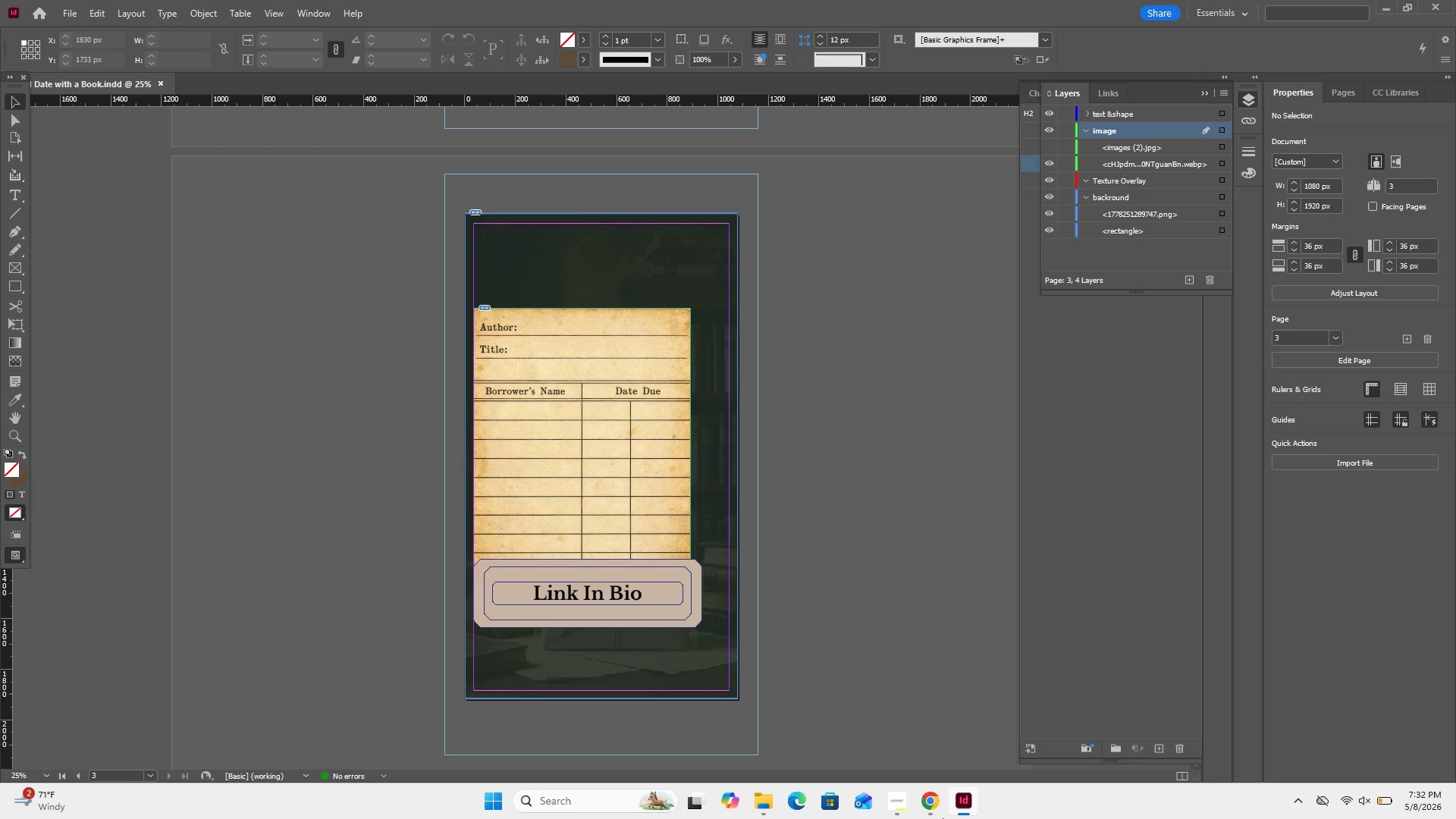 
left_click([758, 802])
 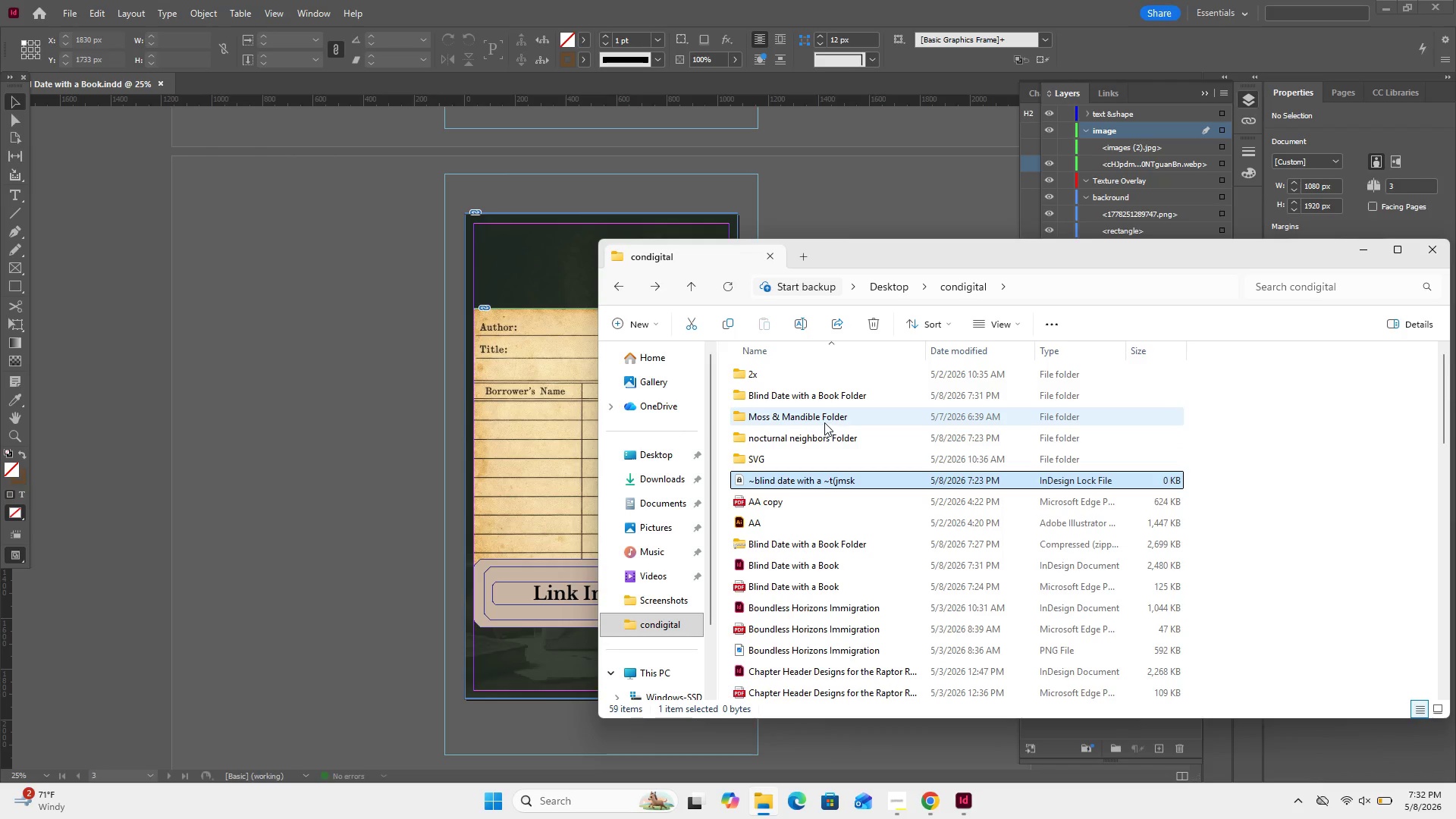 
double_click([849, 401])
 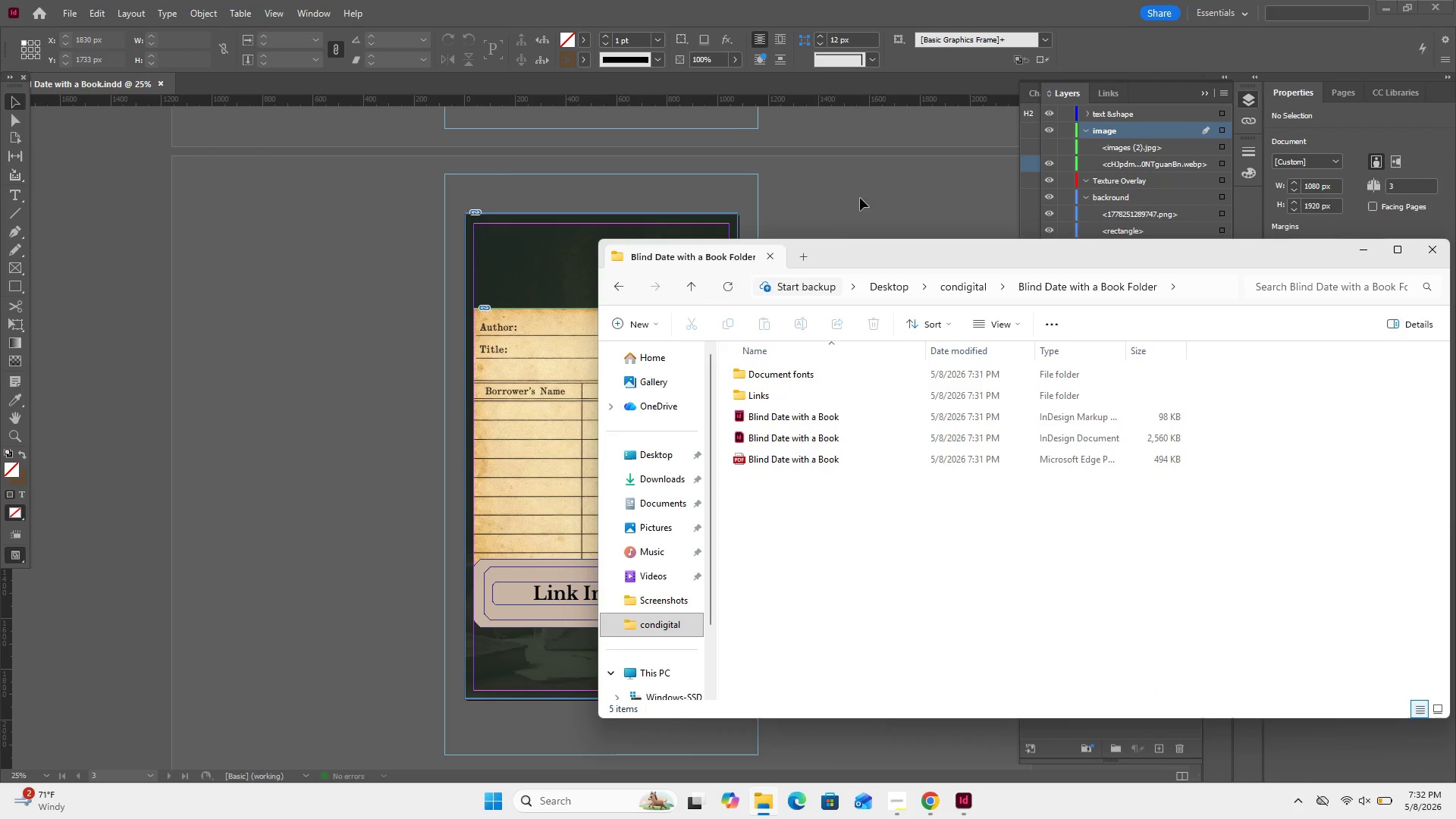 
left_click([620, 287])
 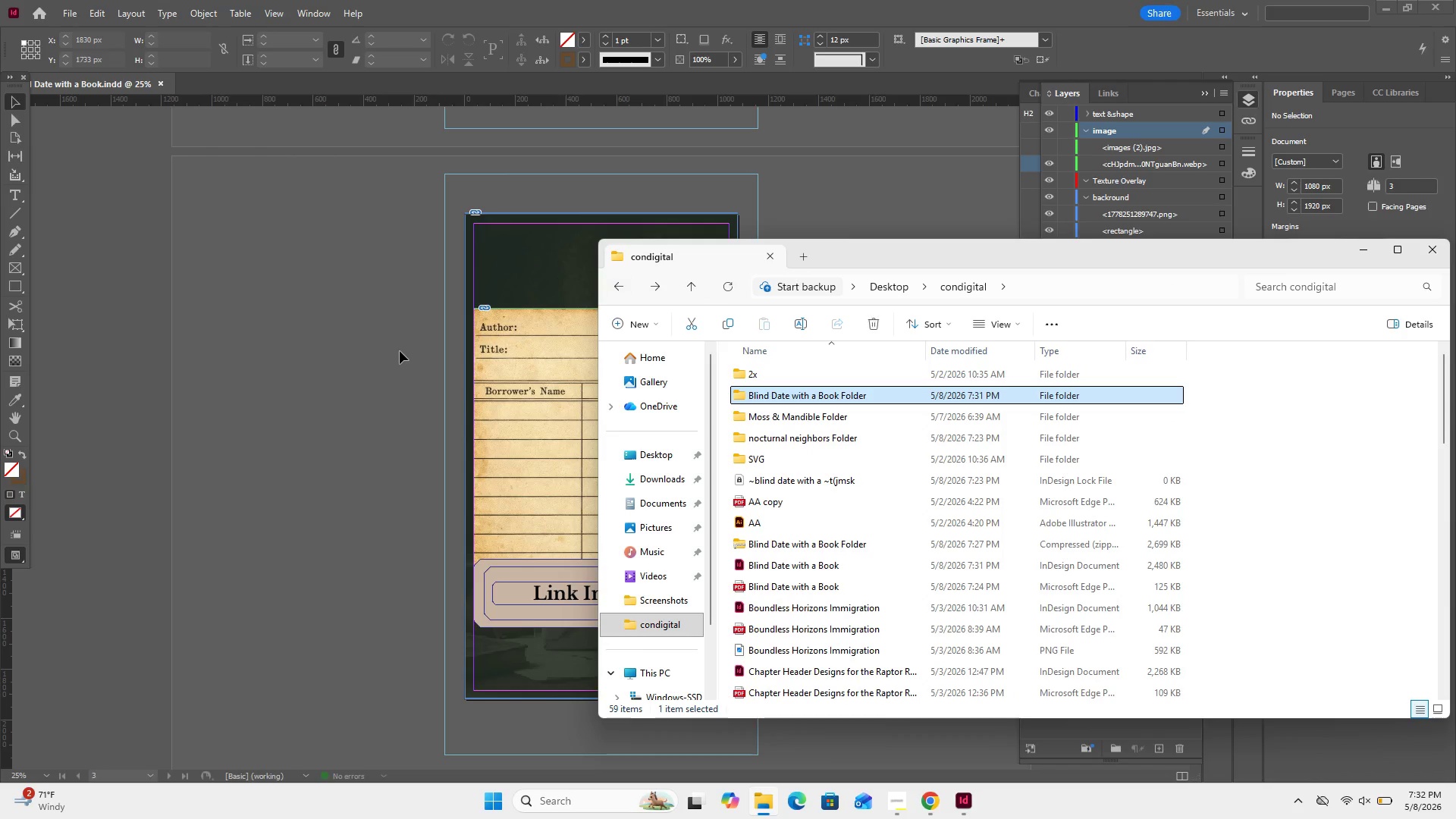 
left_click([400, 351])
 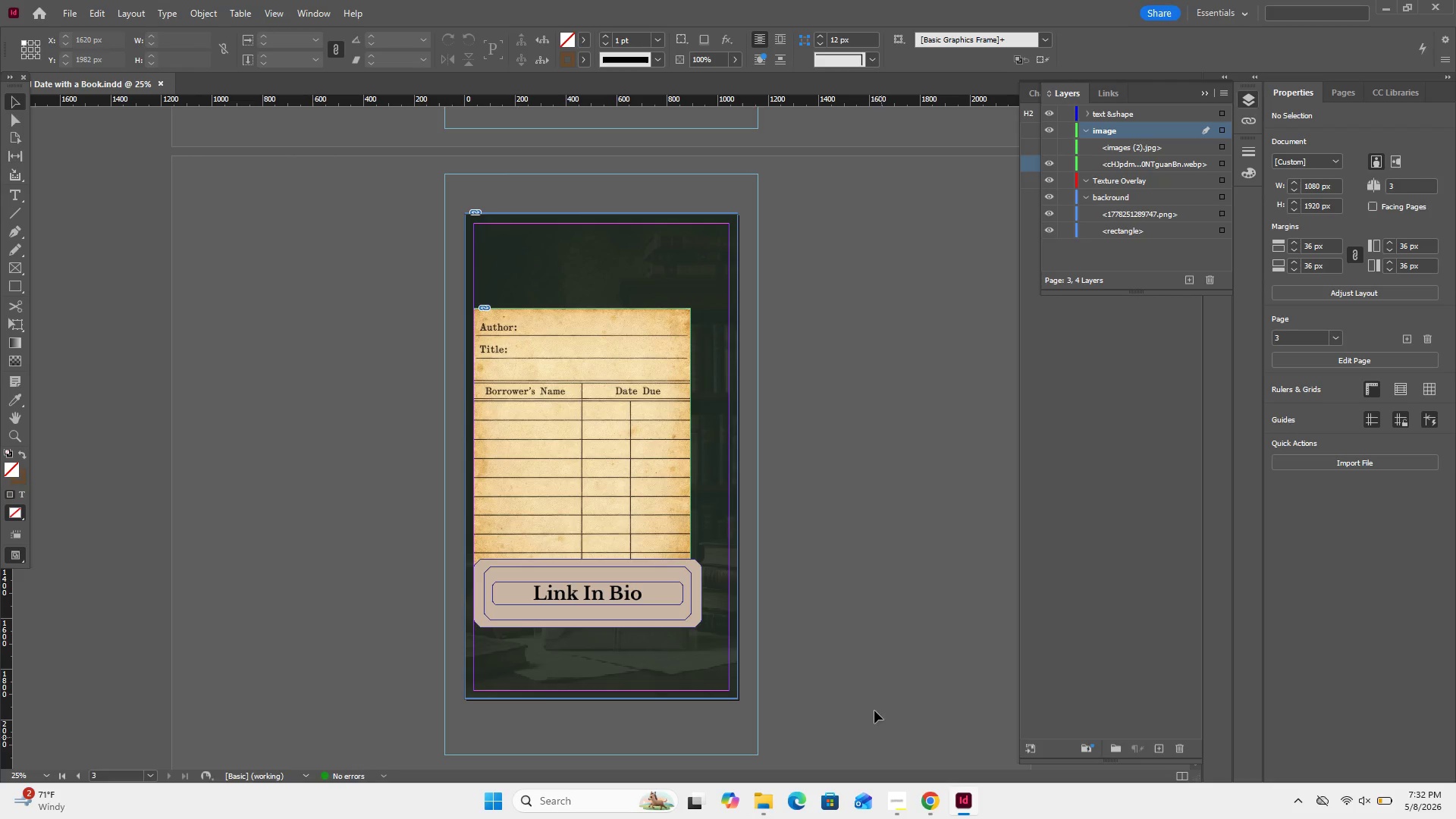 
scroll: coordinate [811, 611], scroll_direction: up, amount: 25.0
 